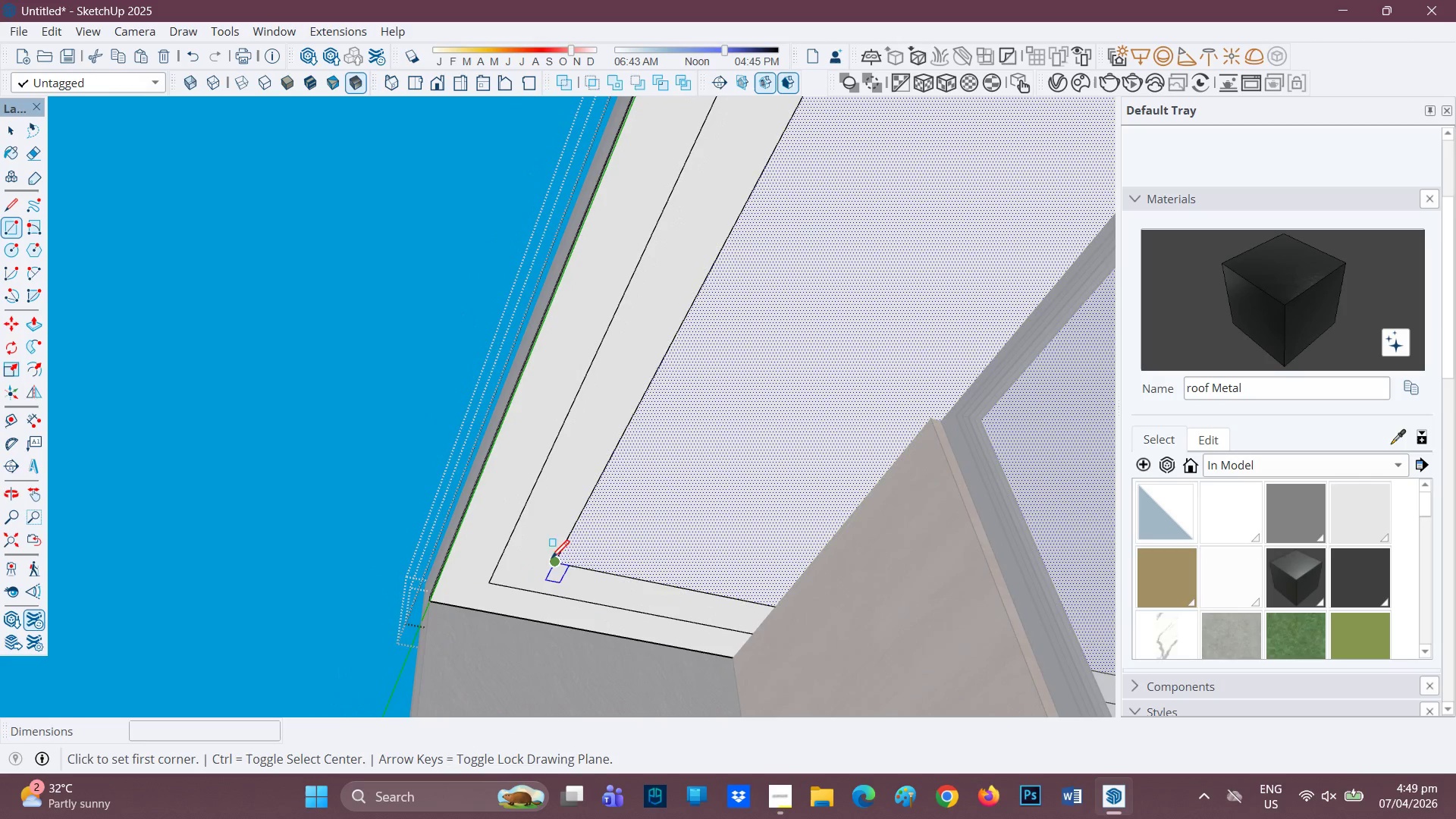 
left_click([558, 563])
 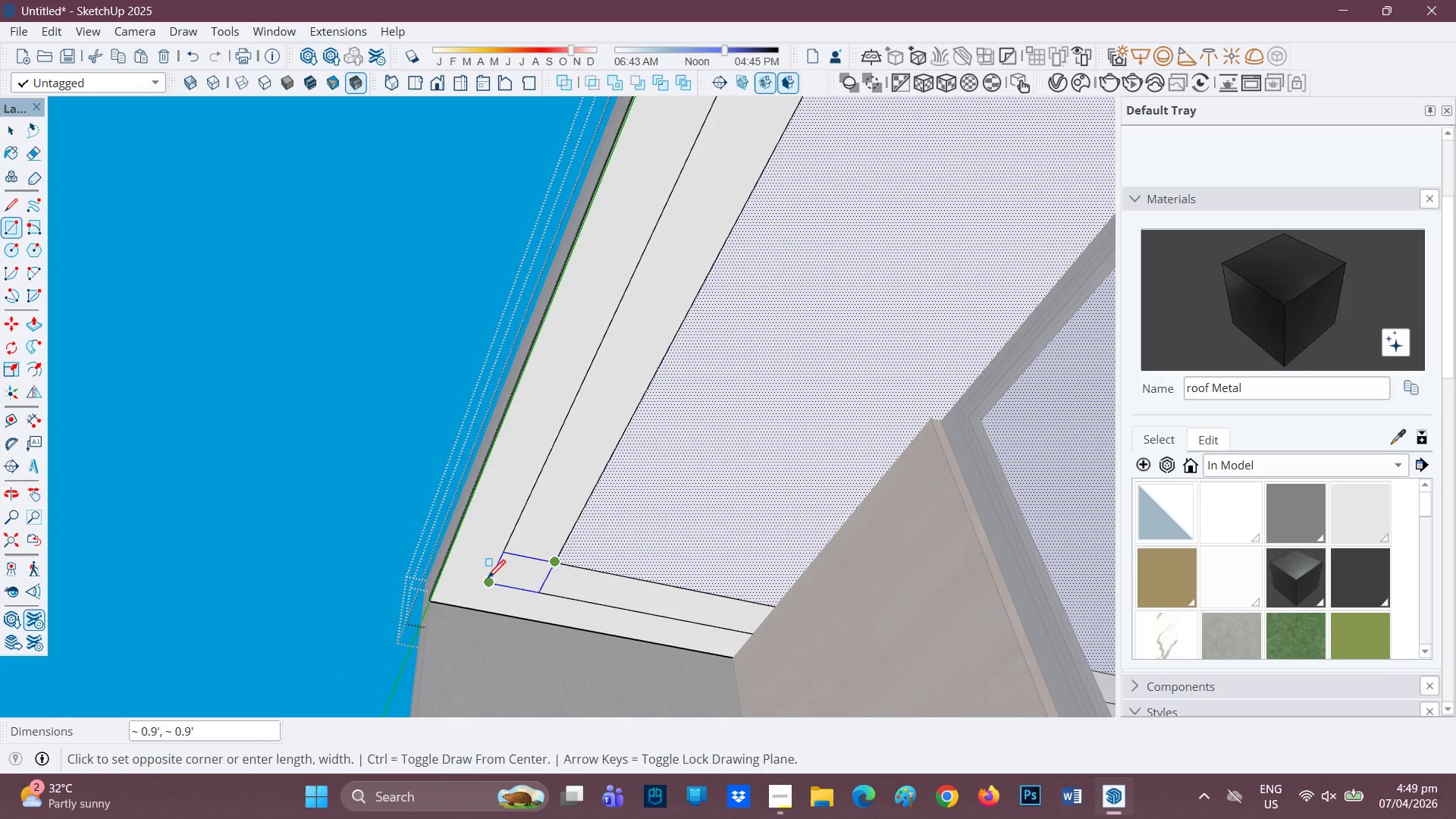 
left_click([488, 579])
 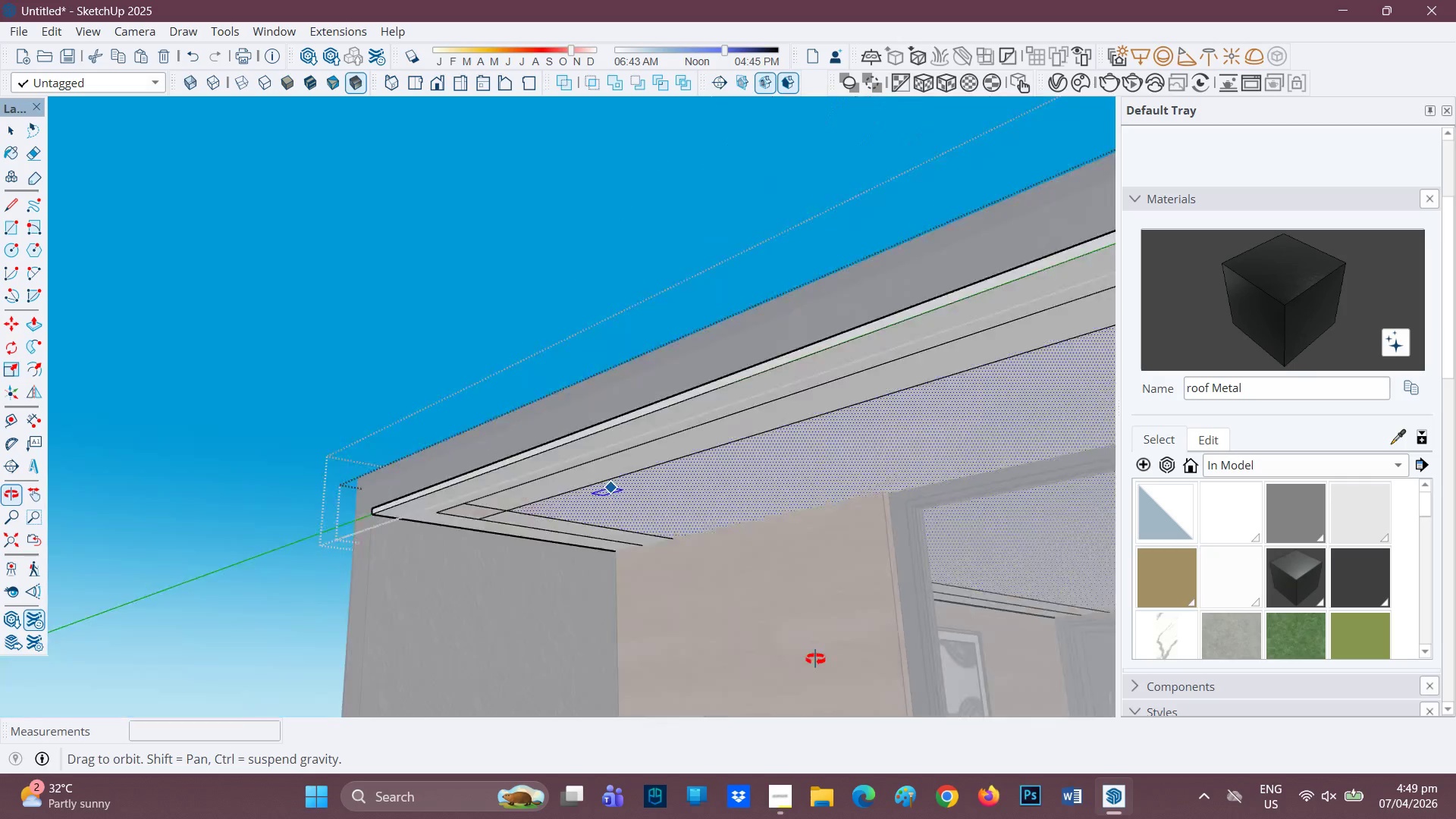 
scroll: coordinate [860, 581], scroll_direction: down, amount: 2.0
 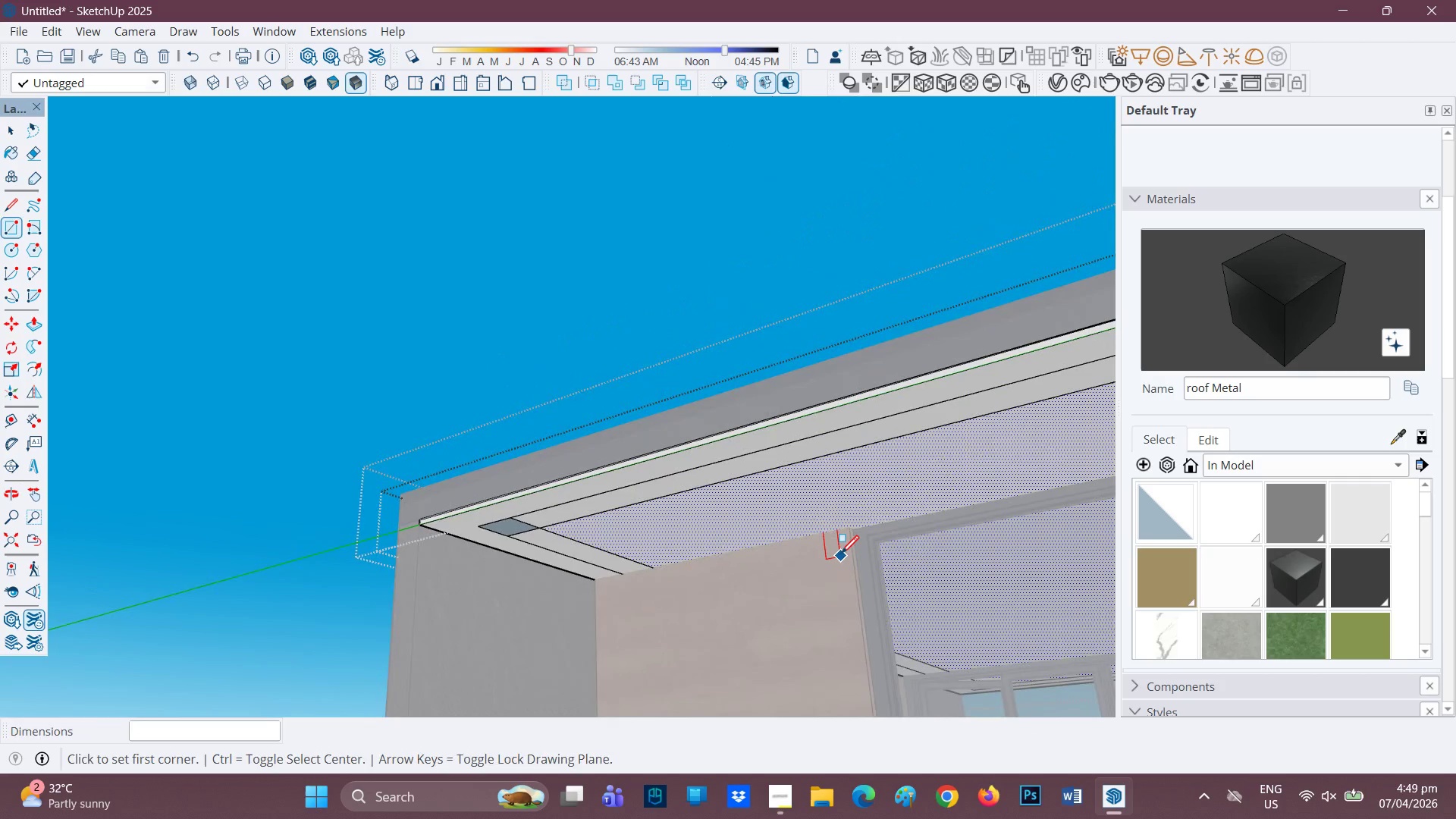 
key(H)
 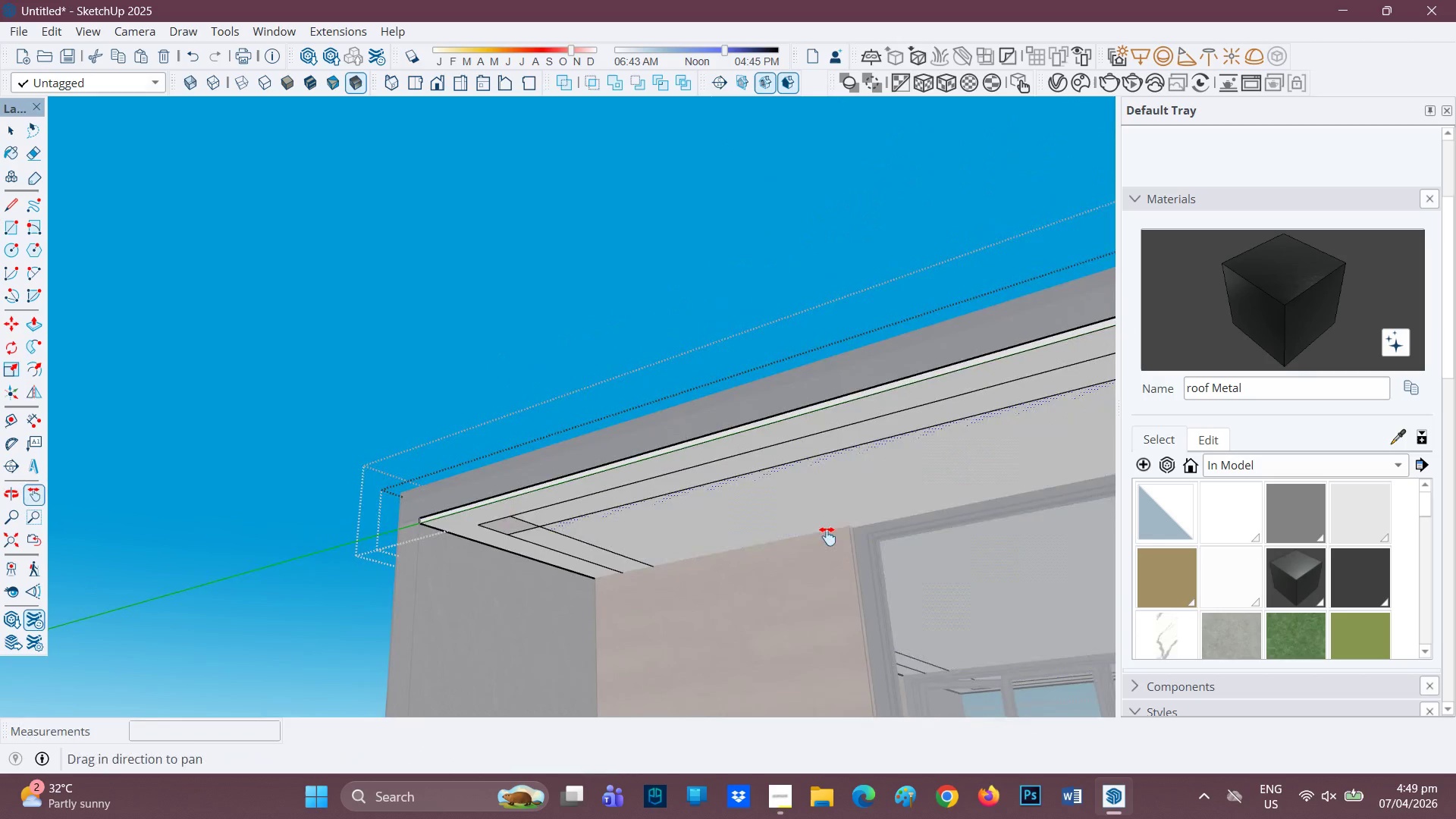 
left_click_drag(start_coordinate=[837, 548], to_coordinate=[557, 521])
 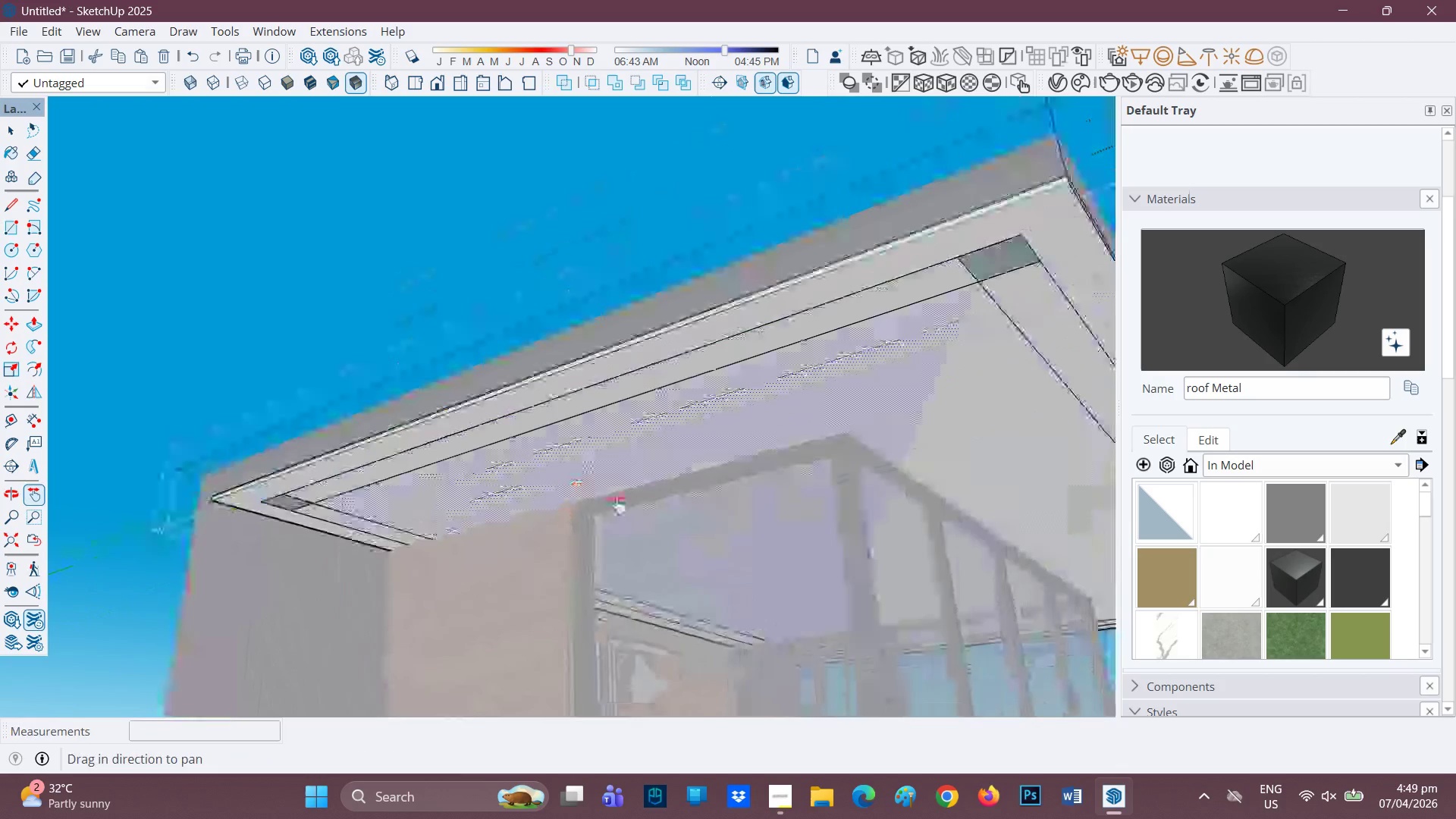 
scroll: coordinate [699, 425], scroll_direction: down, amount: 2.0
 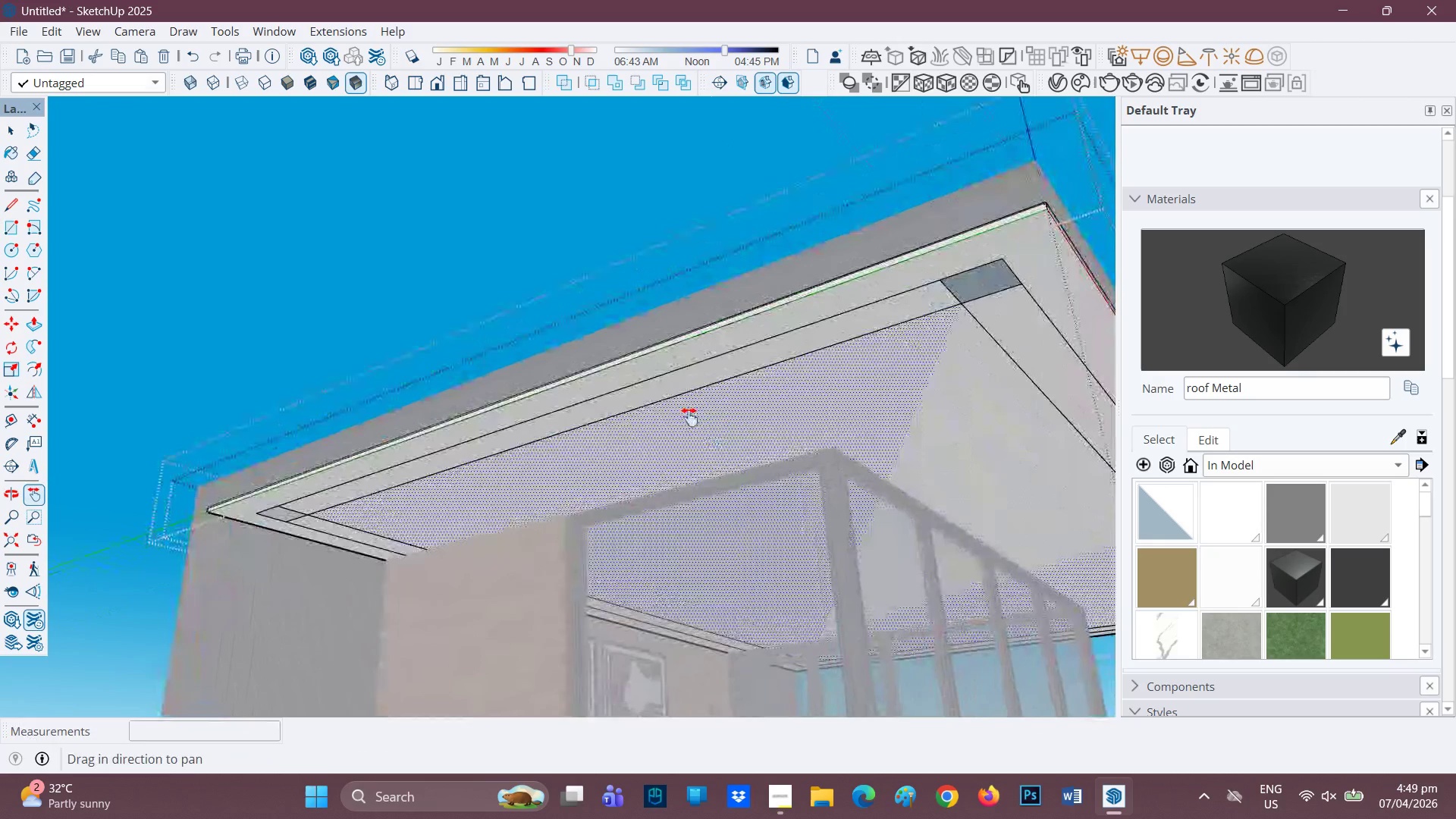 
key(L)
 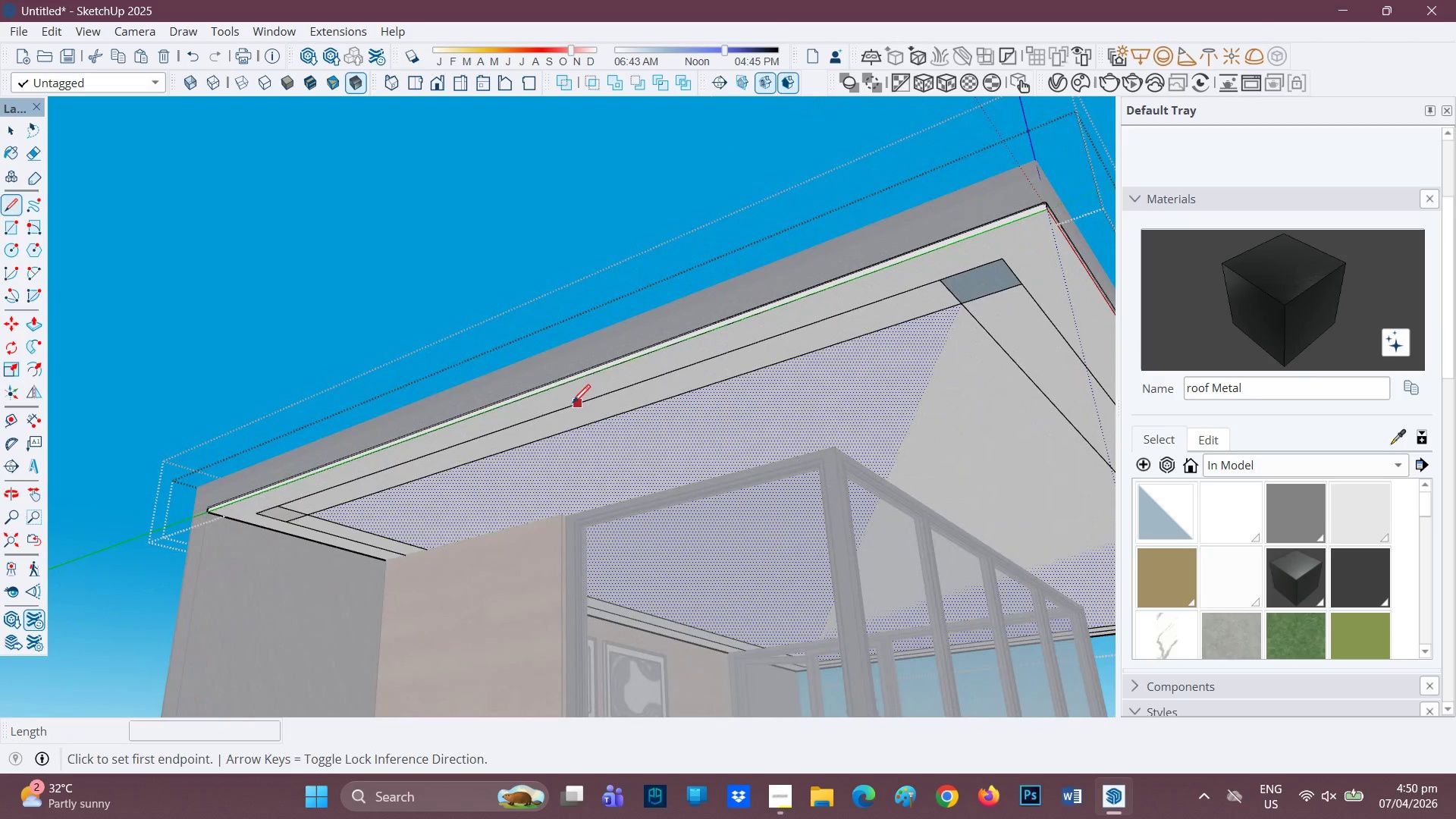 
wait(8.62)
 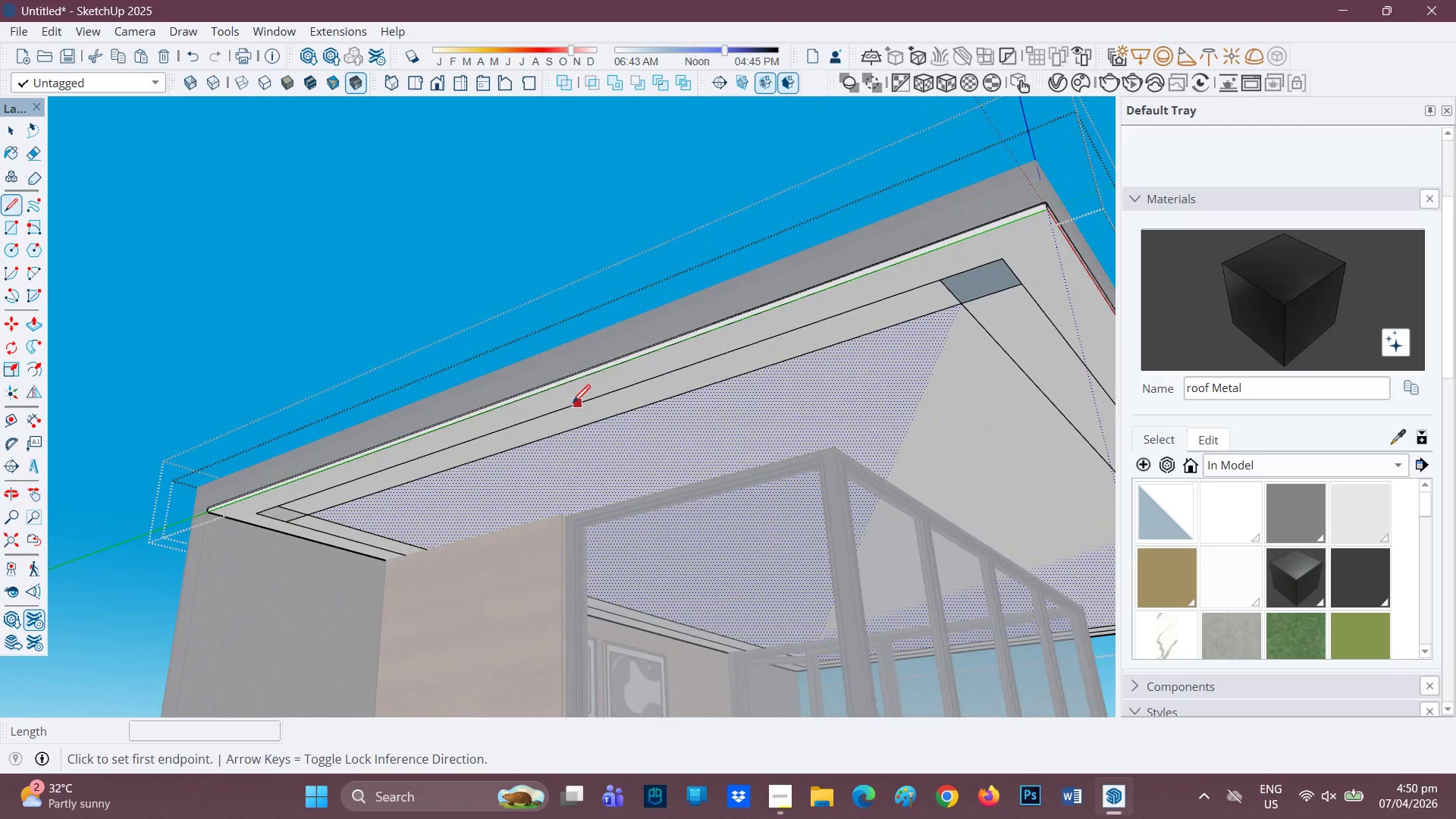 
left_click([551, 435])
 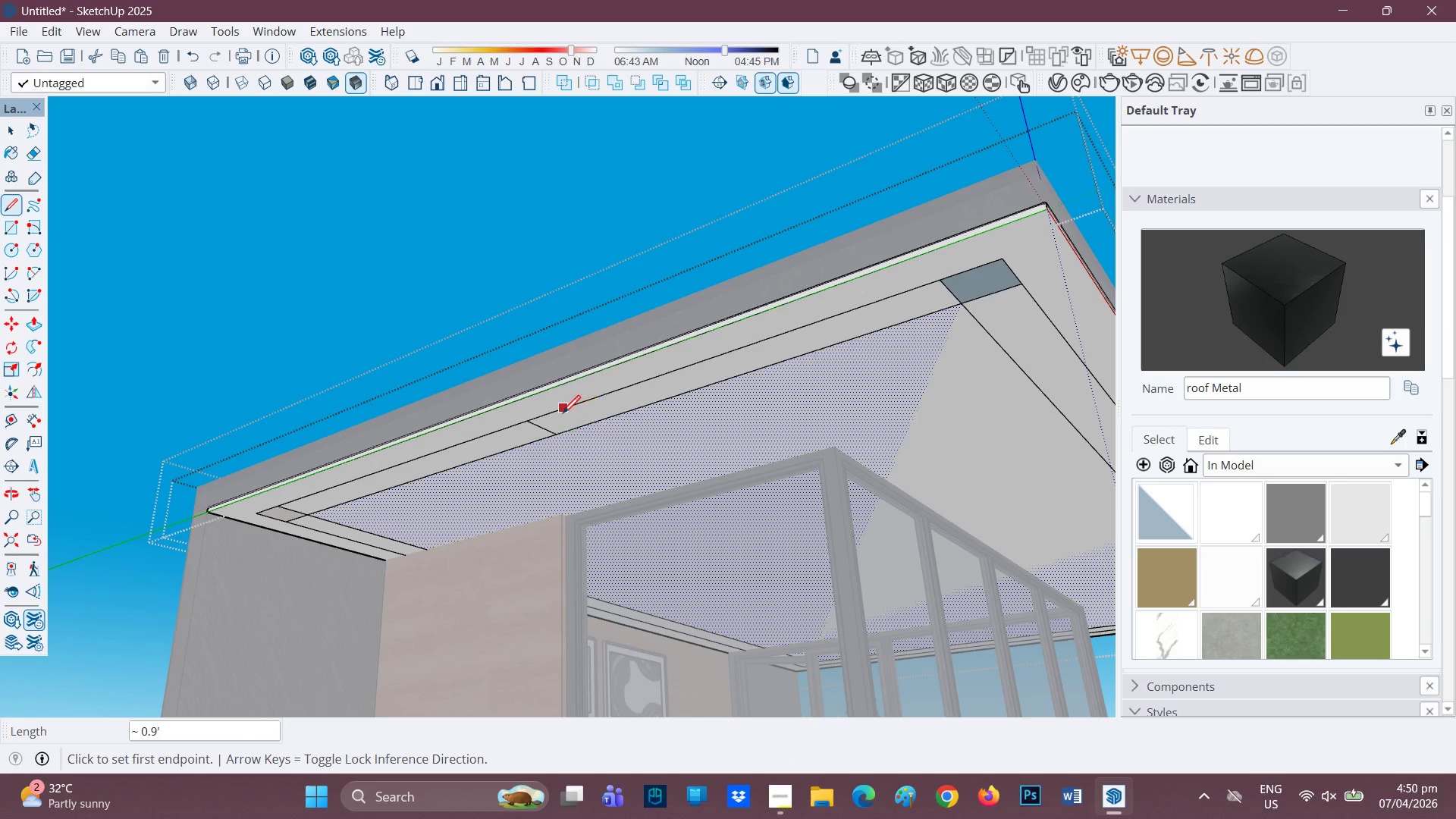 
scroll: coordinate [529, 442], scroll_direction: up, amount: 2.0
 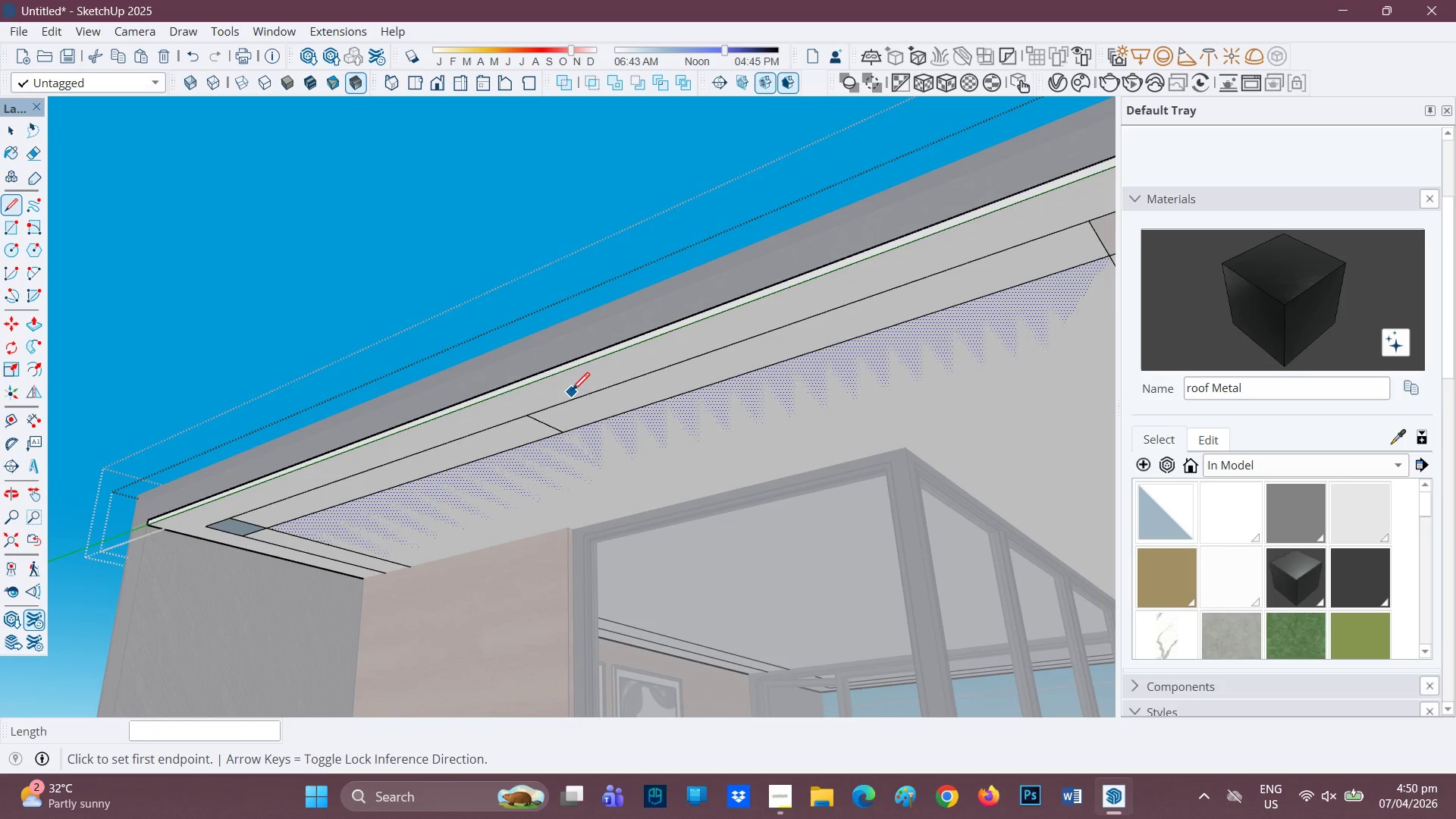 
scroll: coordinate [578, 394], scroll_direction: down, amount: 3.0
 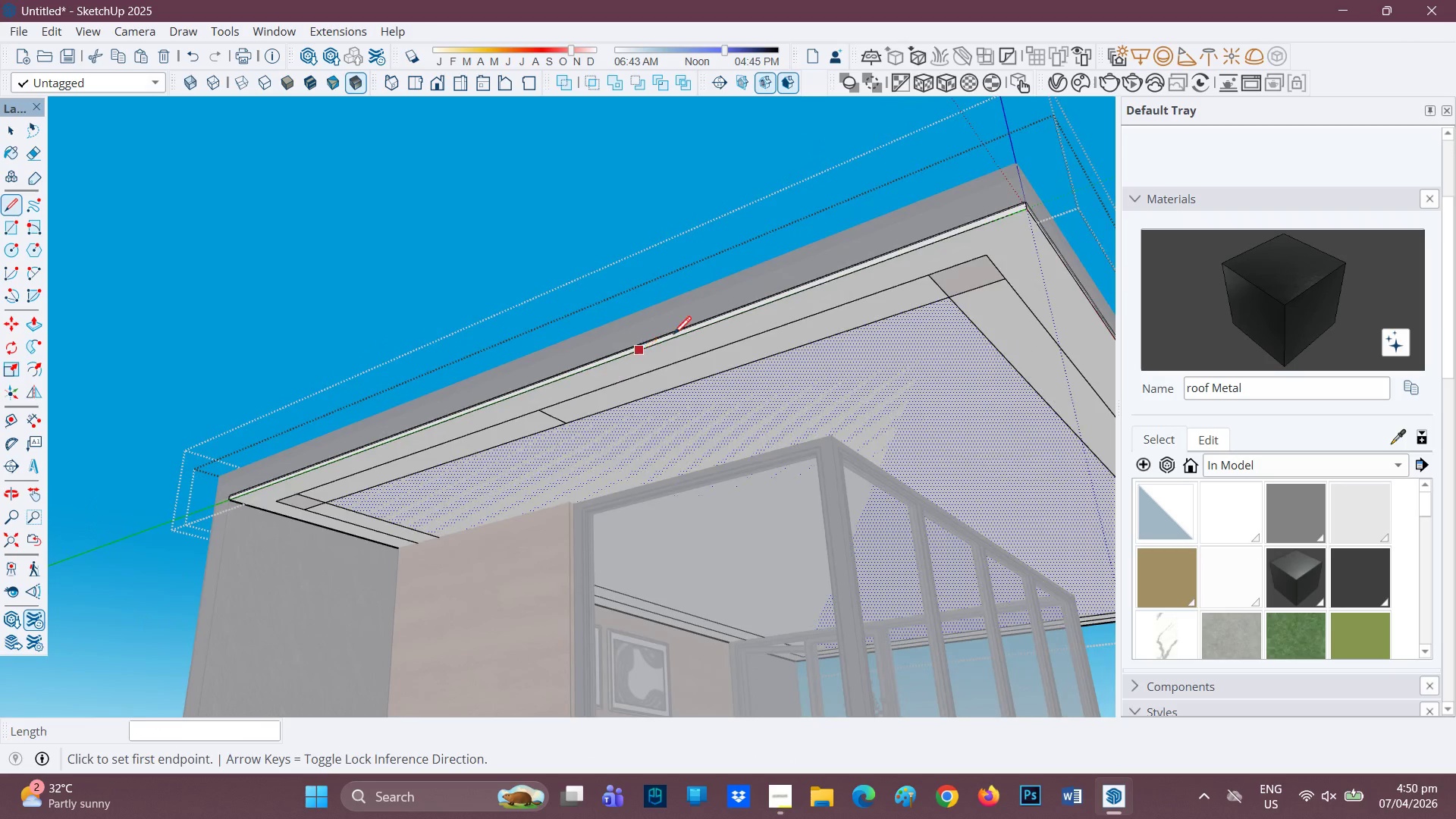 
scroll: coordinate [675, 335], scroll_direction: up, amount: 1.0
 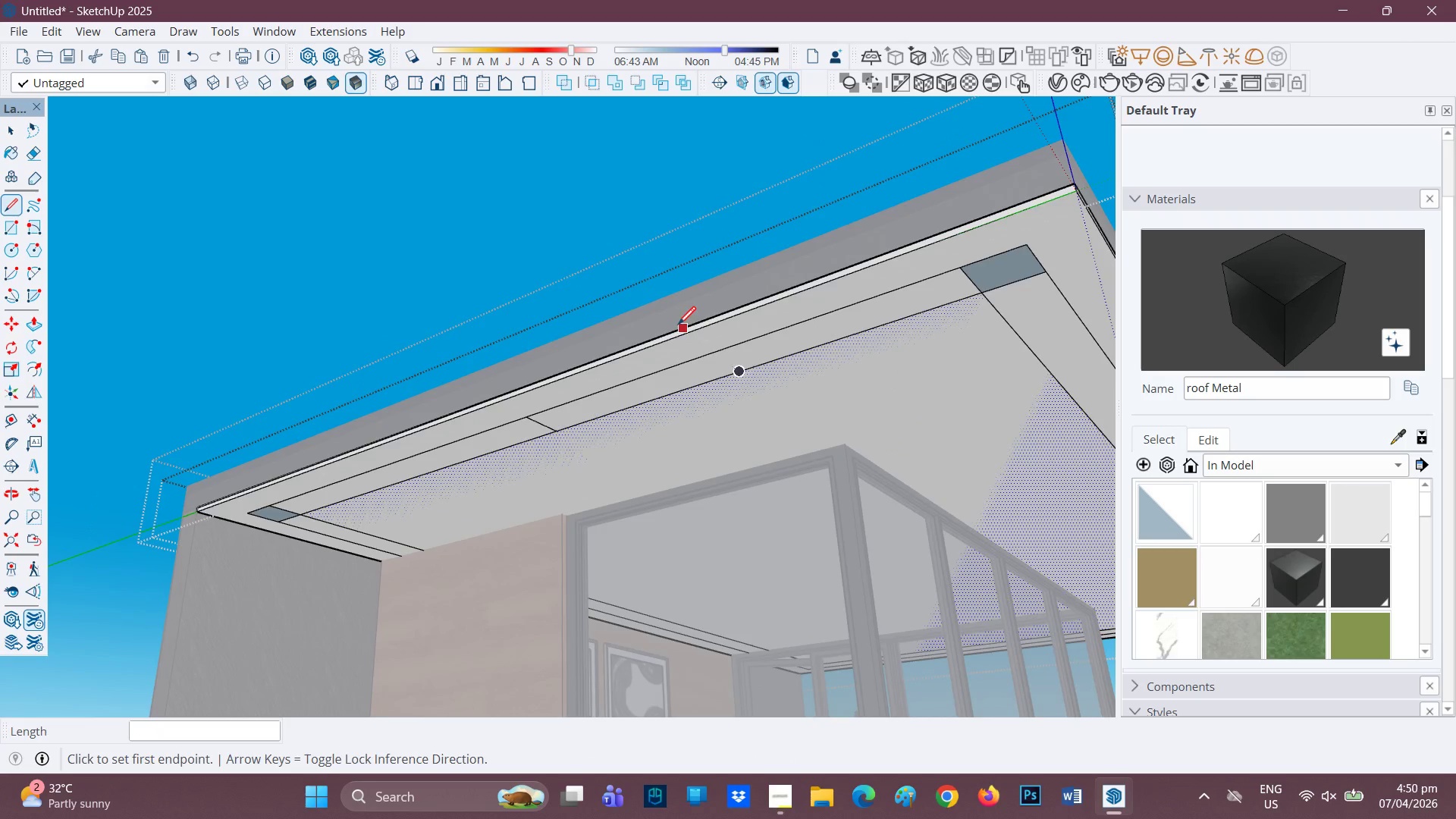 
key(Space)
 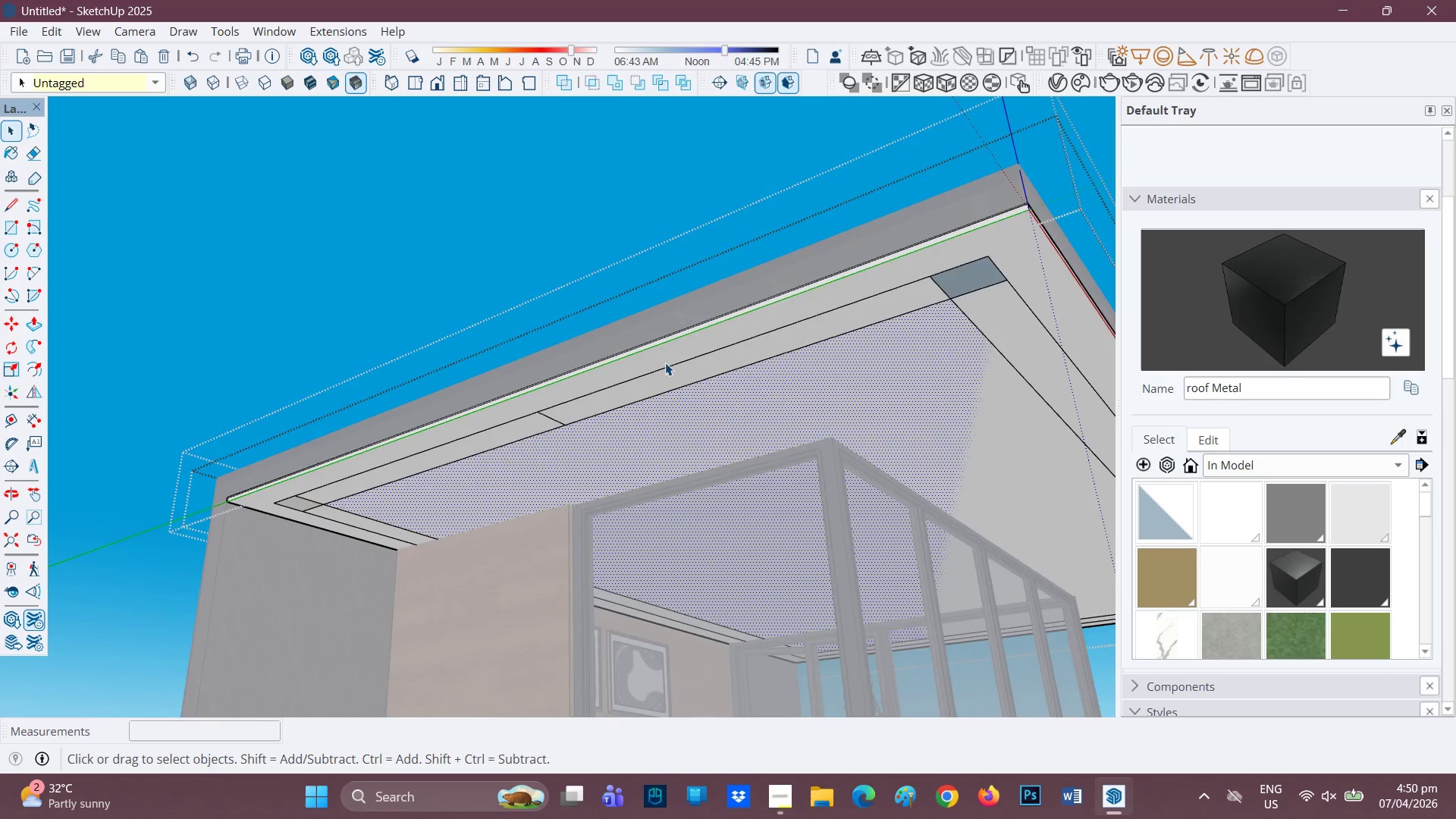 
scroll: coordinate [701, 366], scroll_direction: down, amount: 3.0
 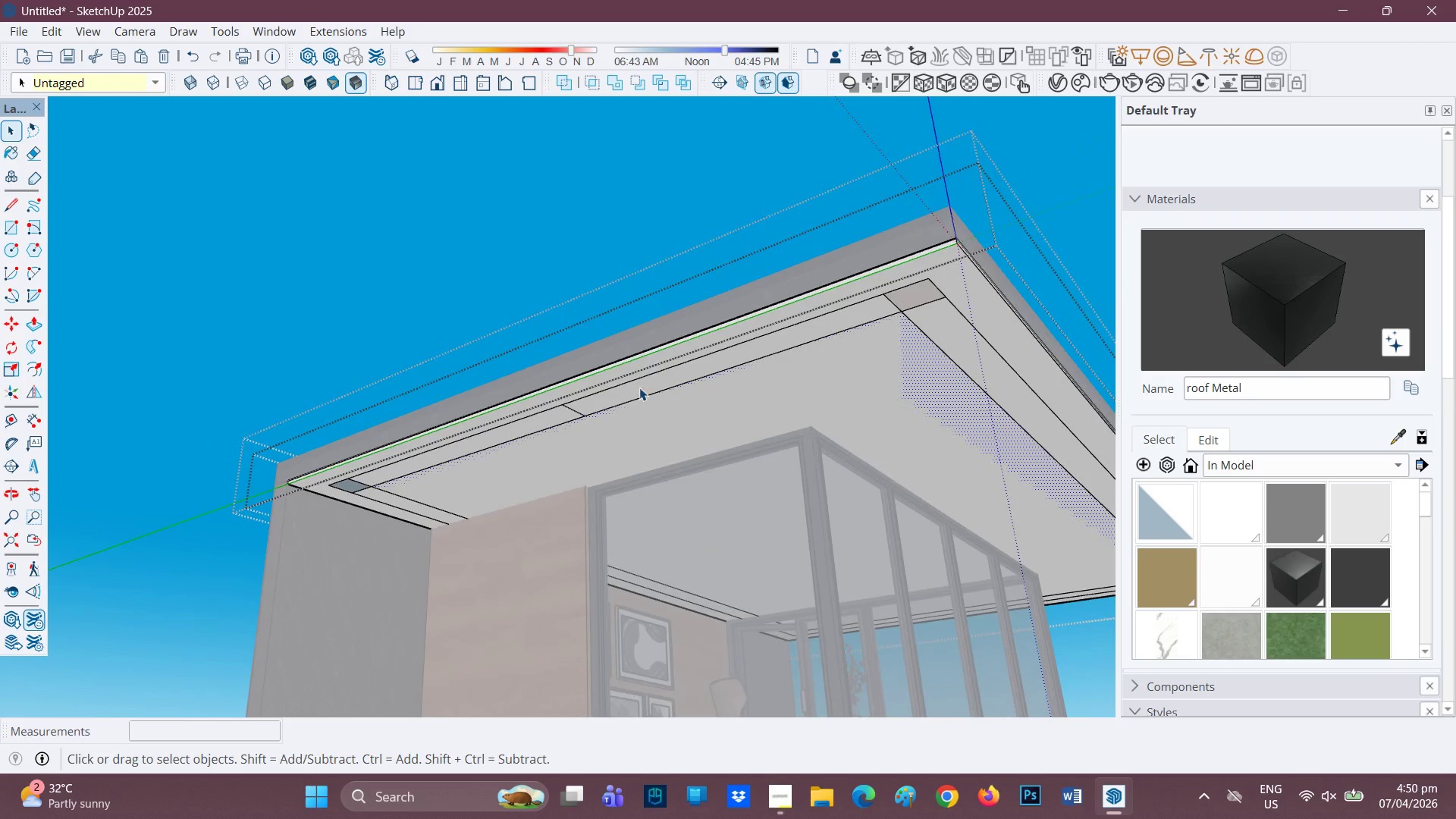 
scroll: coordinate [621, 385], scroll_direction: up, amount: 1.0
 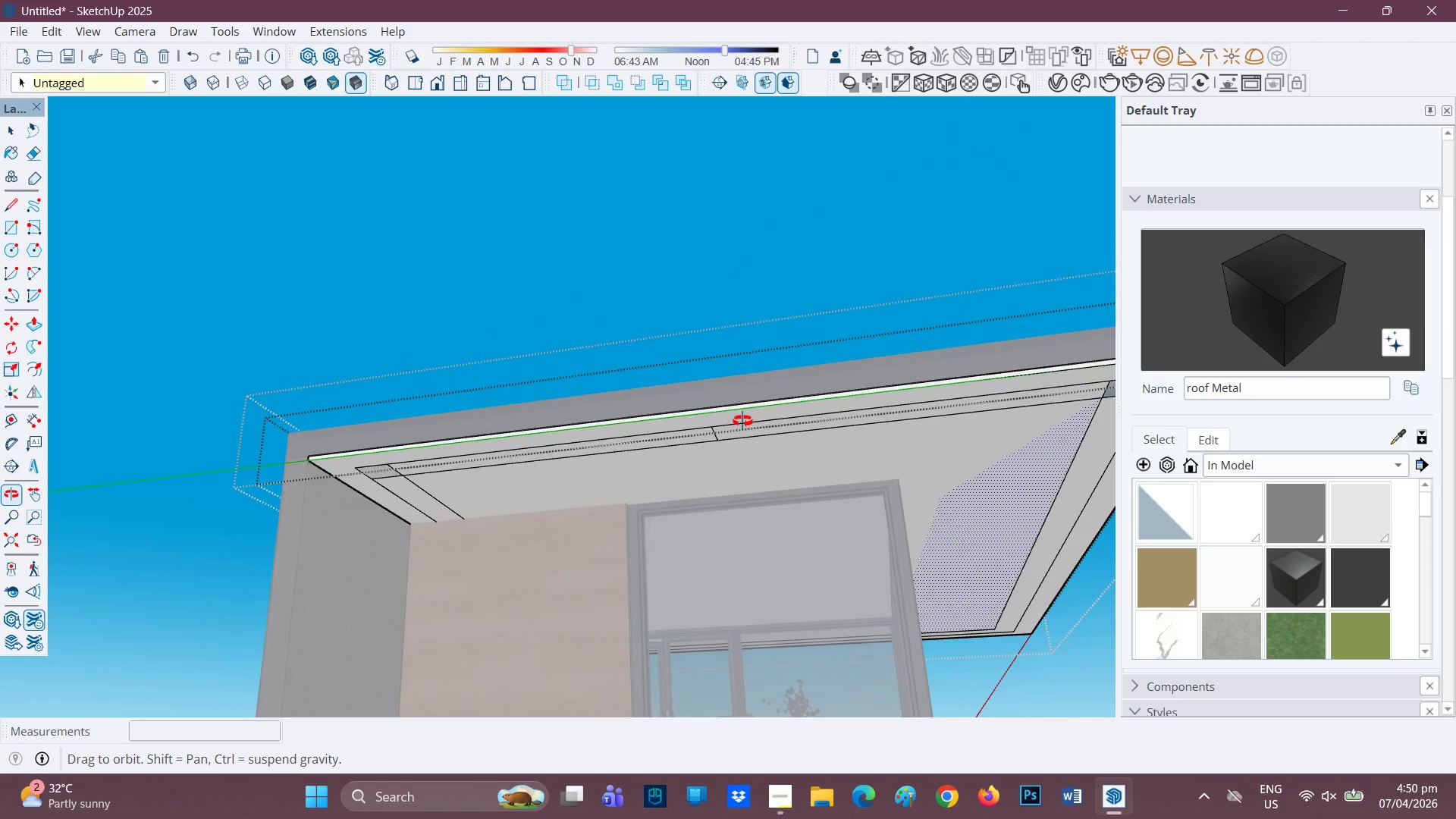 
scroll: coordinate [730, 426], scroll_direction: down, amount: 2.0
 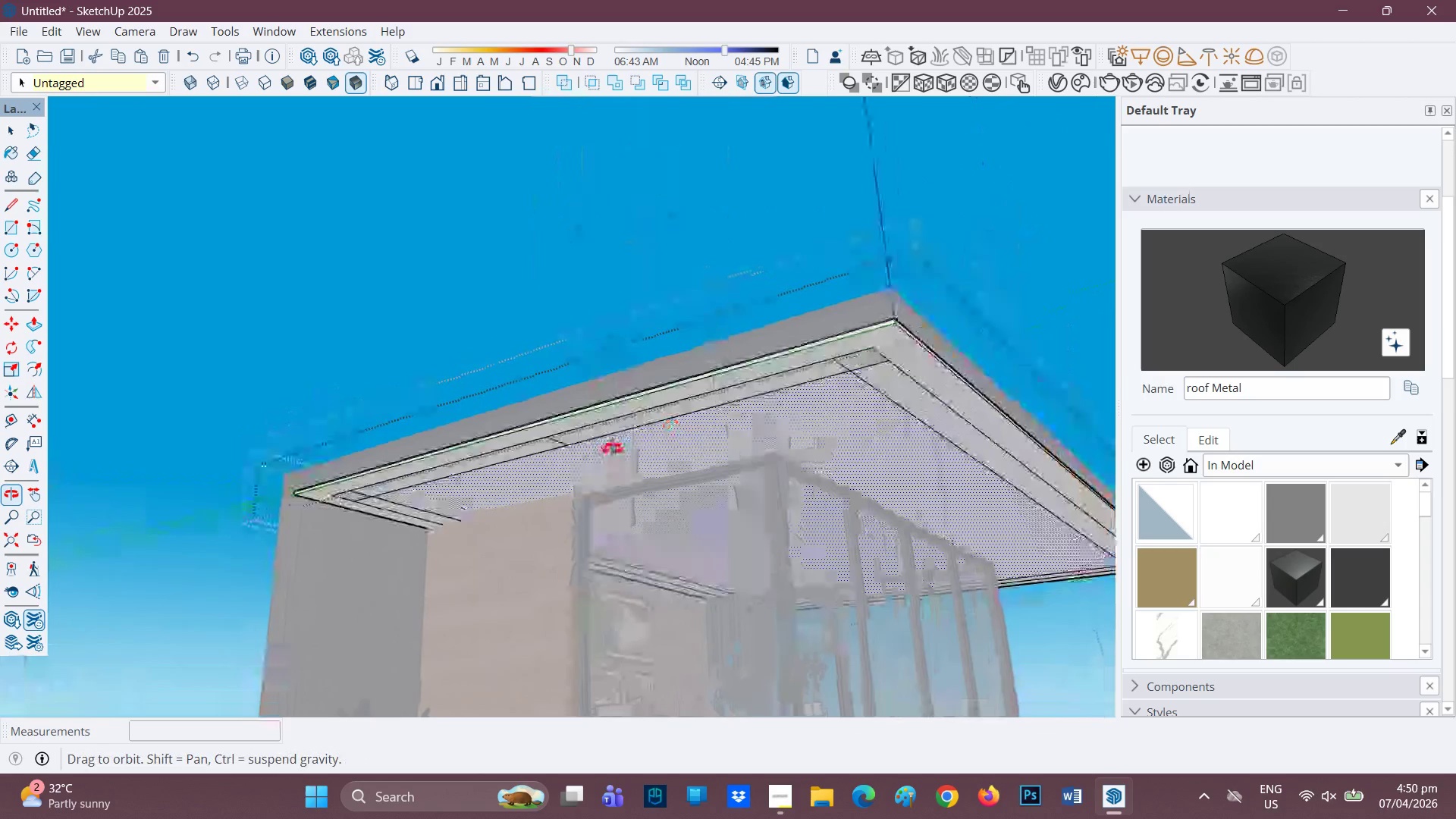 
scroll: coordinate [908, 368], scroll_direction: up, amount: 7.0
 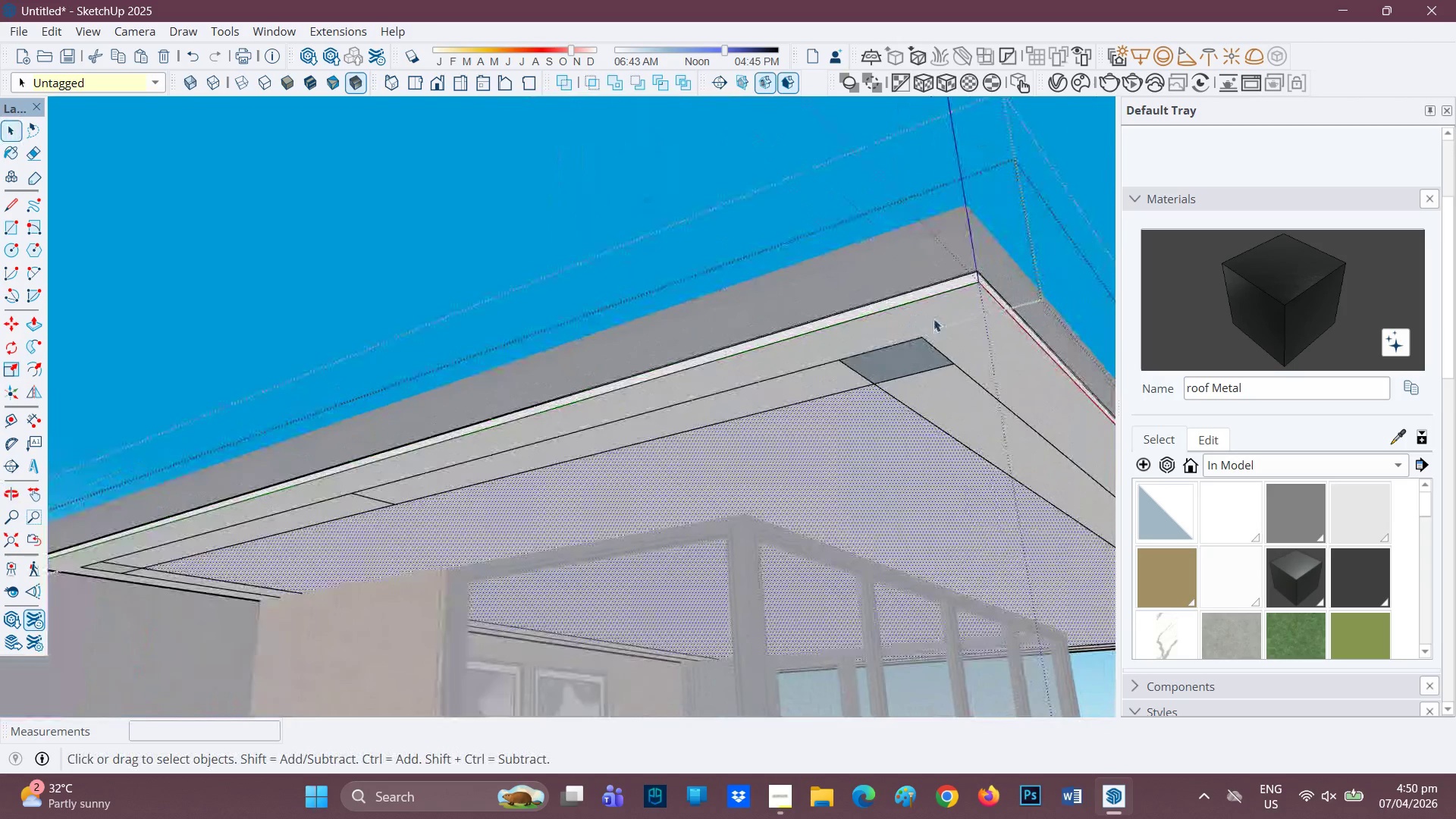 
scroll: coordinate [905, 441], scroll_direction: down, amount: 4.0
 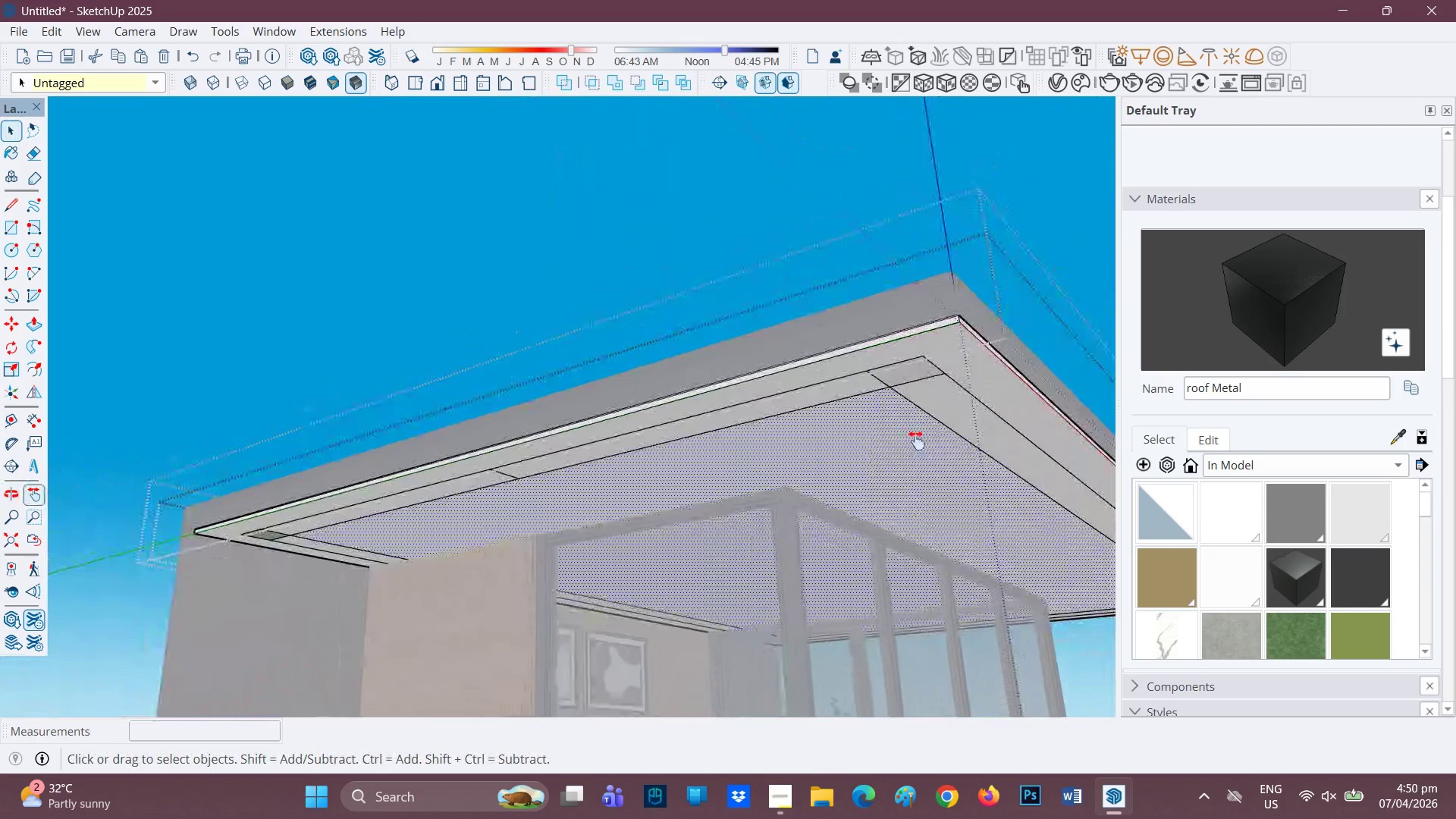 
key(H)
 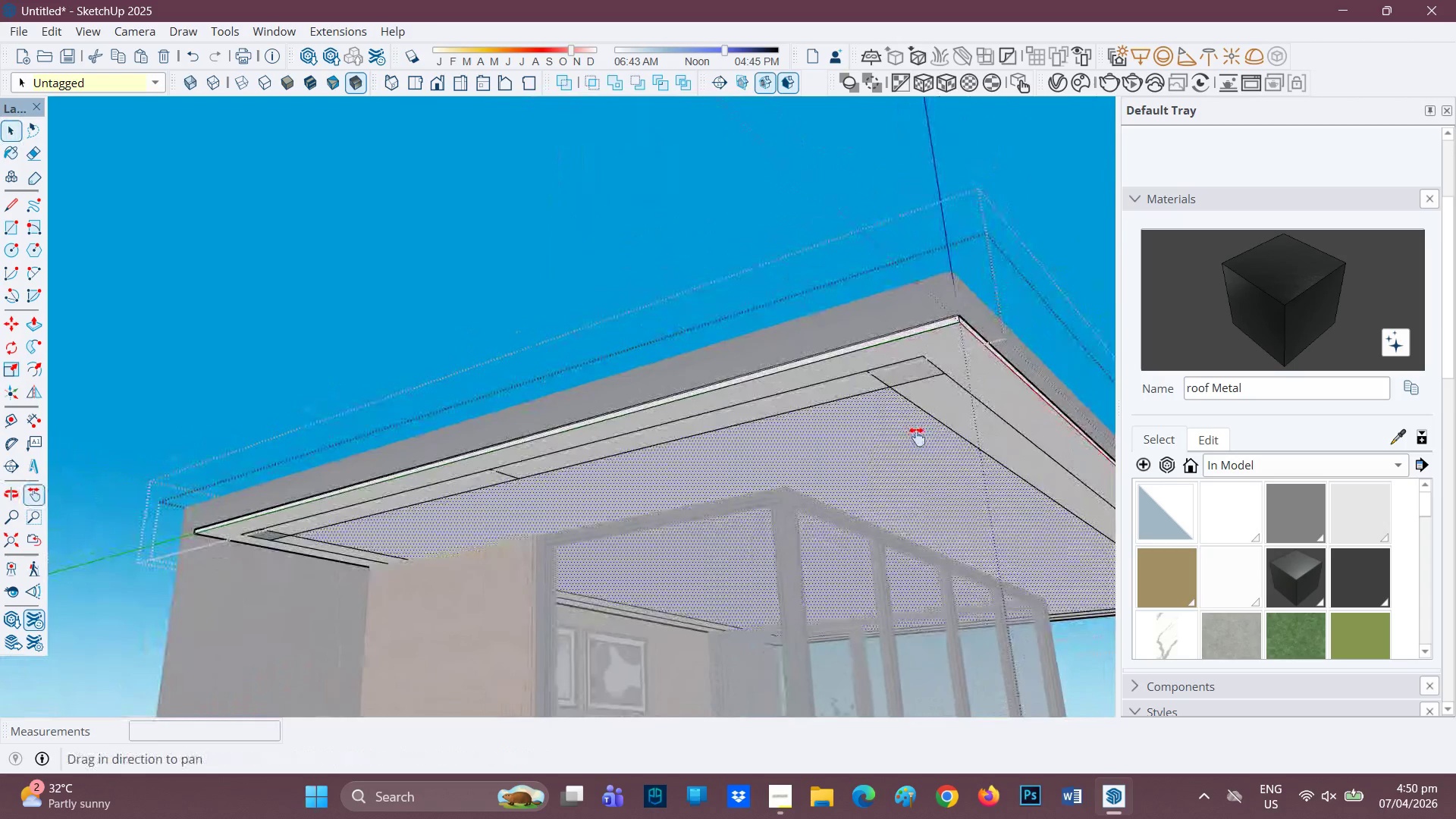 
left_click_drag(start_coordinate=[916, 441], to_coordinate=[449, 351])
 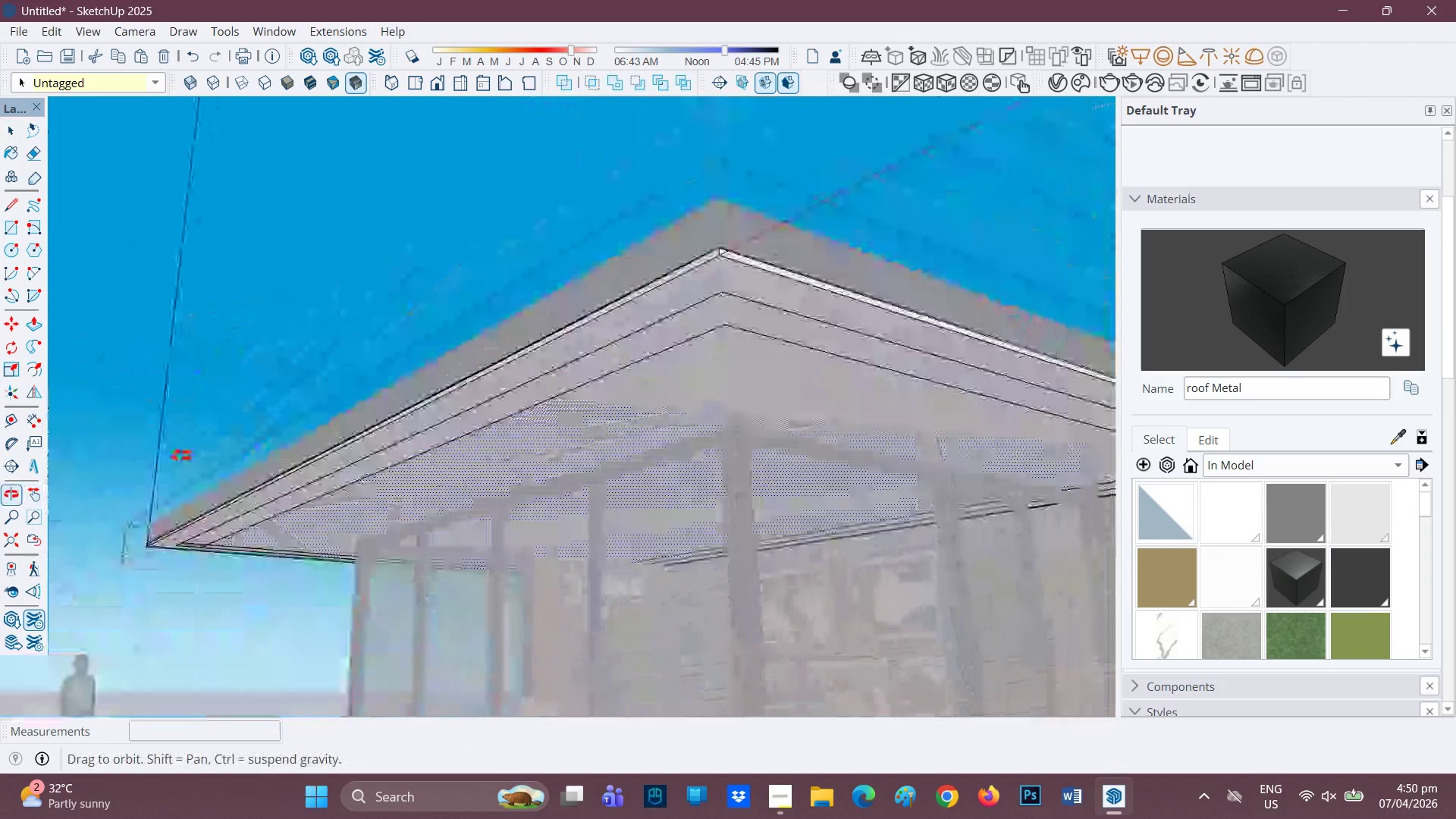 
key(R)
 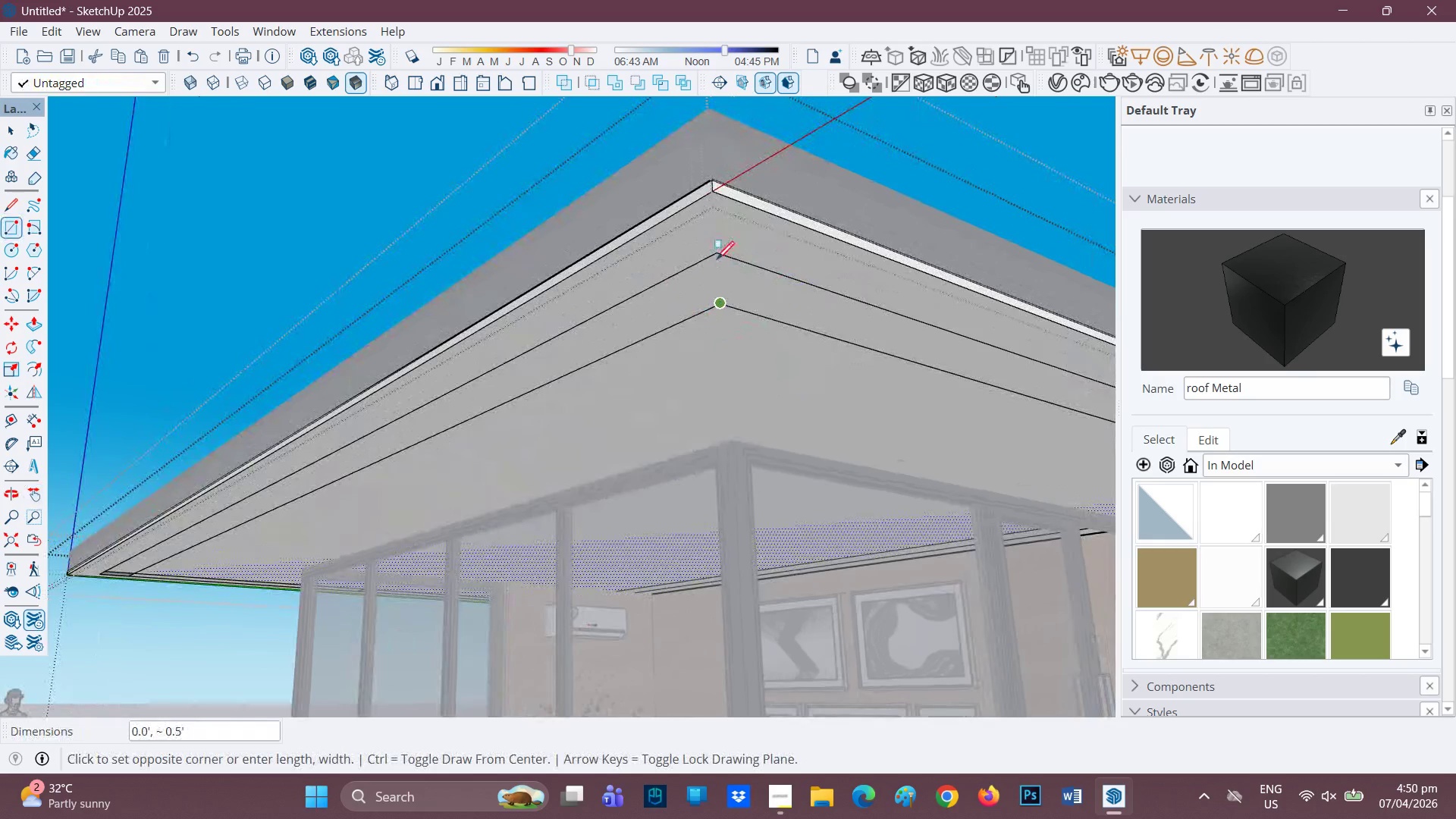 
scroll: coordinate [785, 306], scroll_direction: up, amount: 3.0
 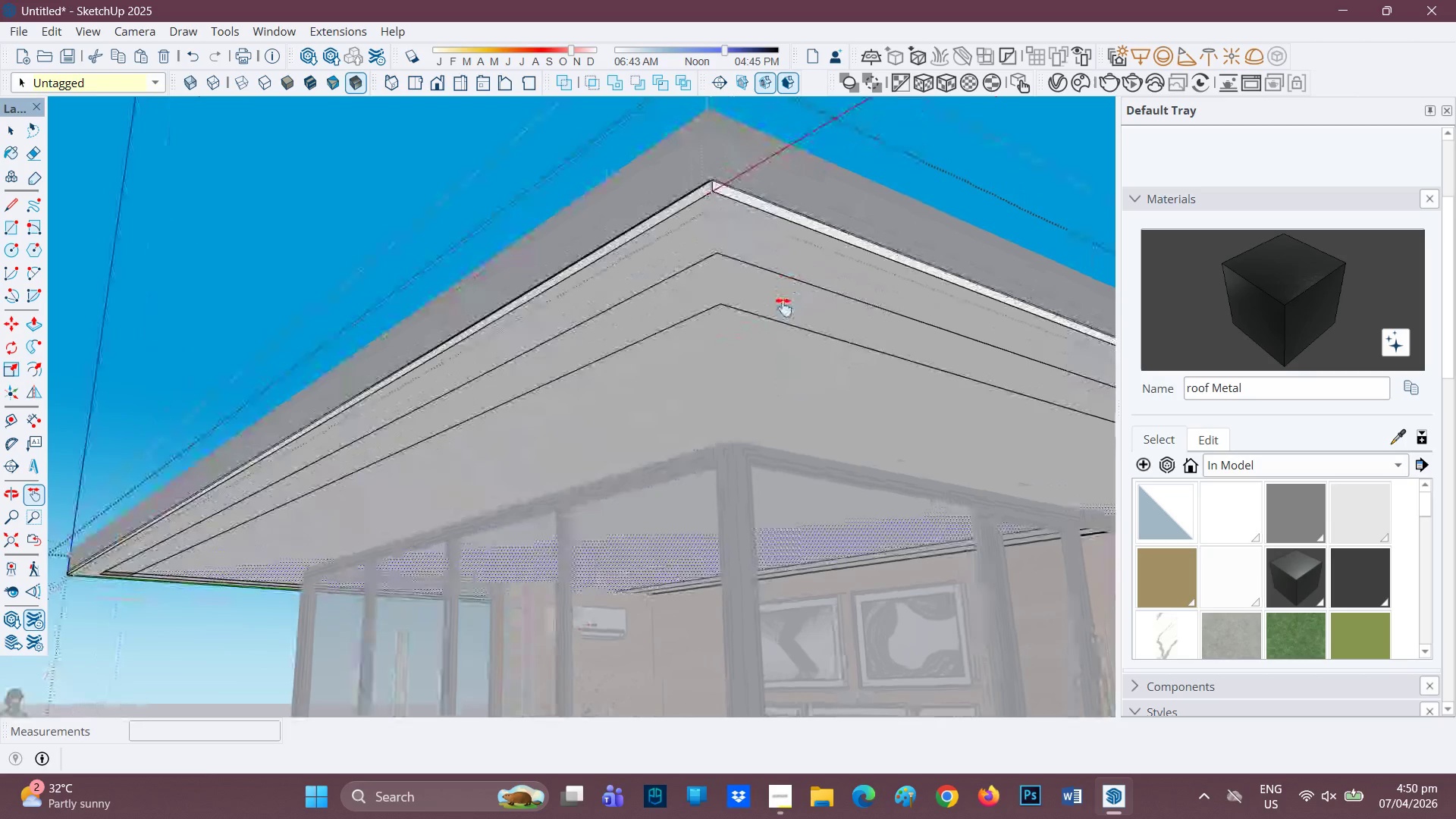 
left_click([716, 253])
 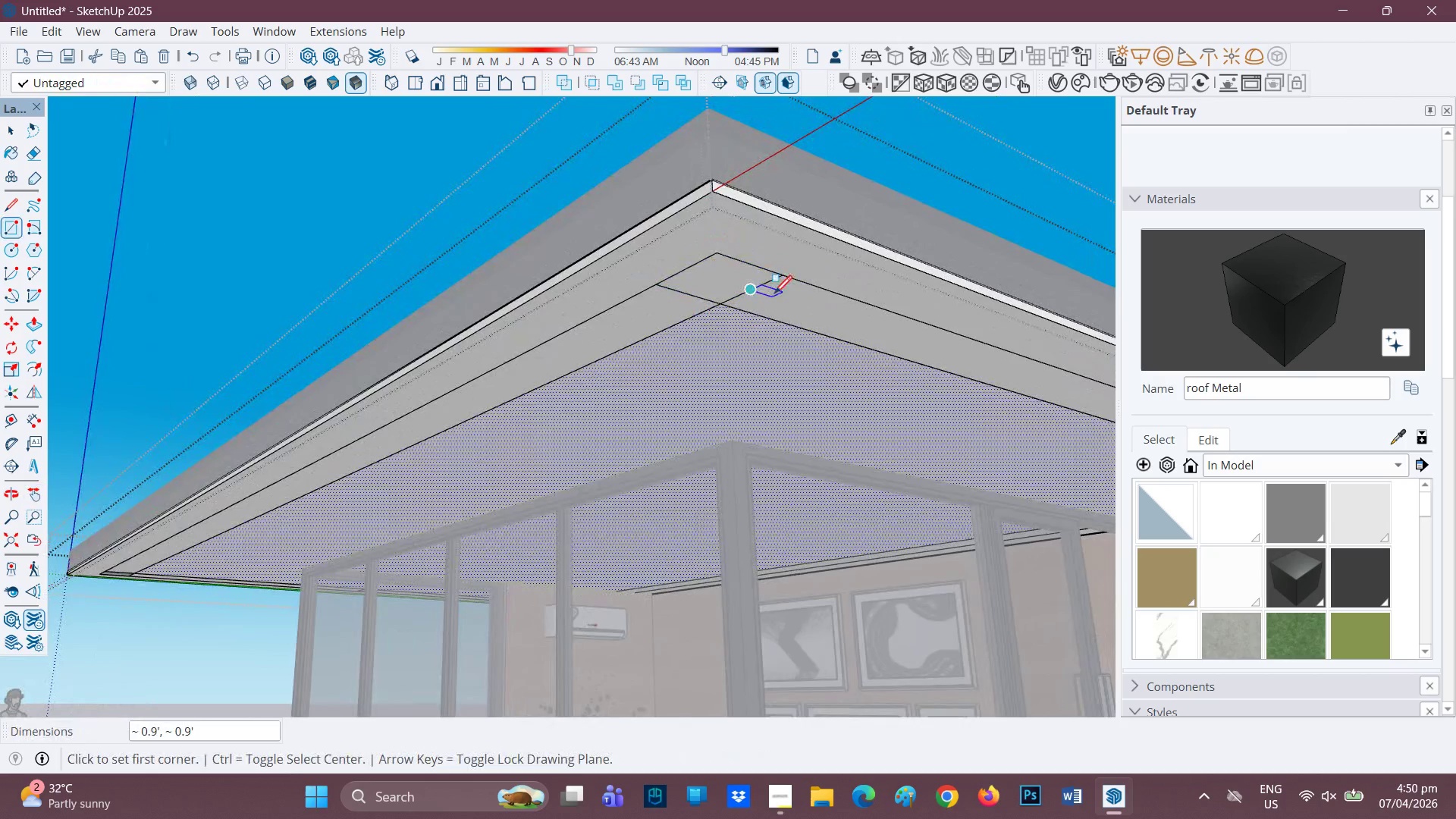 
scroll: coordinate [432, 268], scroll_direction: down, amount: 2.0
 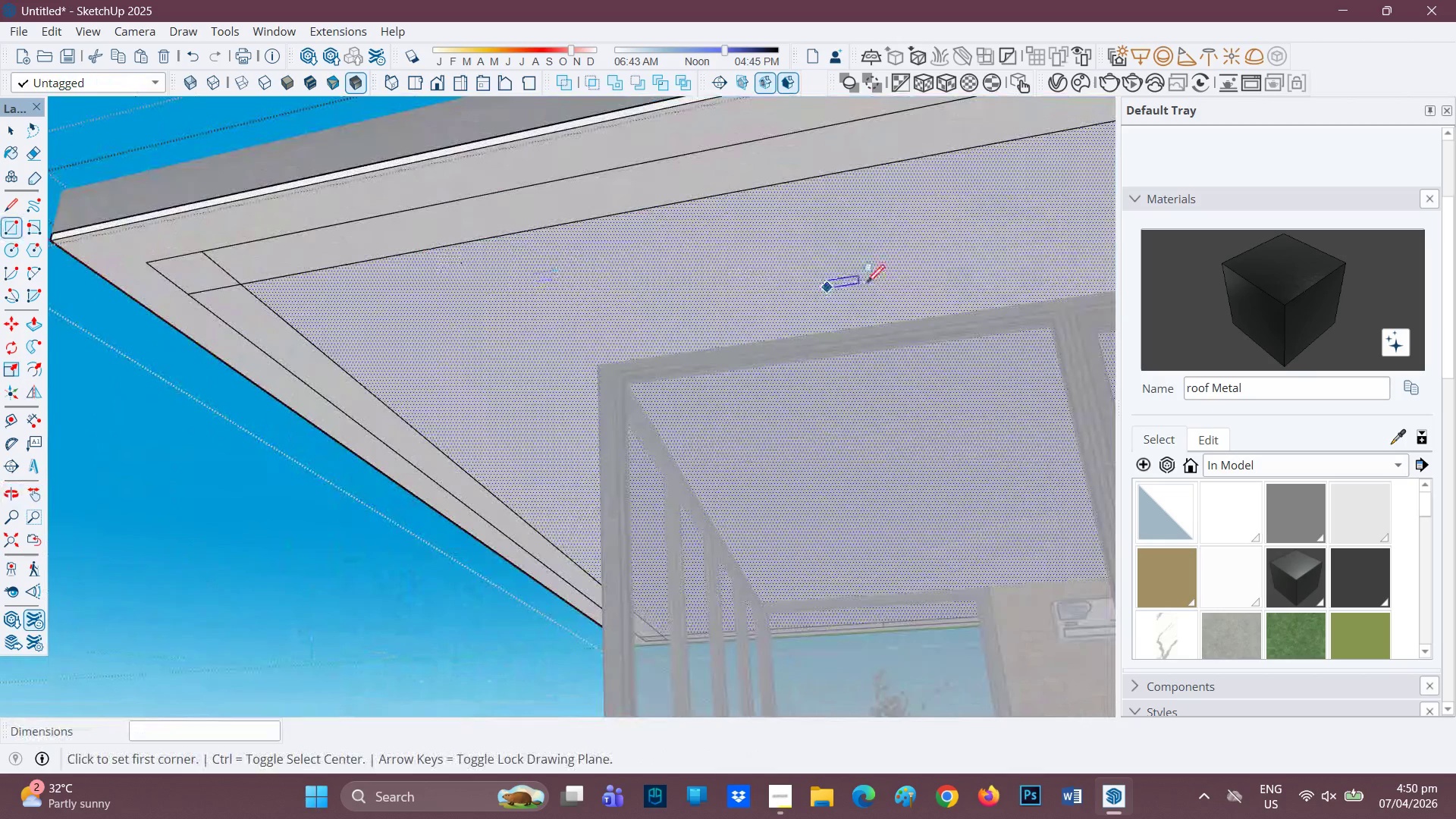 
key(H)
 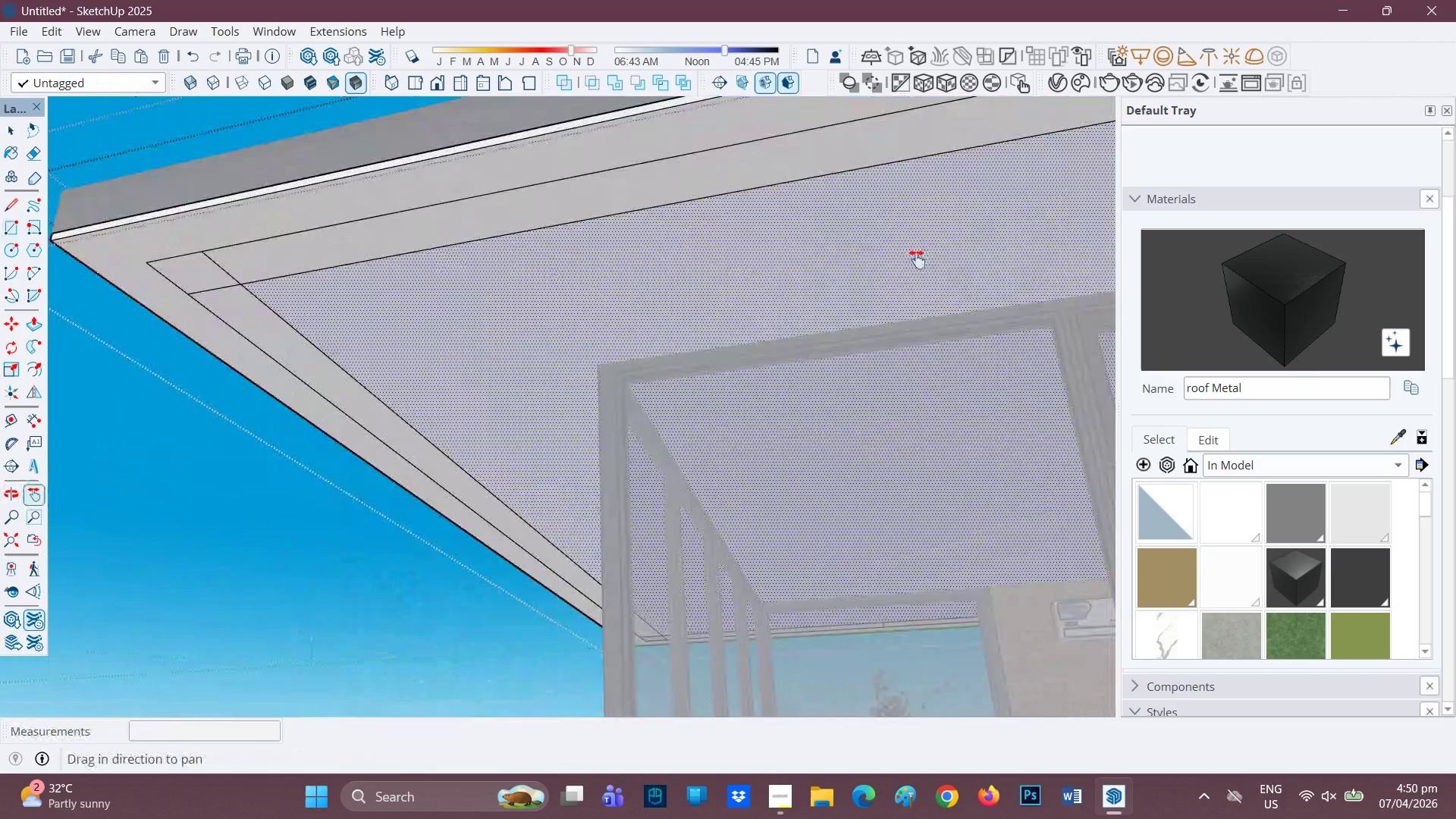 
left_click_drag(start_coordinate=[937, 263], to_coordinate=[503, 368])
 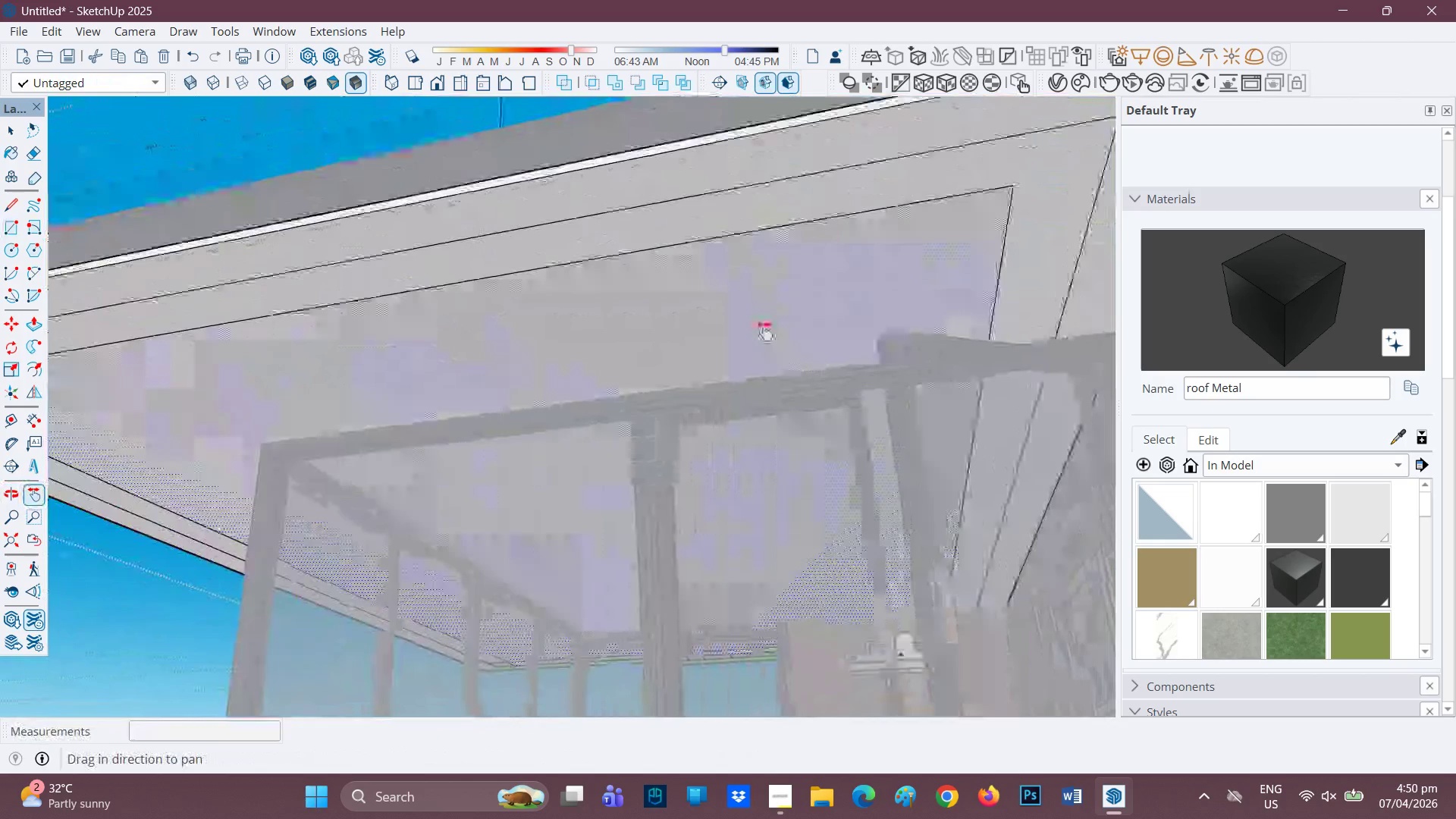 
left_click_drag(start_coordinate=[990, 237], to_coordinate=[914, 284])
 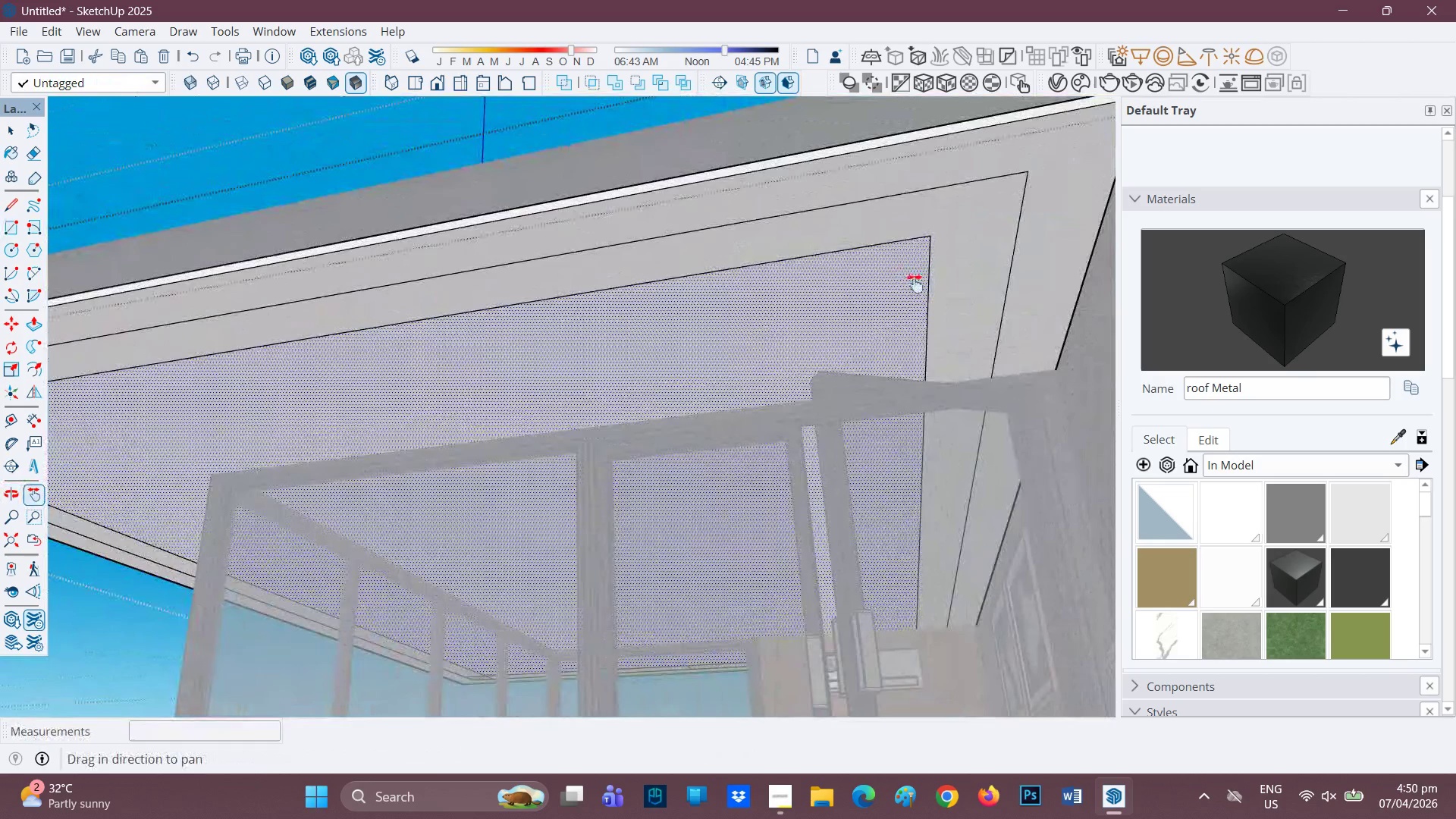 
scroll: coordinate [524, 369], scroll_direction: down, amount: 1.0
 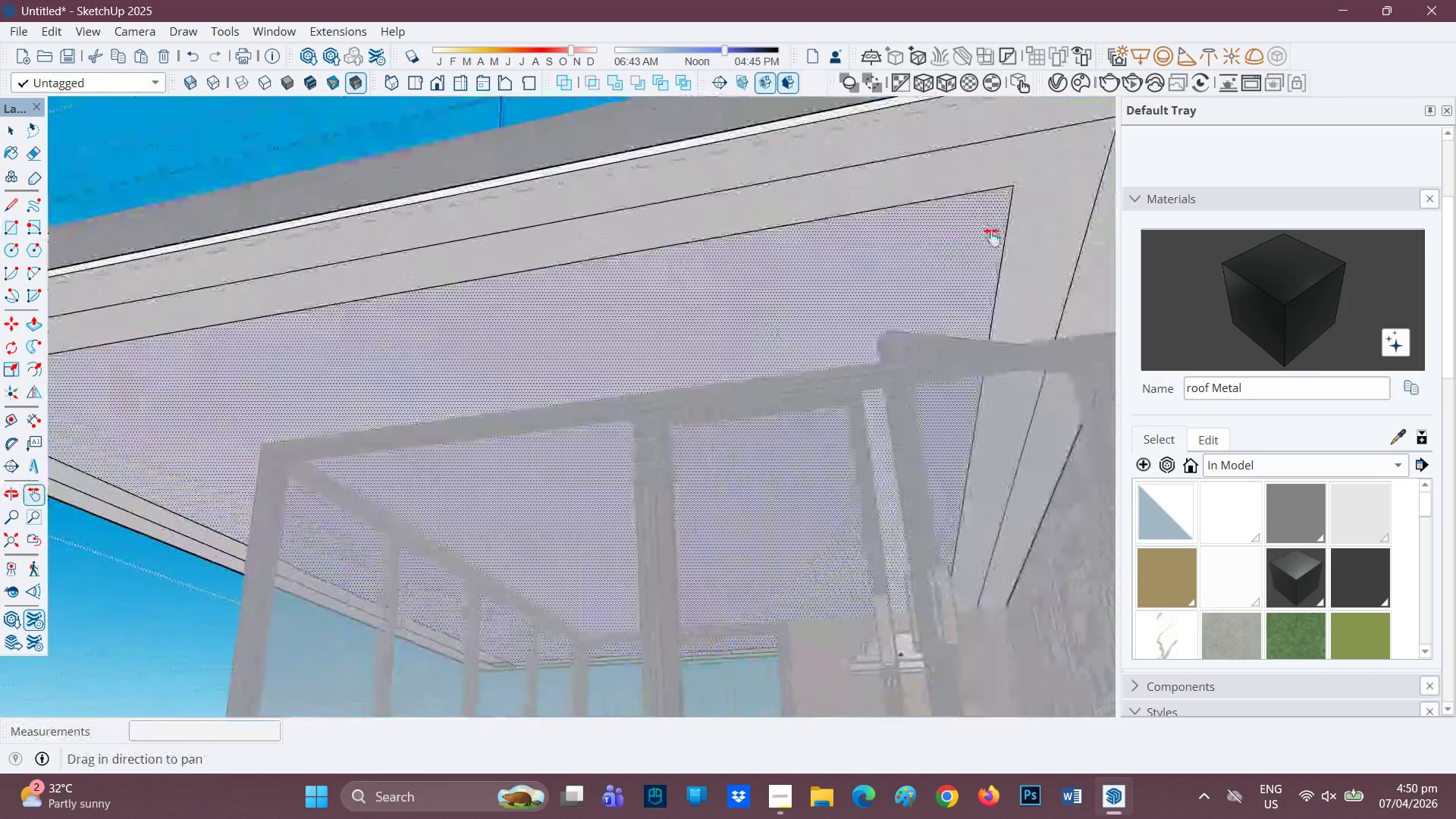 
key(R)
 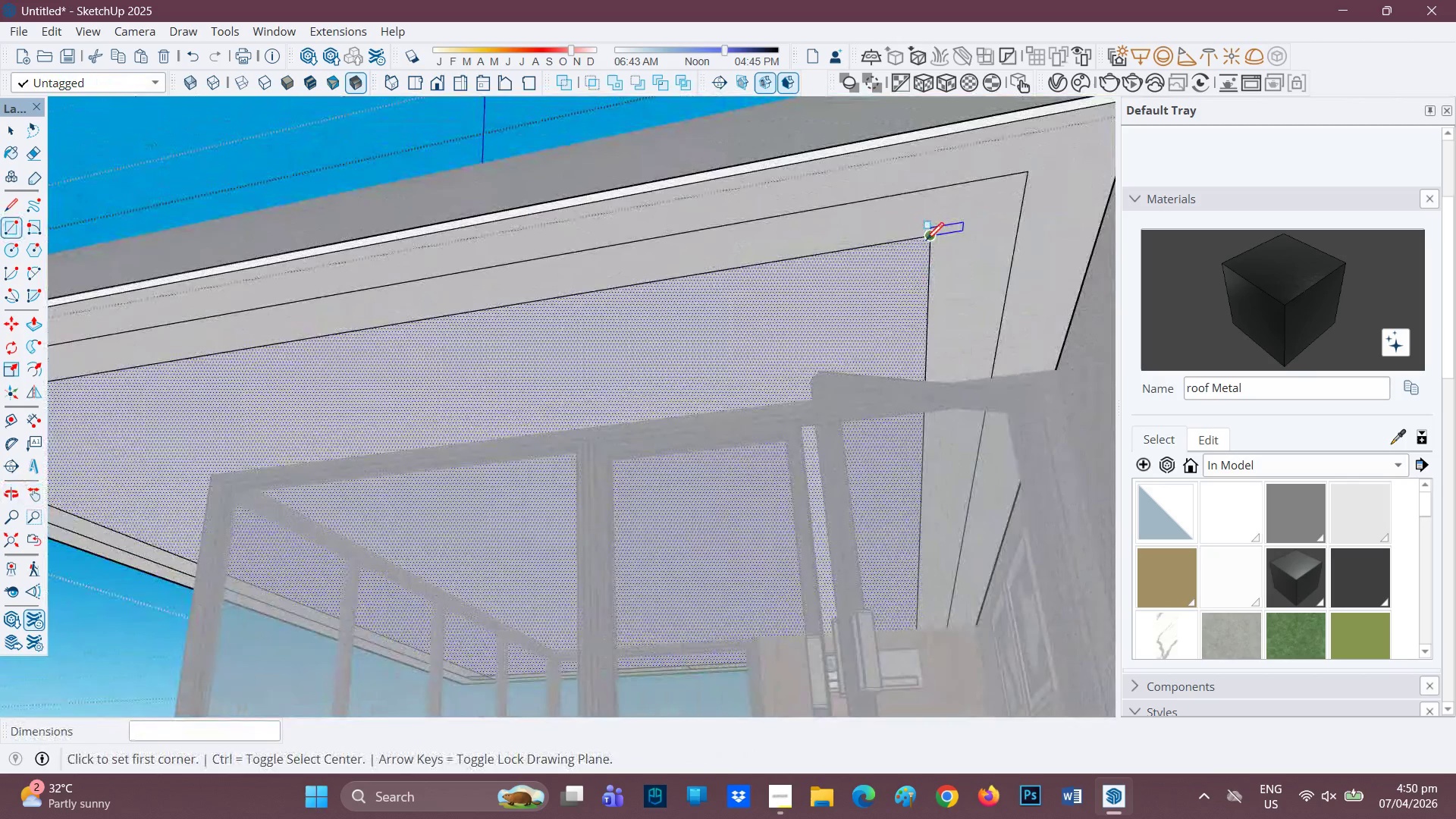 
left_click([926, 242])
 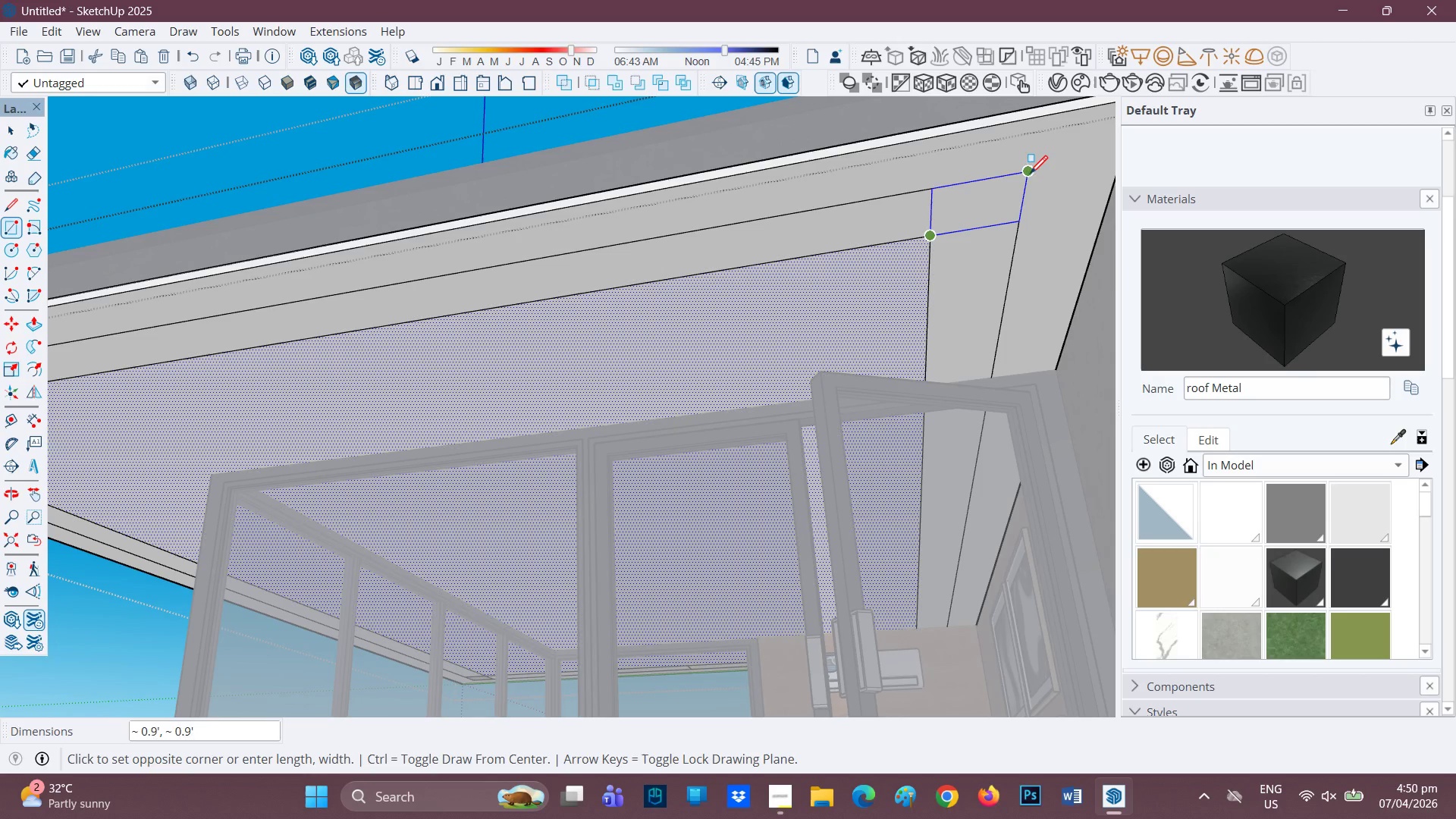 
left_click([1029, 174])
 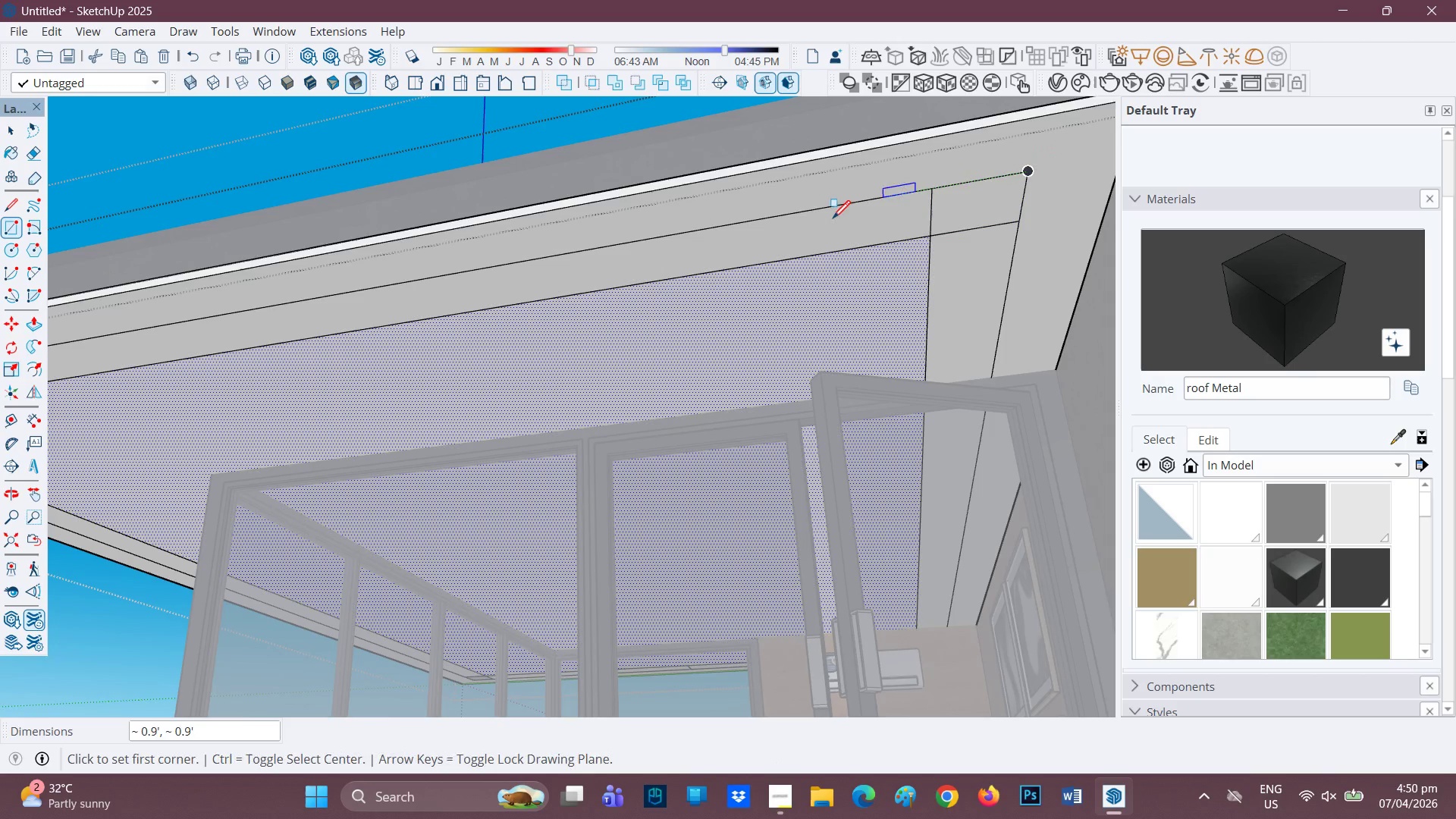 
scroll: coordinate [828, 229], scroll_direction: down, amount: 2.0
 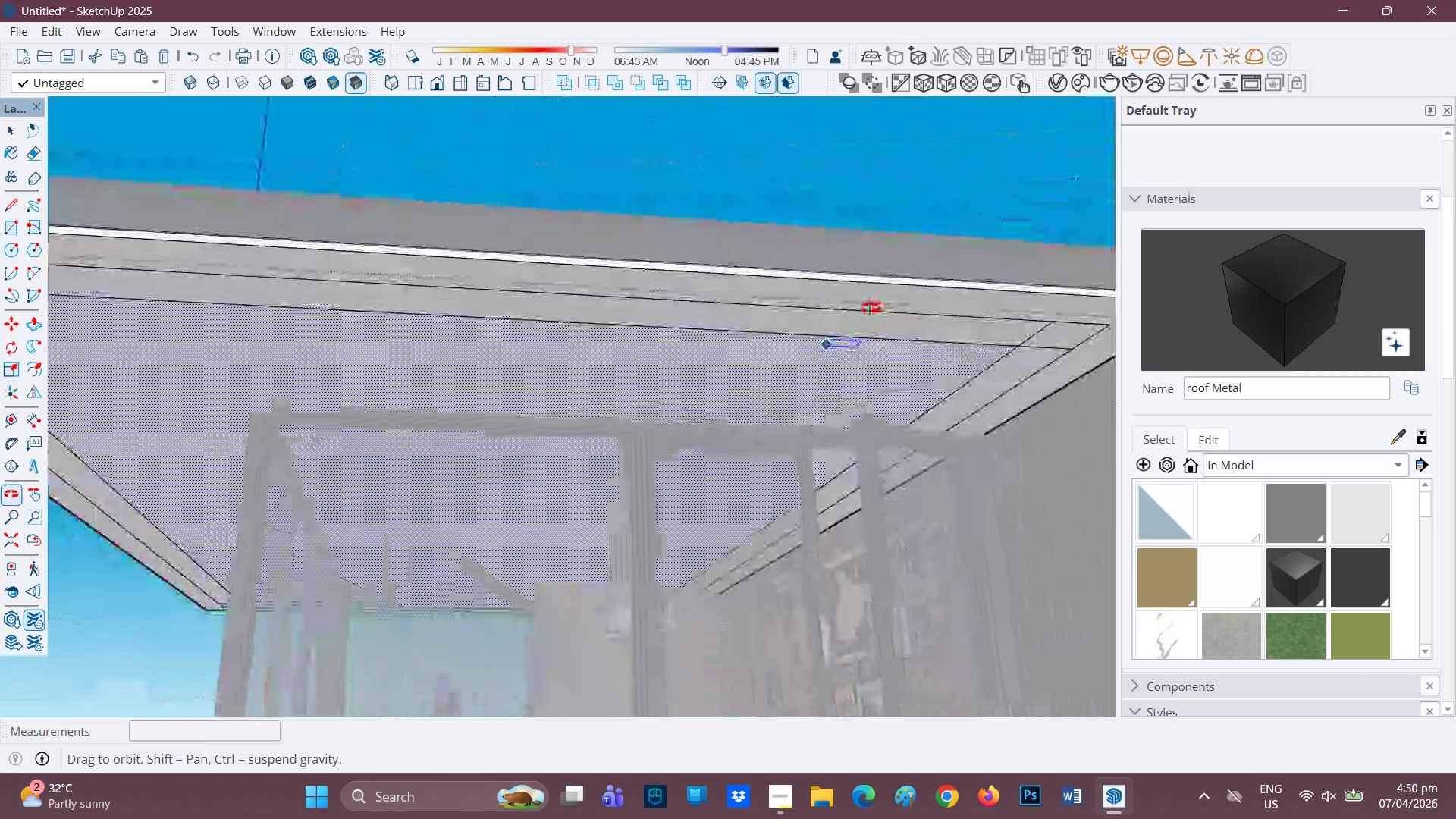 
scroll: coordinate [832, 317], scroll_direction: up, amount: 1.0
 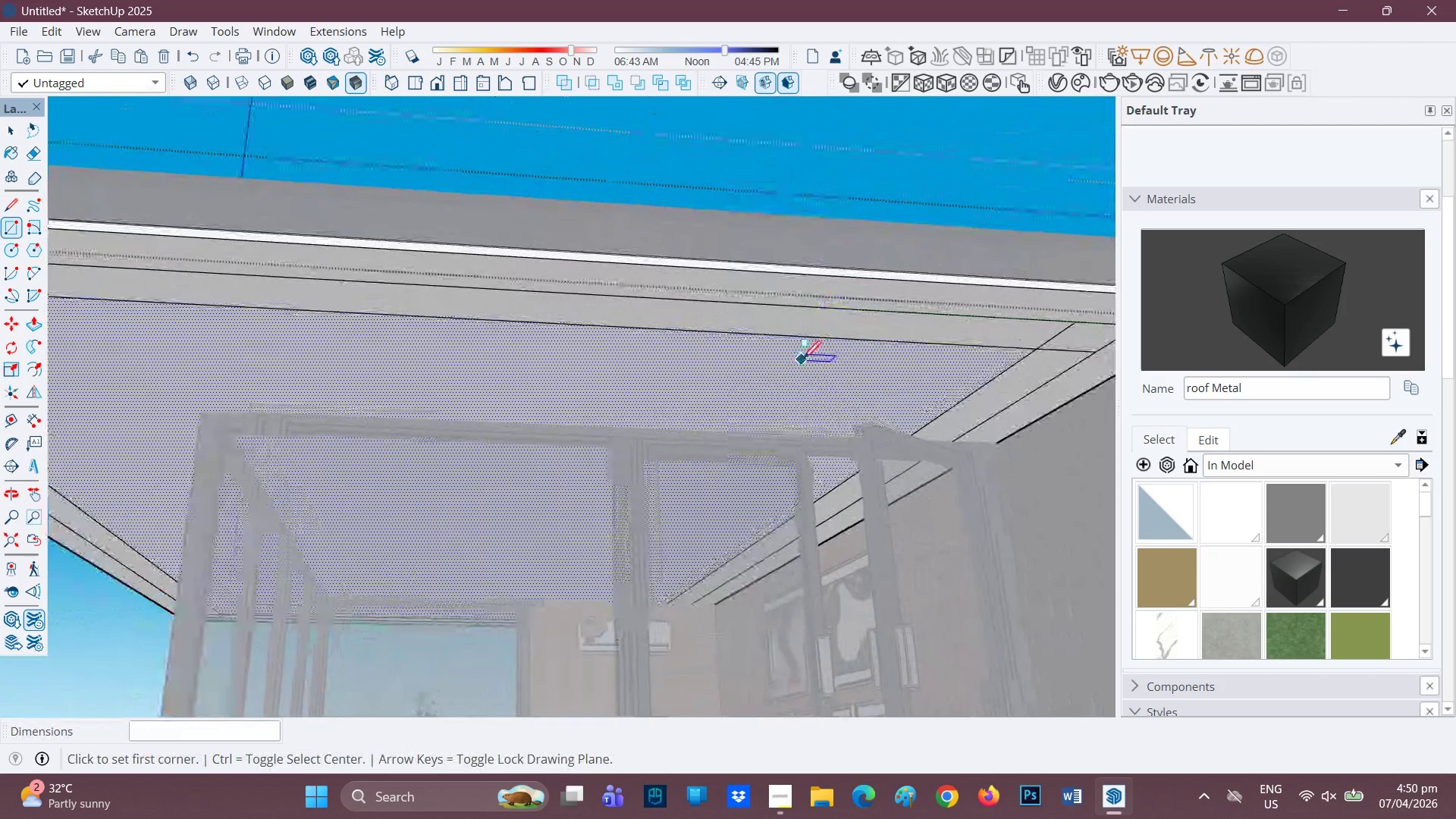 
scroll: coordinate [686, 373], scroll_direction: down, amount: 3.0
 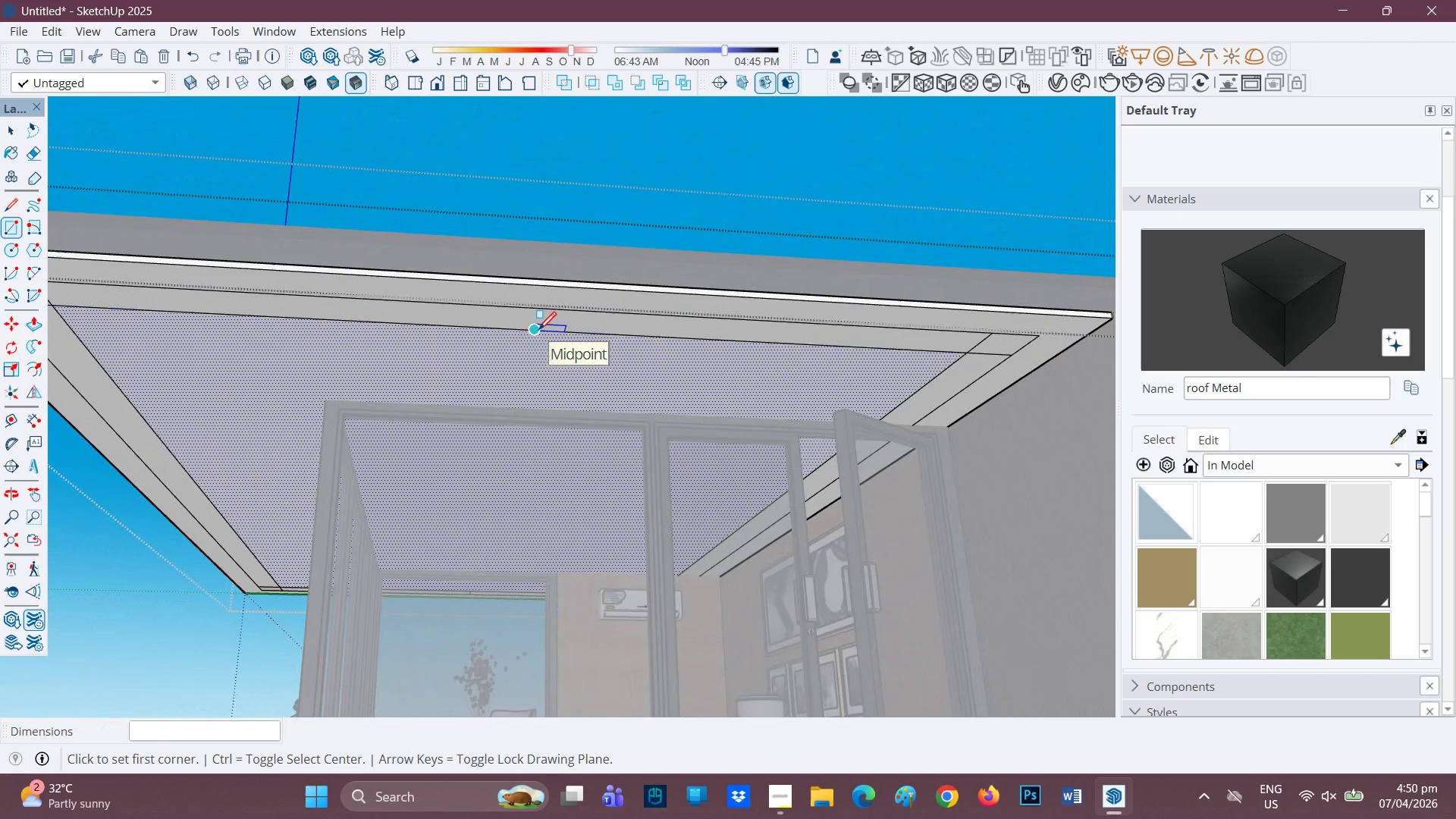 
key(L)
 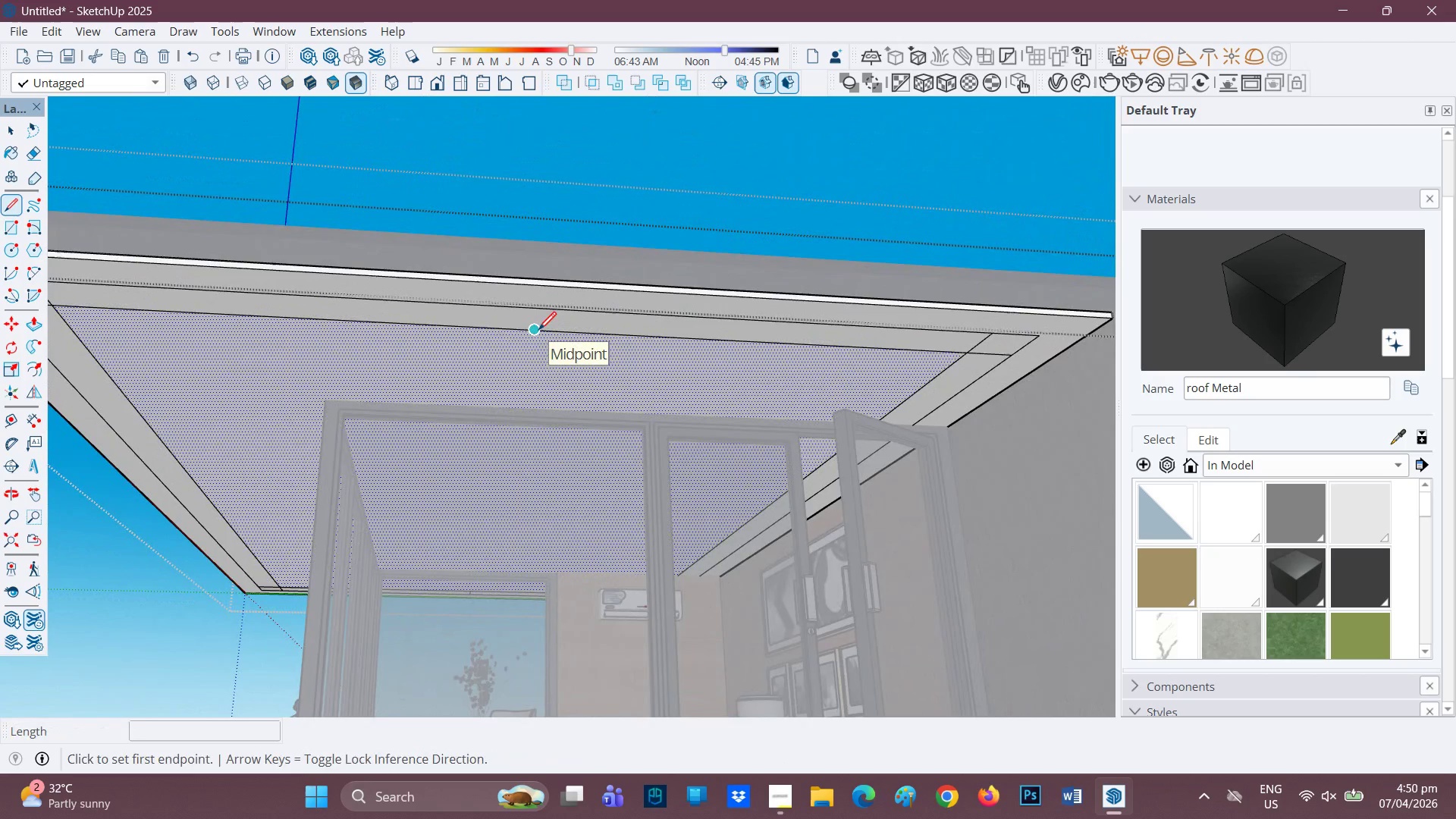 
left_click([538, 331])
 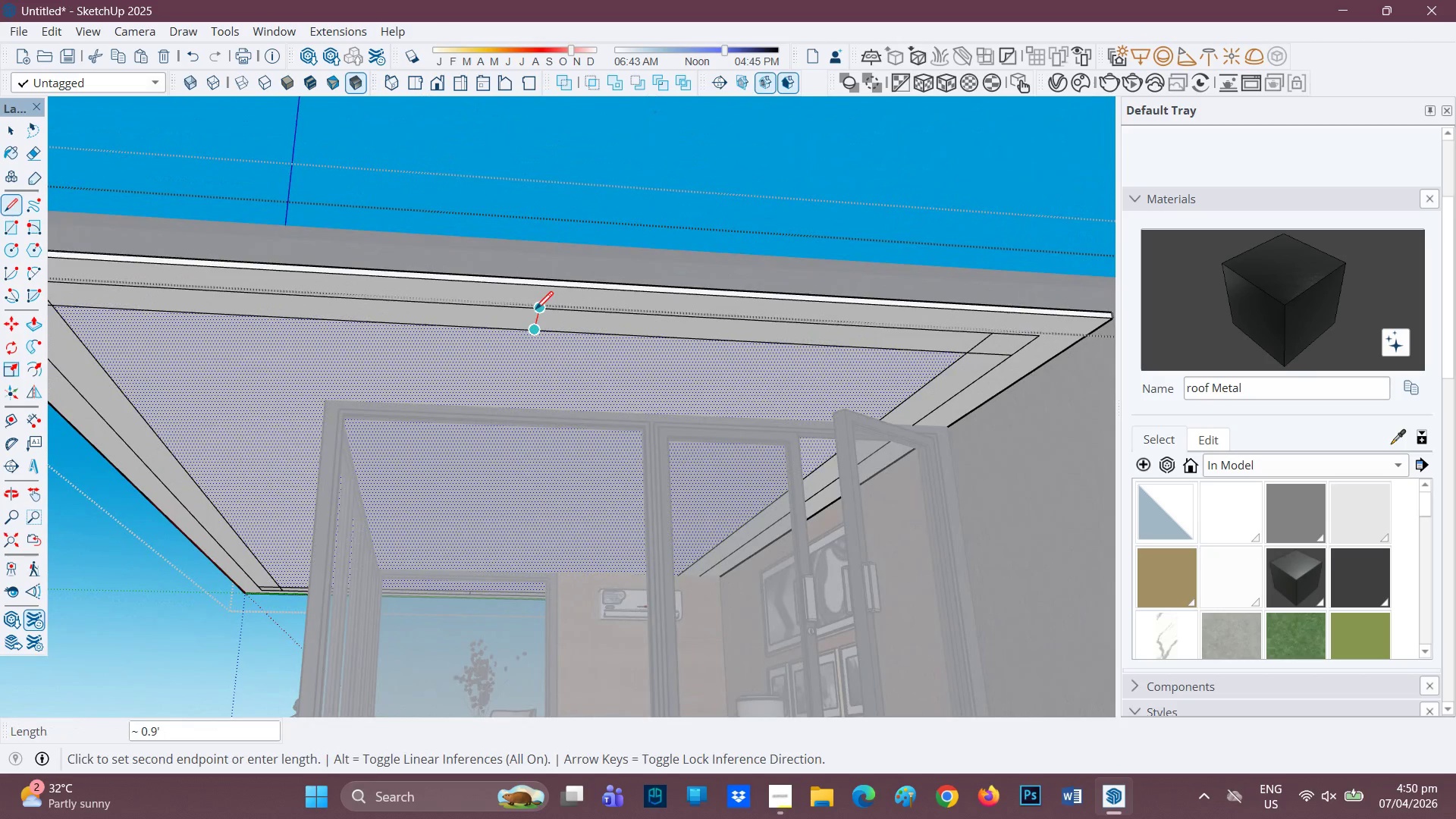 
left_click([535, 311])
 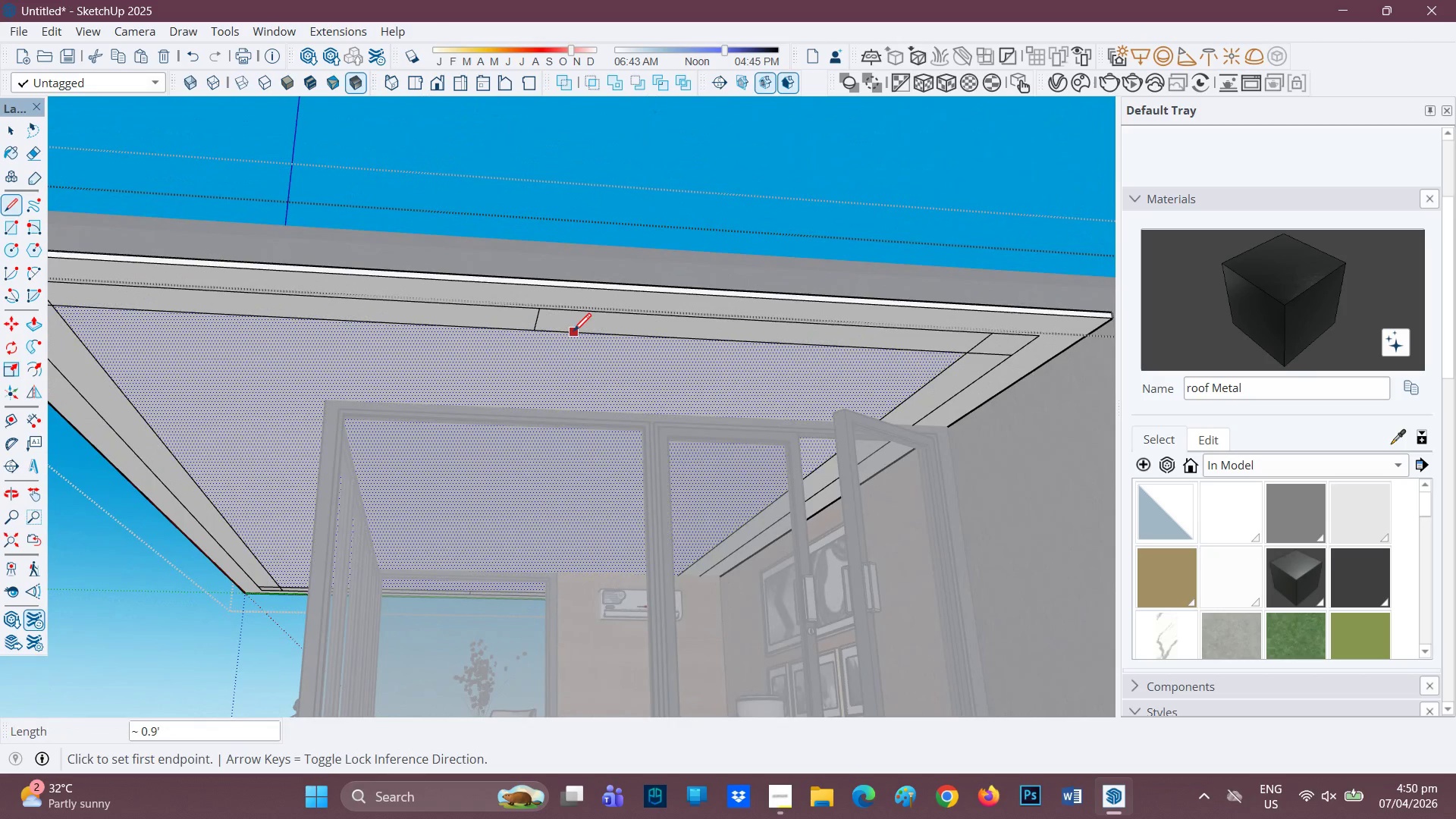 
key(P)
 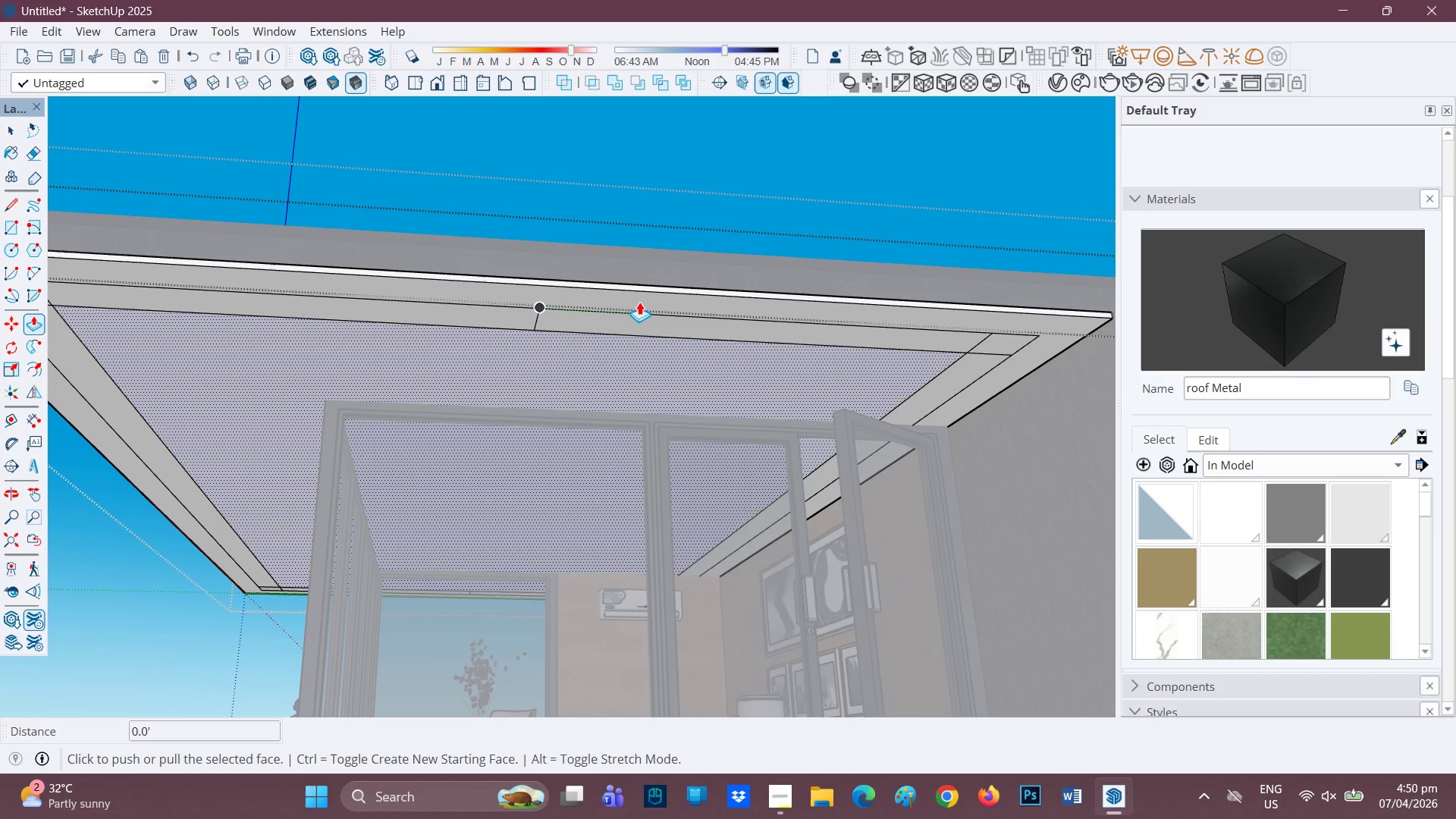 
key(Space)
 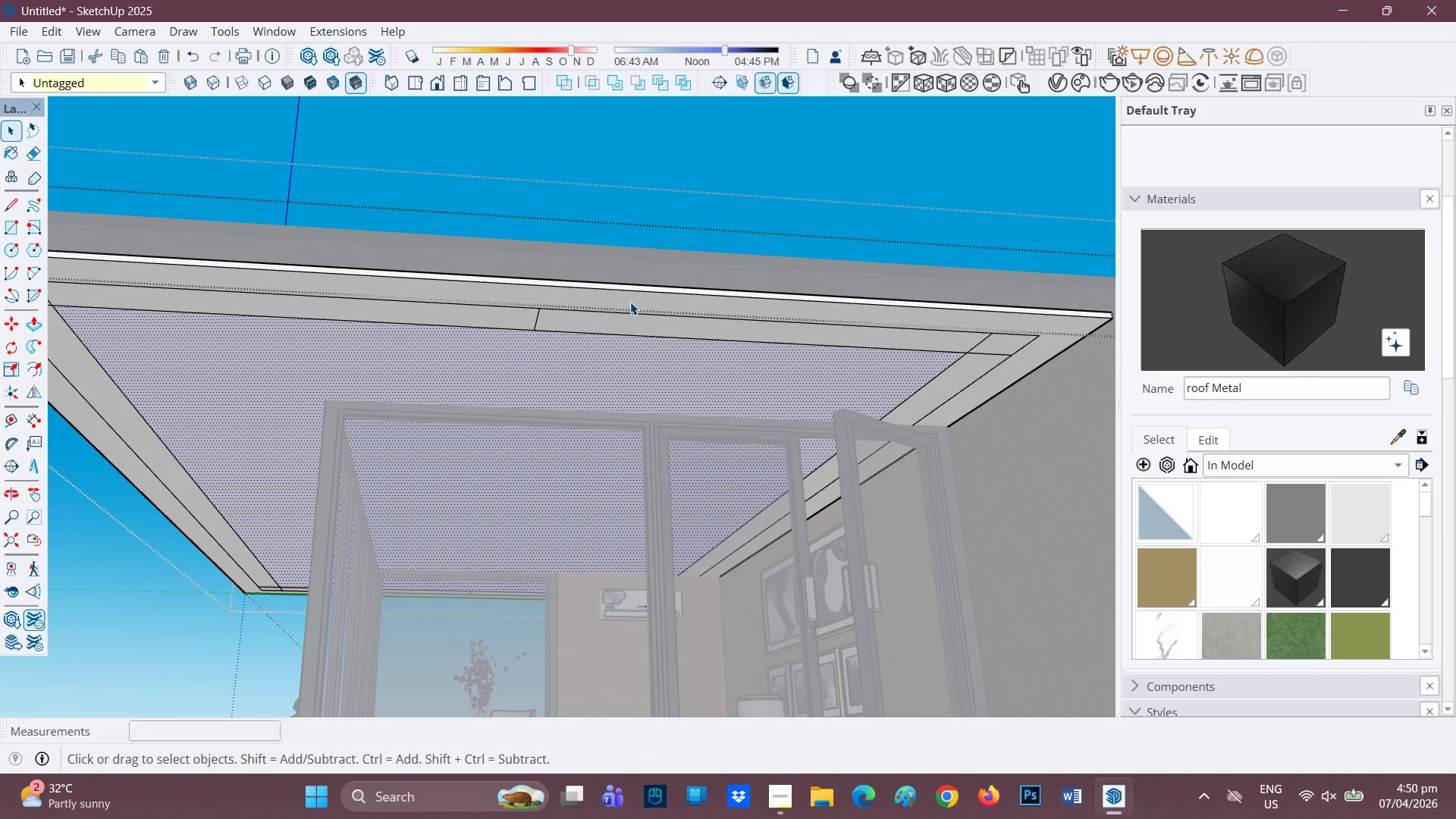 
left_click([630, 302])
 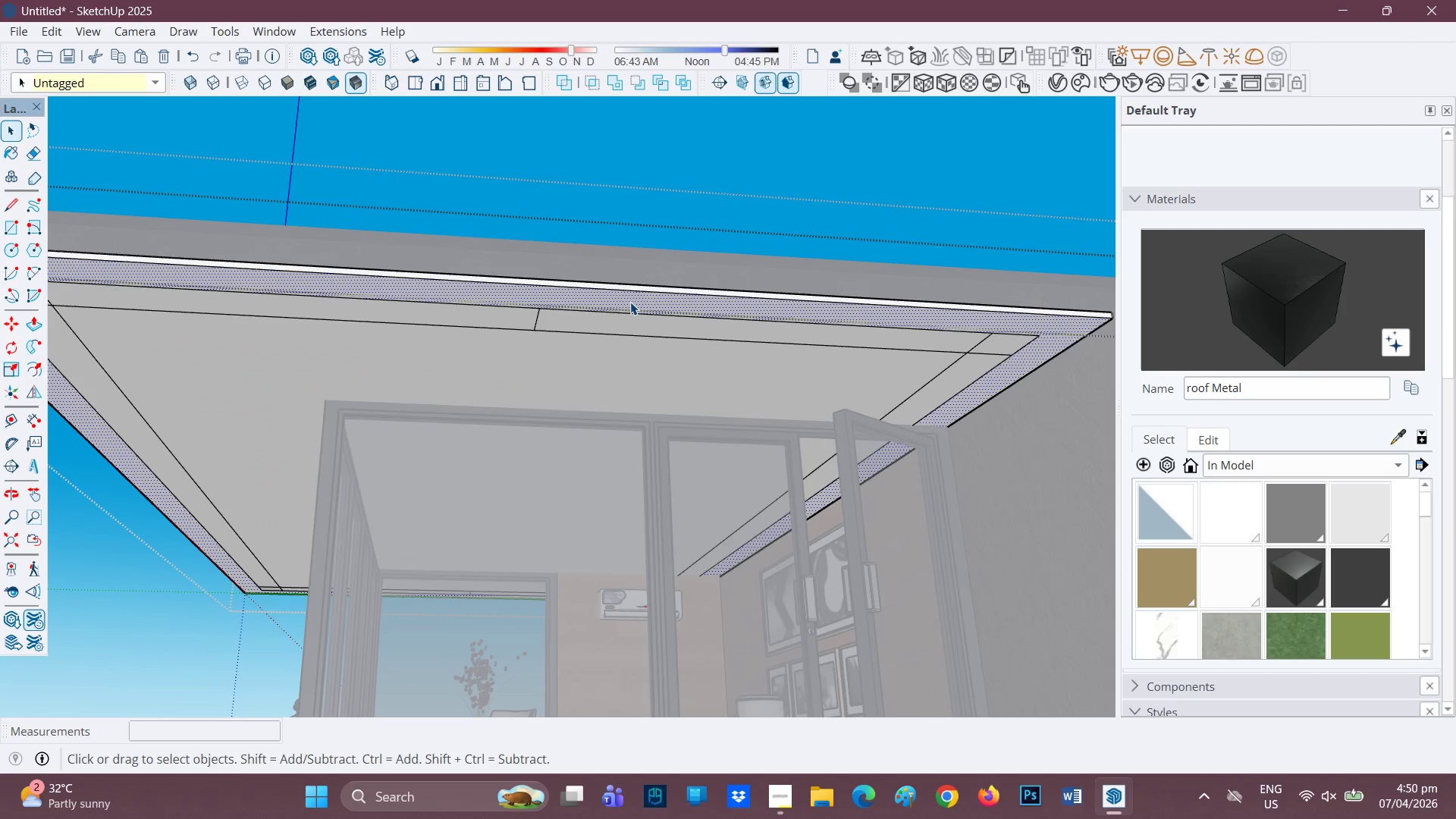 
key(P)
 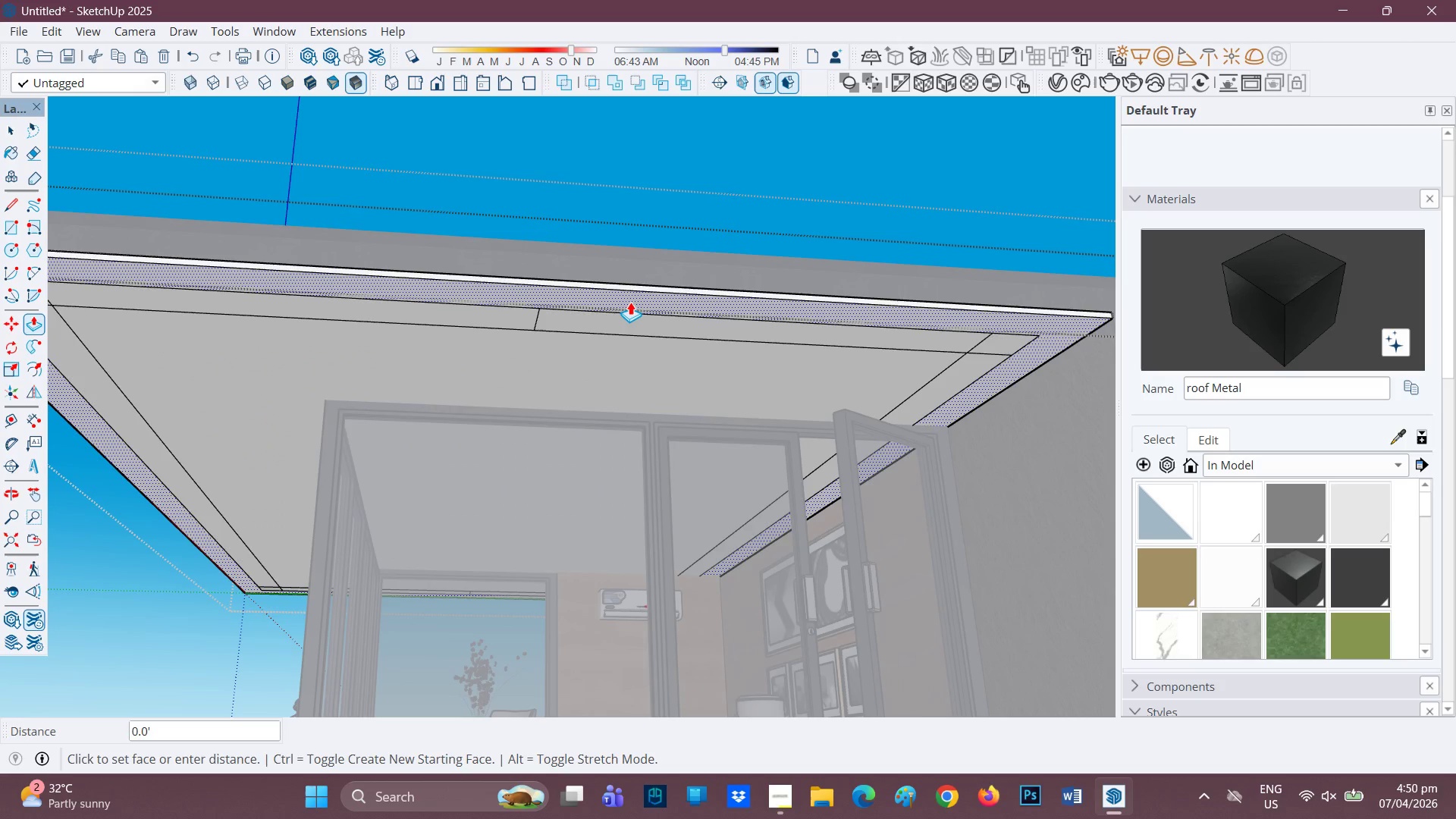 
left_click([630, 302])
 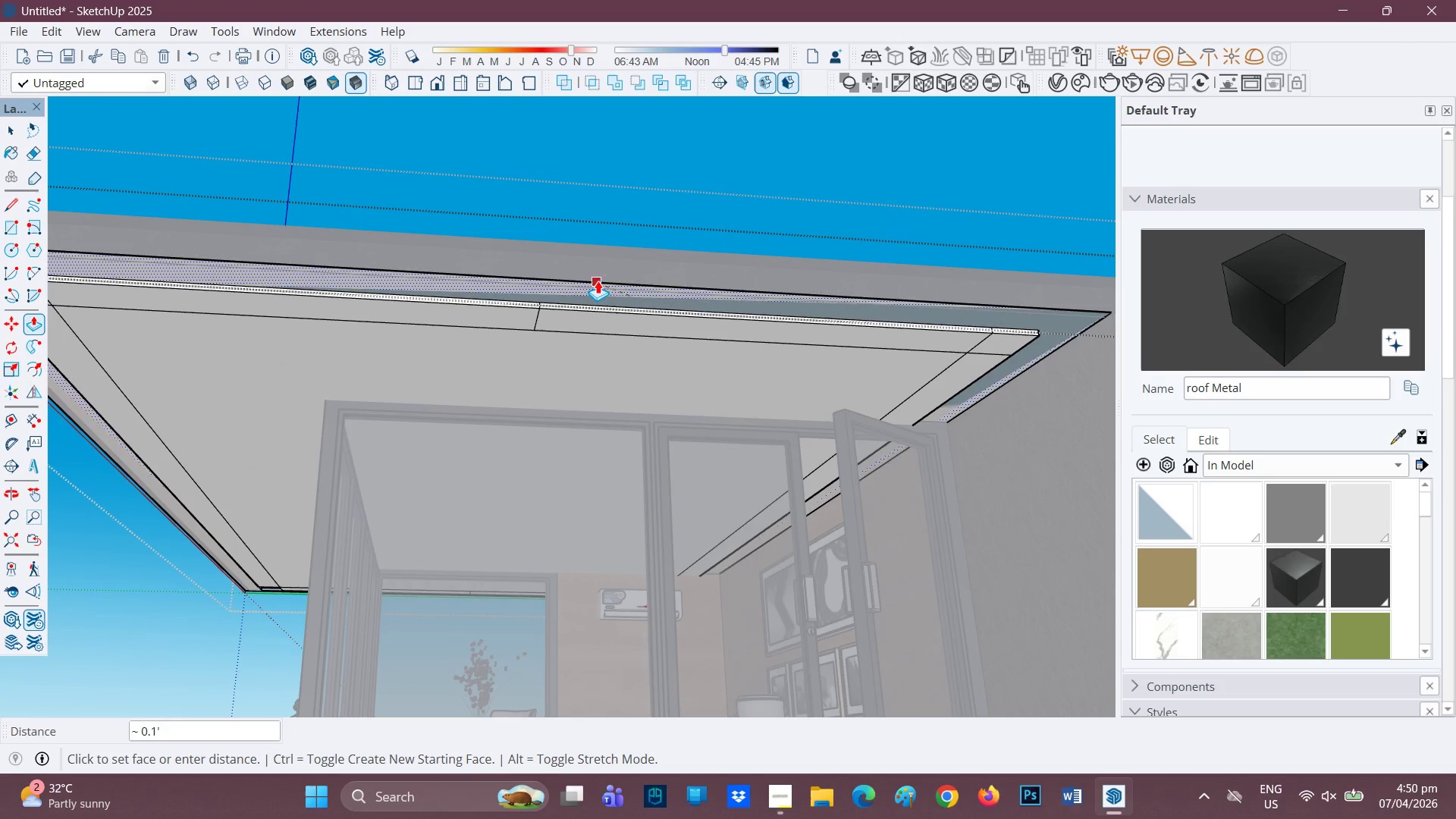 
left_click([597, 281])
 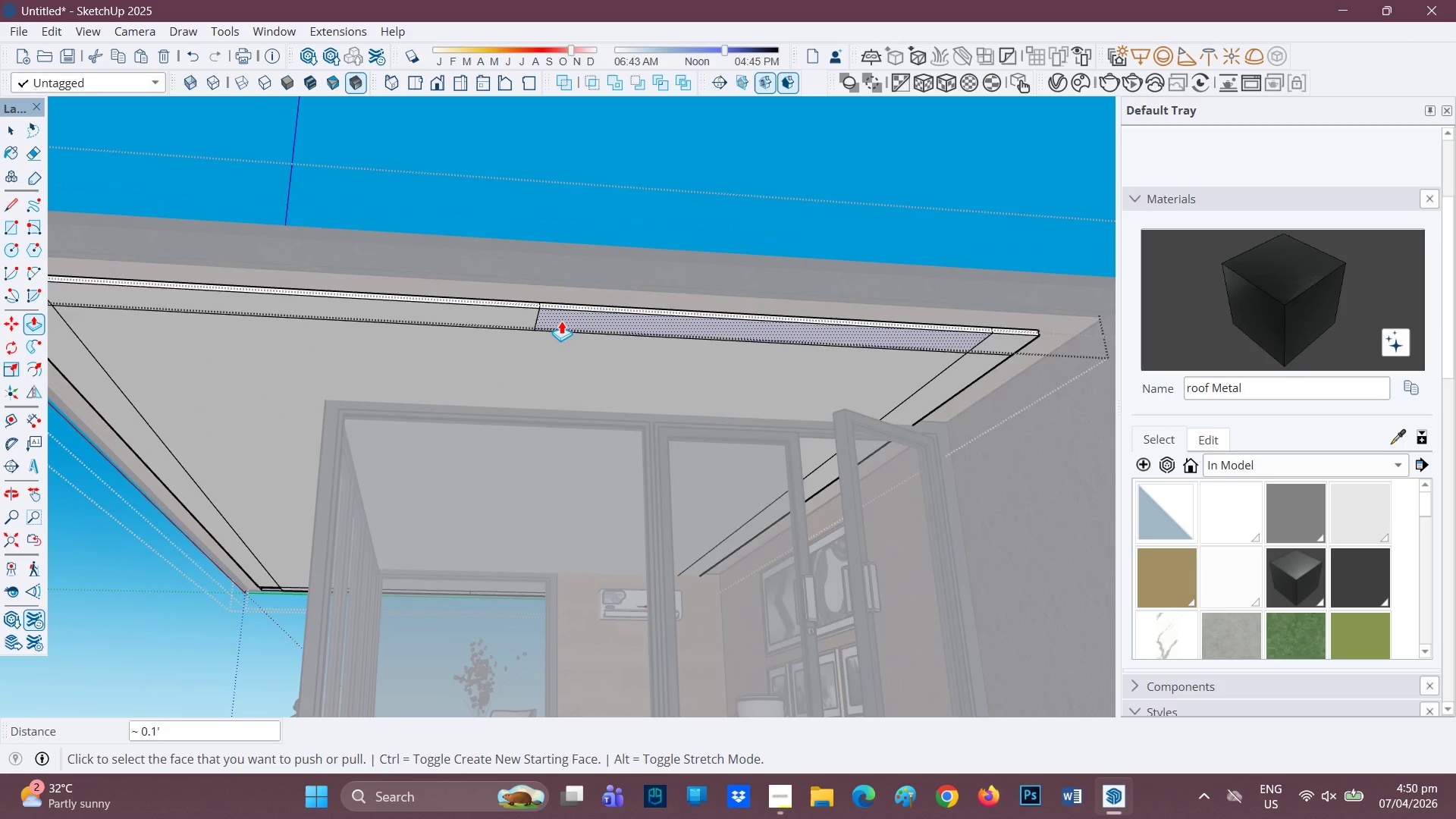 
scroll: coordinate [537, 375], scroll_direction: down, amount: 2.0
 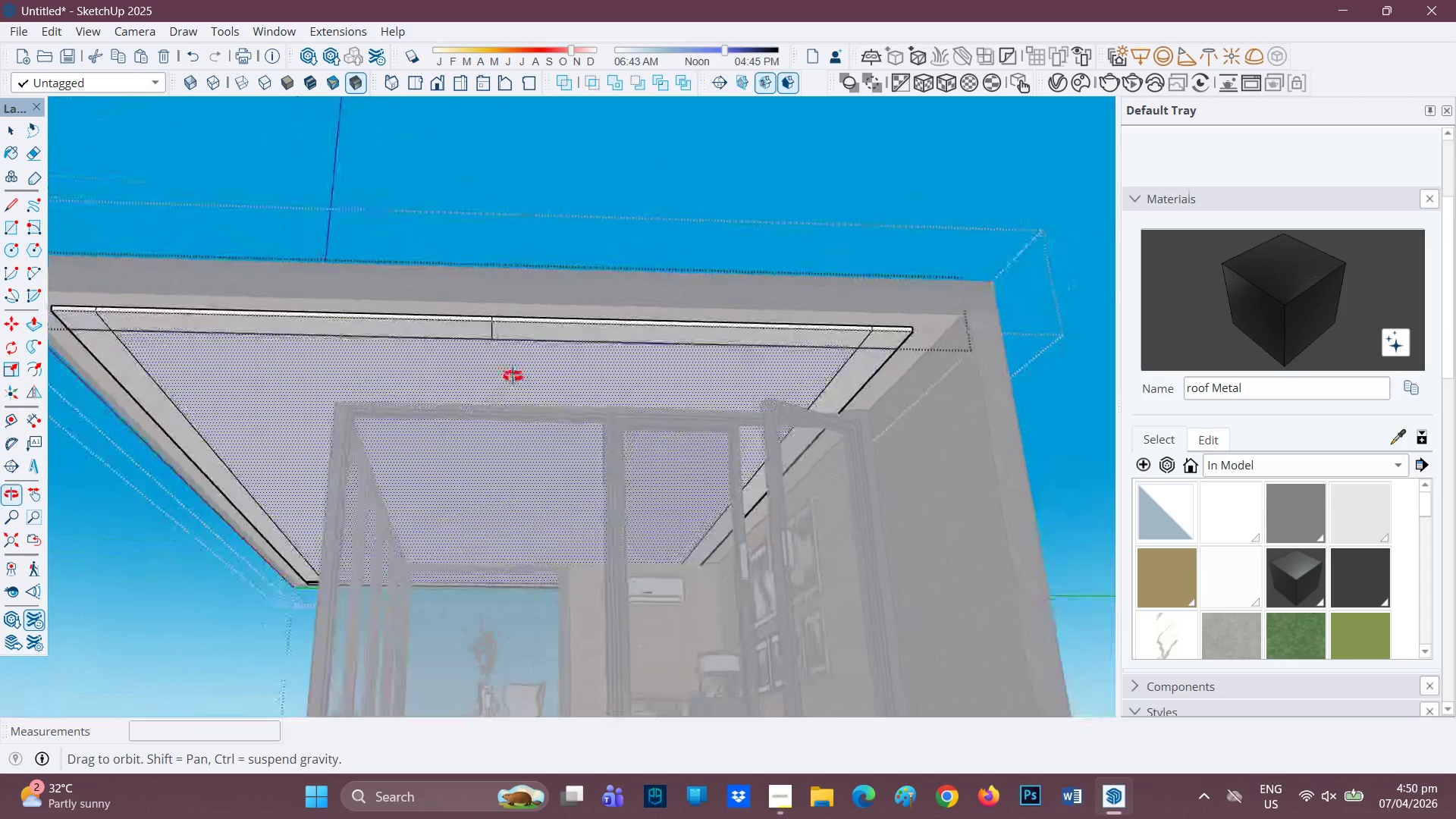 
scroll: coordinate [233, 566], scroll_direction: up, amount: 138.0
 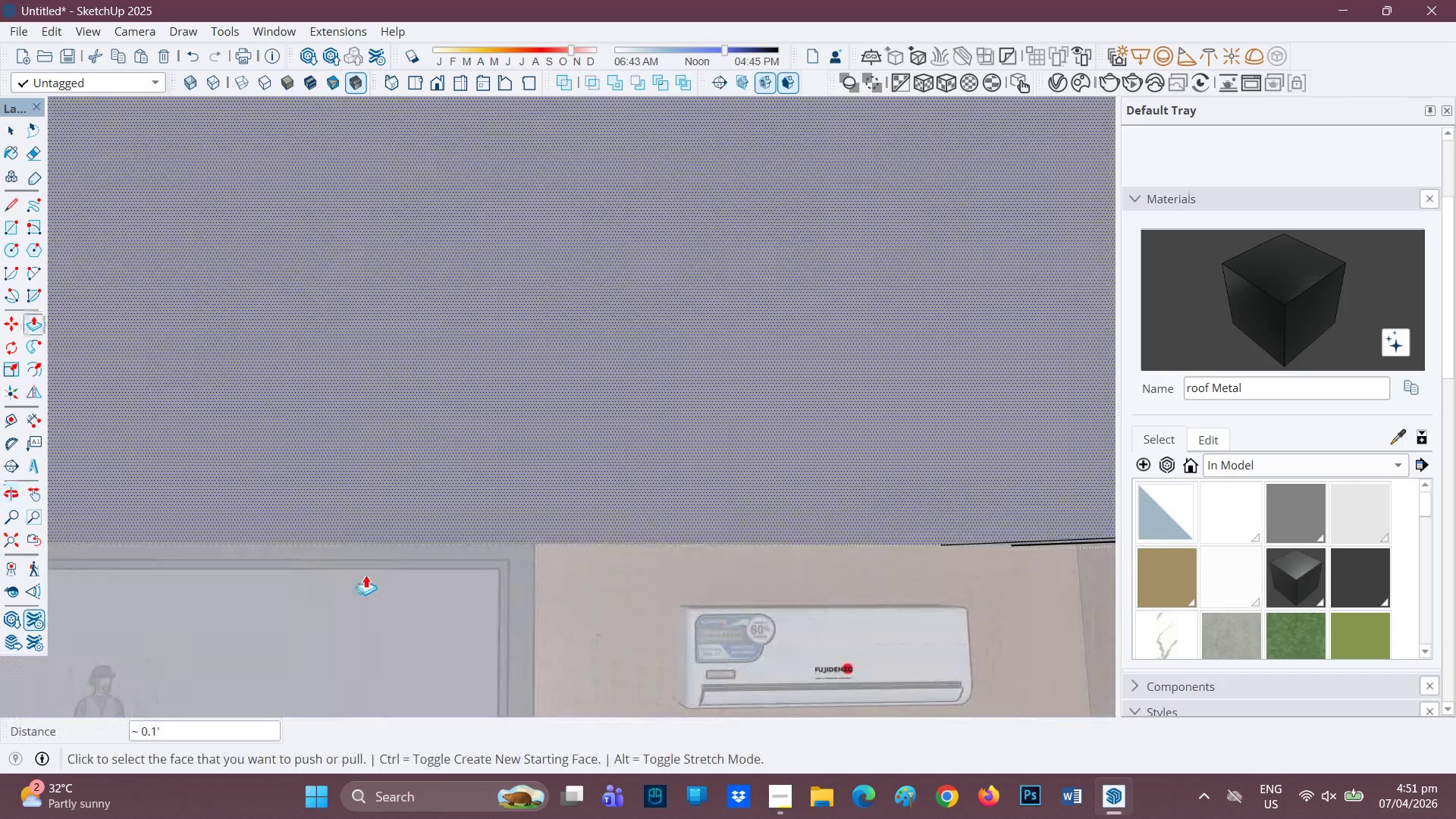 
key(E)
 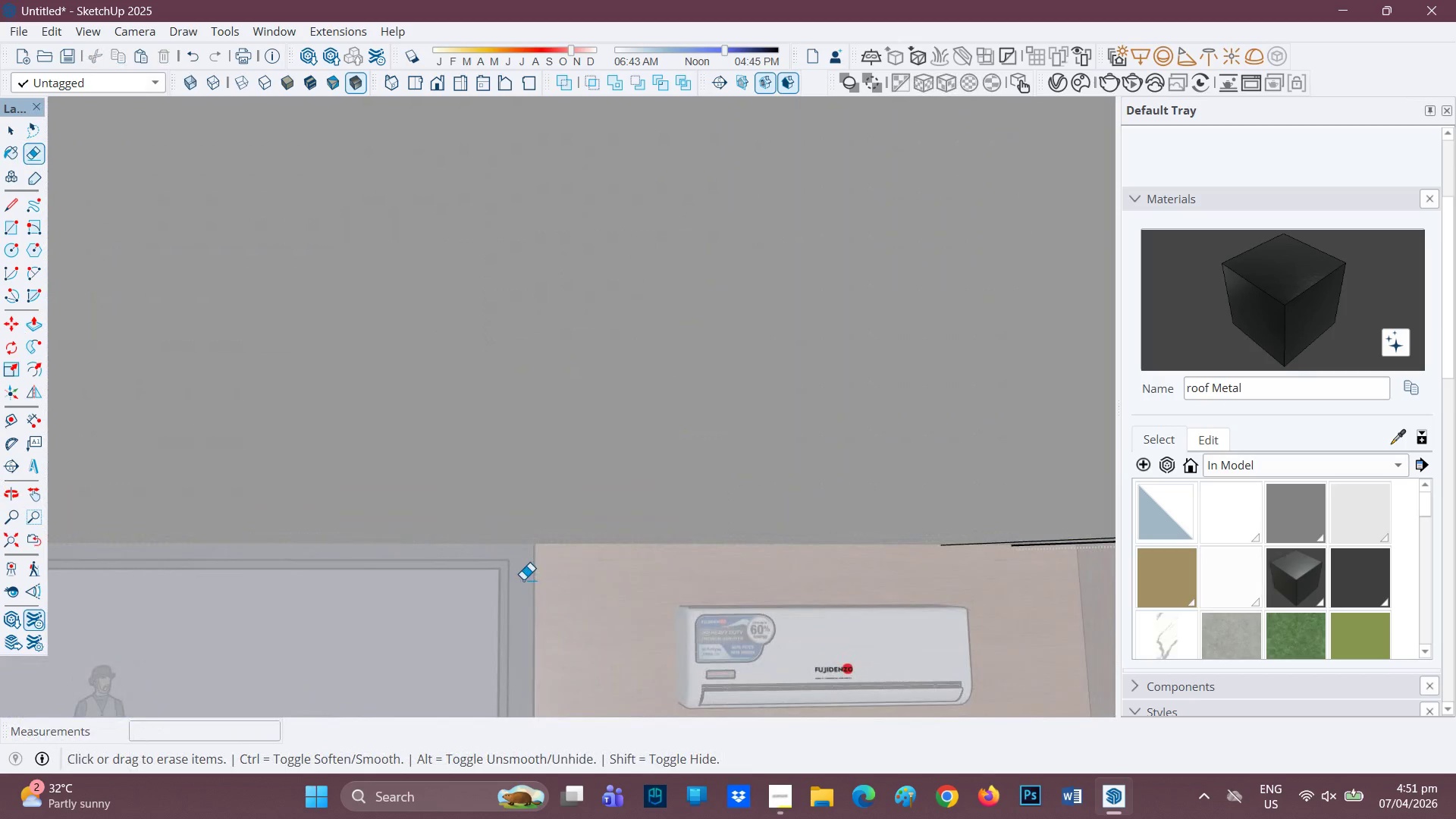 
key(H)
 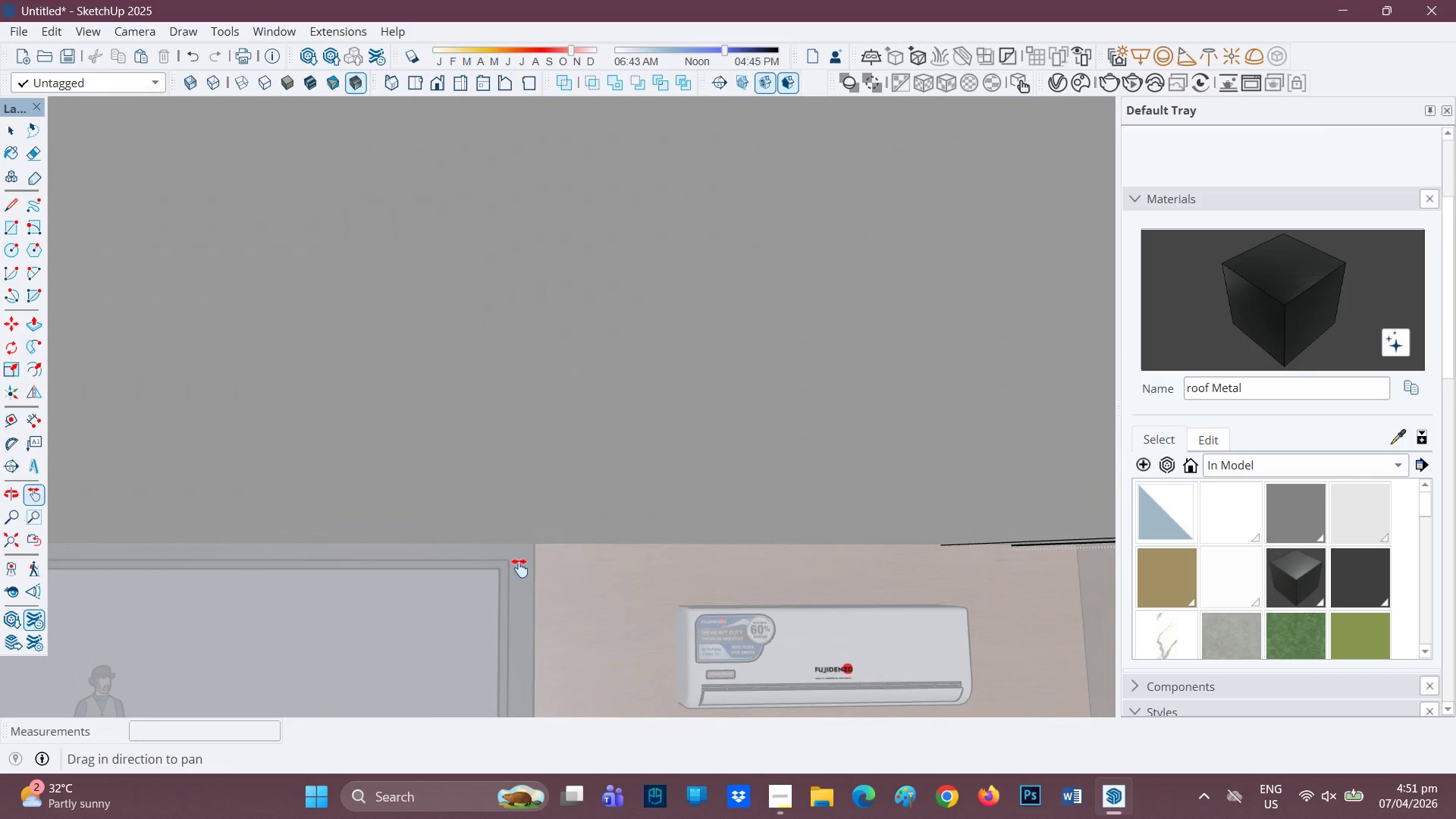 
left_click_drag(start_coordinate=[519, 568], to_coordinate=[571, 306])
 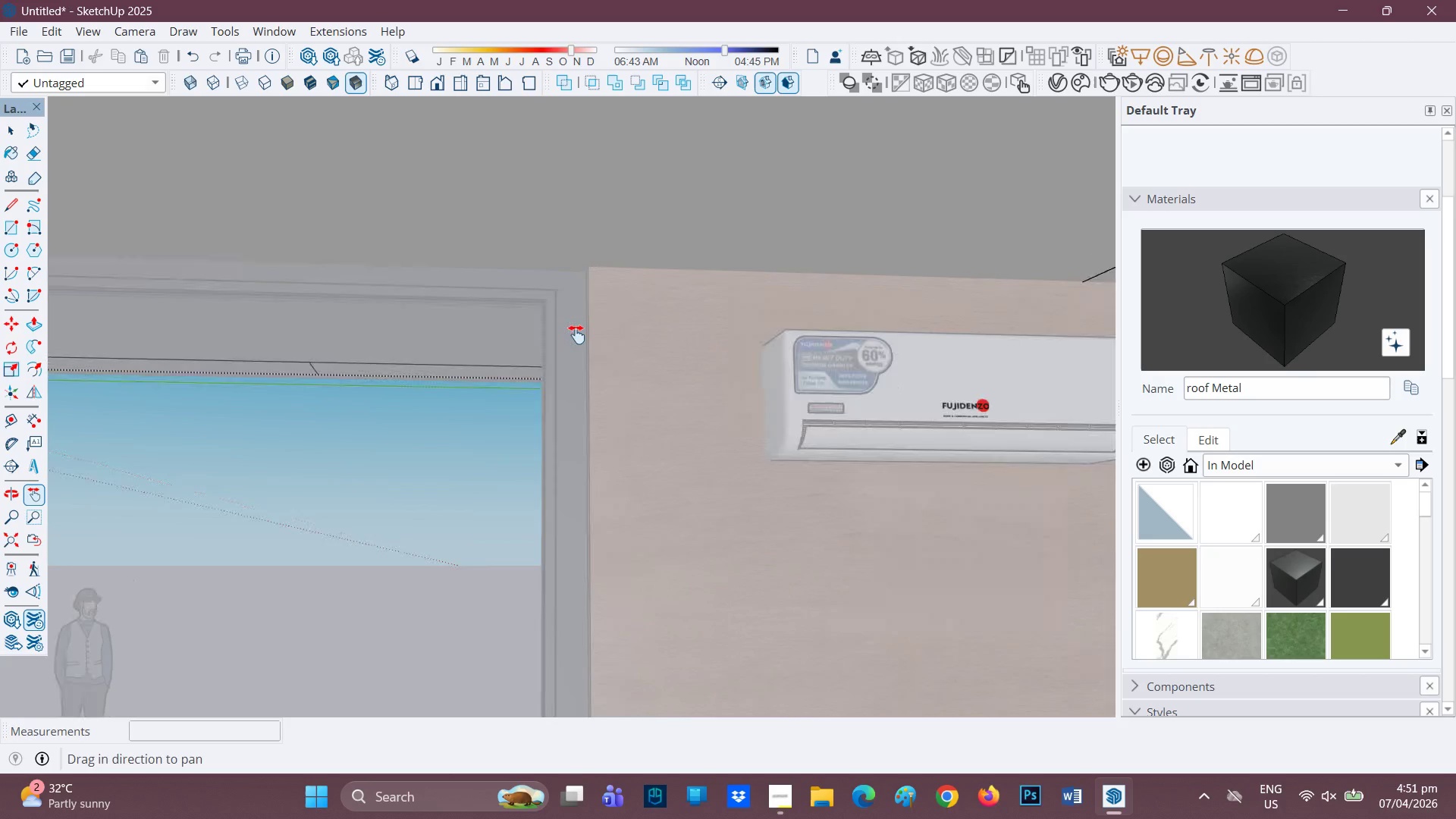 
scroll: coordinate [588, 331], scroll_direction: up, amount: 5.0
 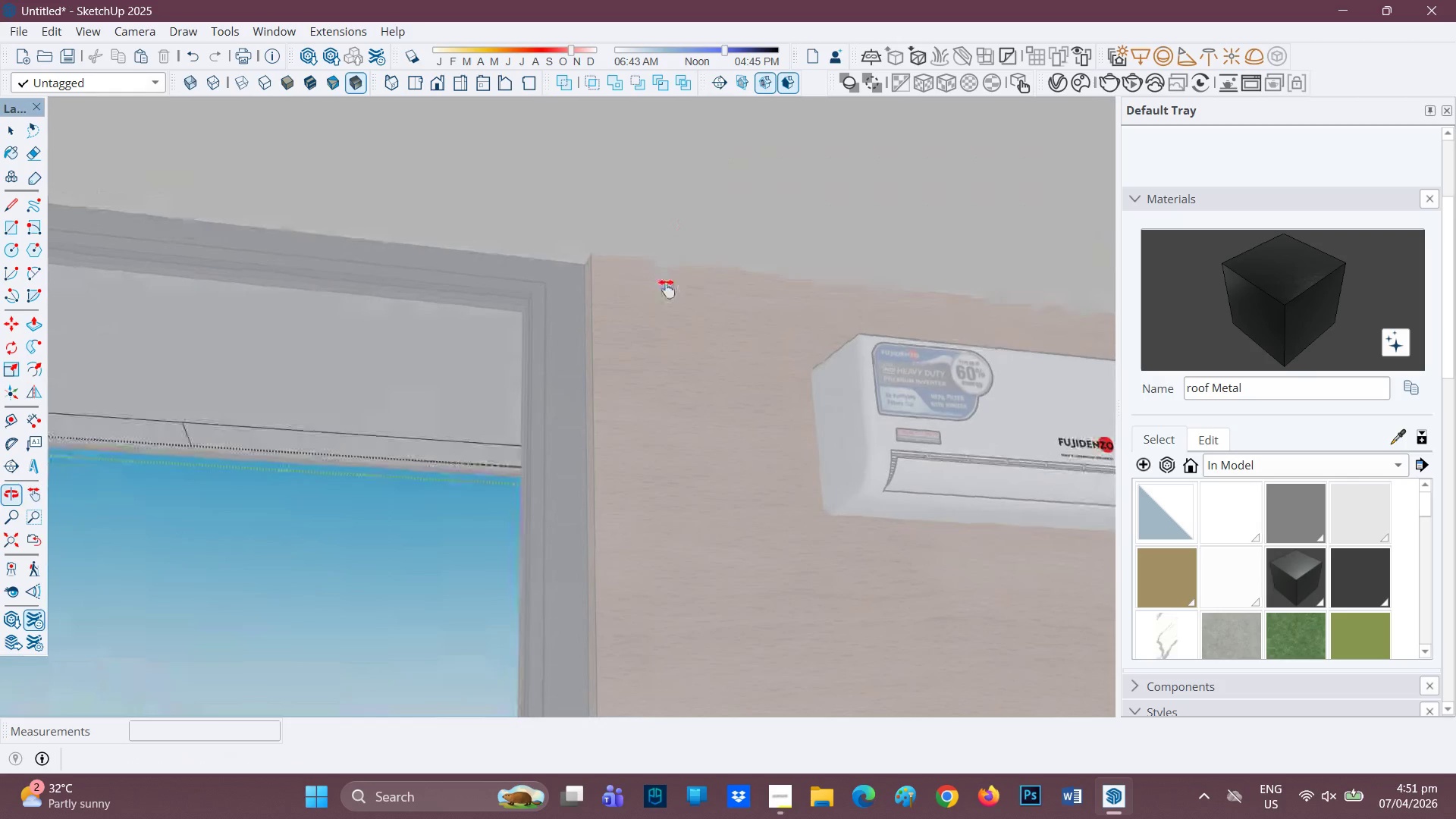 
key(H)
 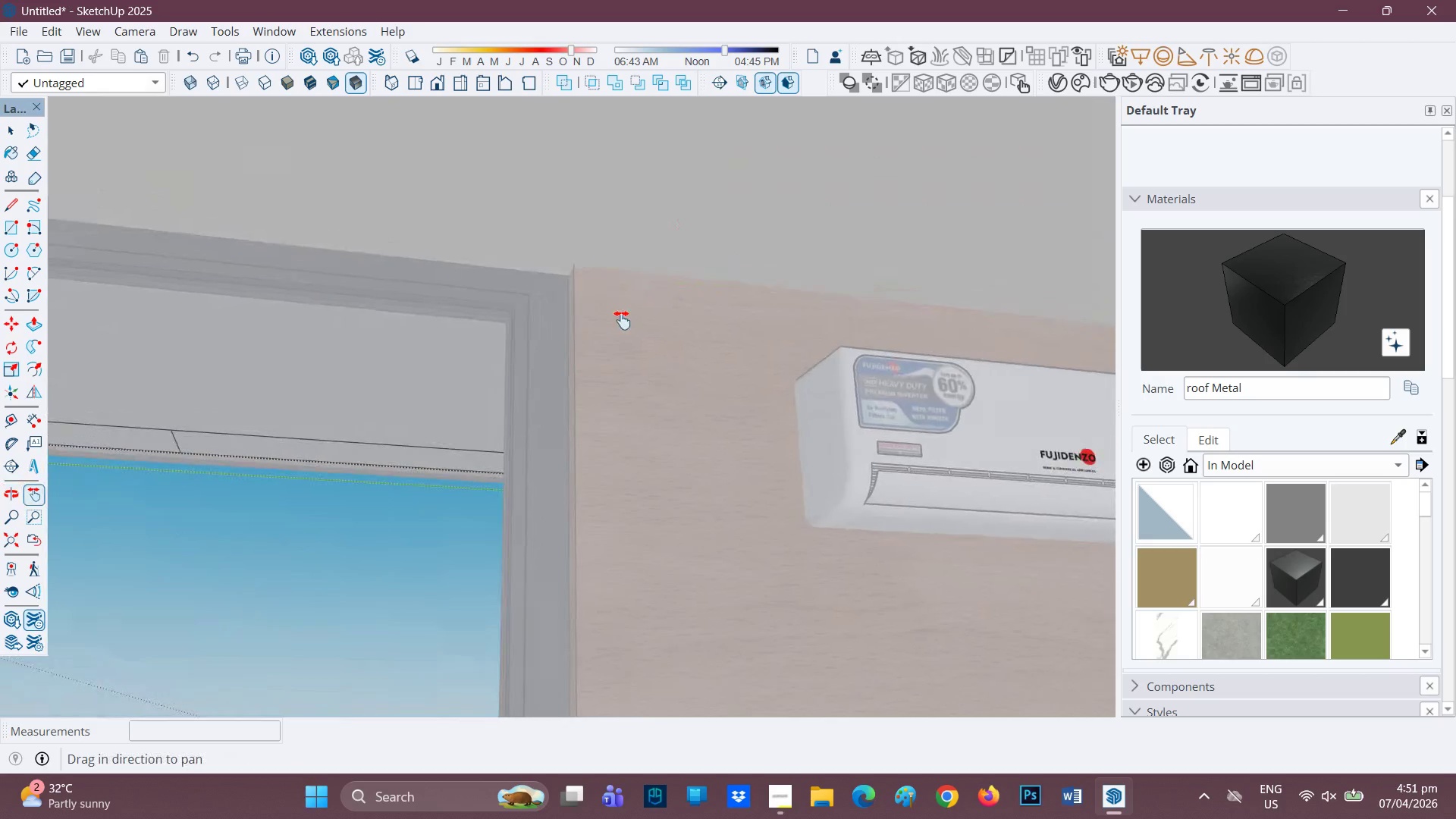 
left_click_drag(start_coordinate=[730, 268], to_coordinate=[206, 494])
 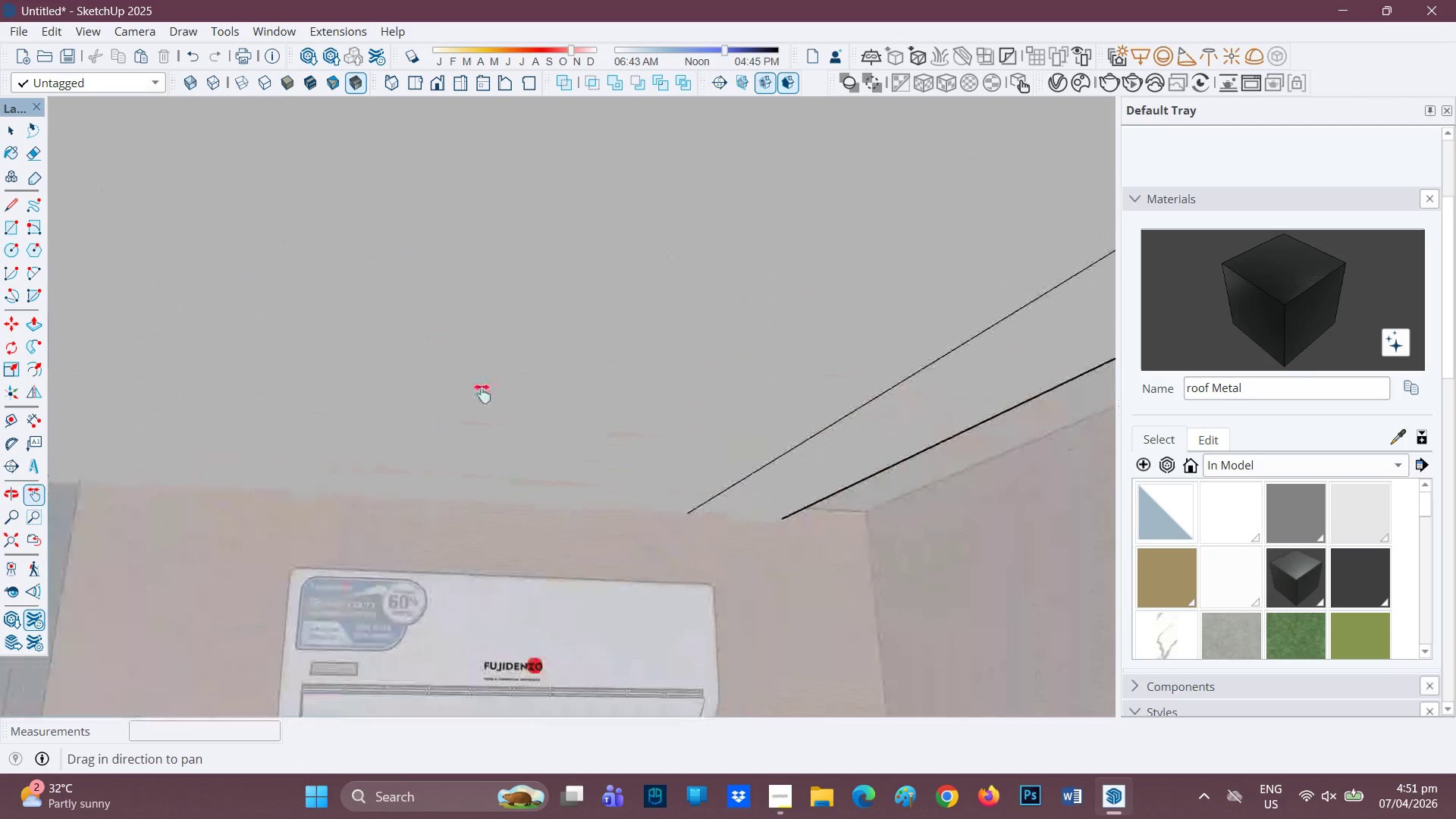 
scroll: coordinate [613, 372], scroll_direction: down, amount: 12.0
 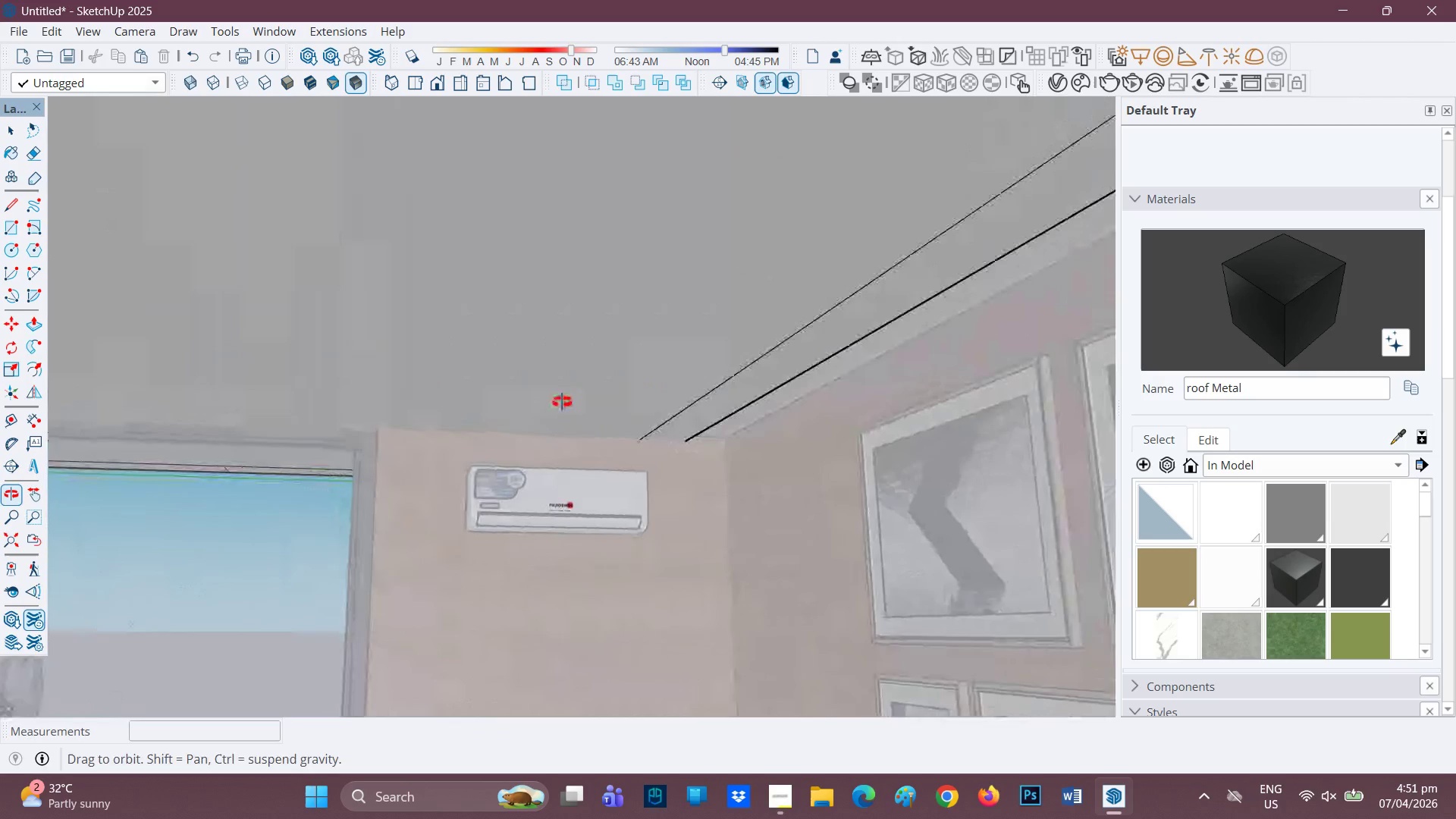 
type(hl)
 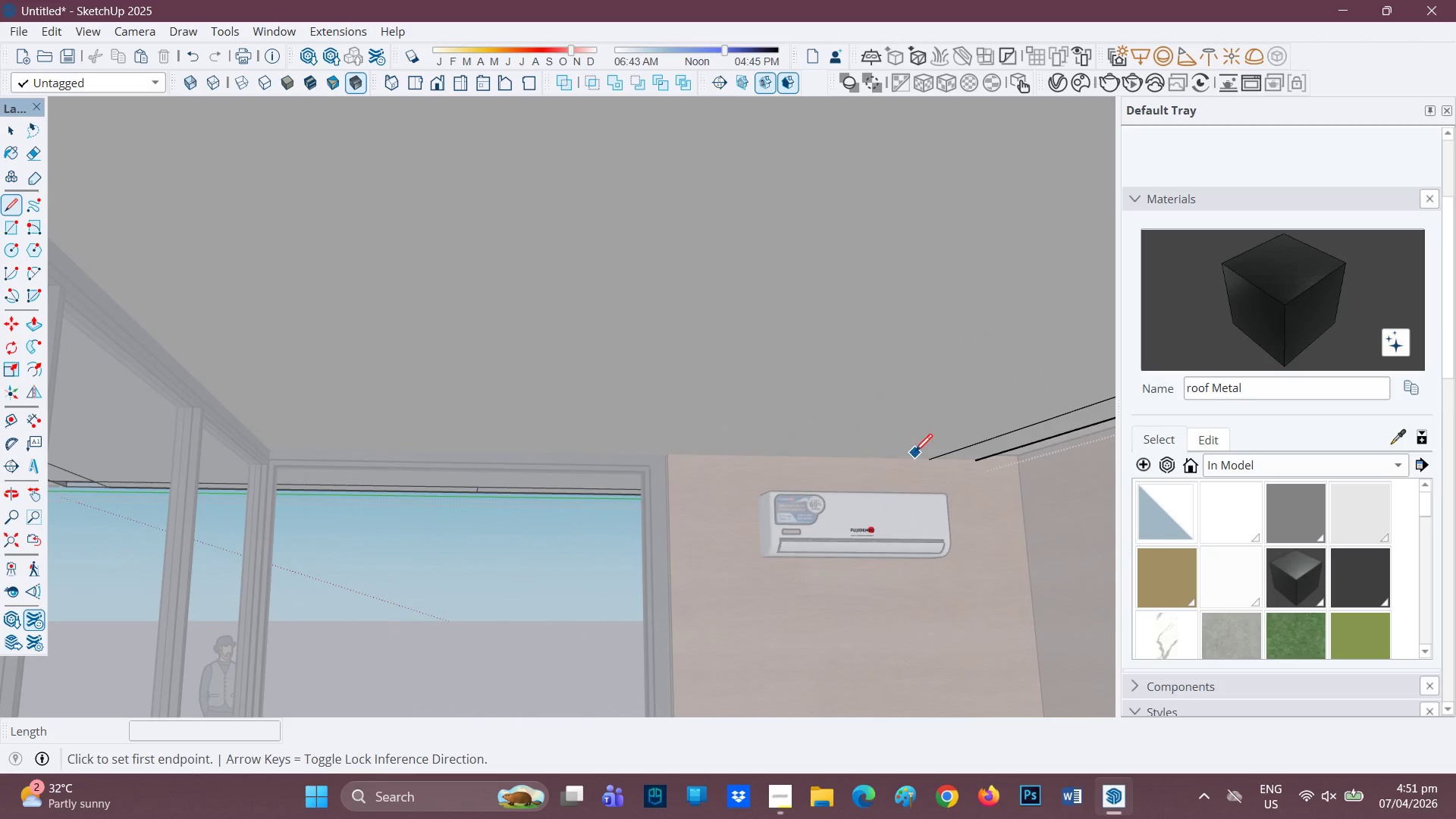 
left_click_drag(start_coordinate=[473, 399], to_coordinate=[798, 430])
 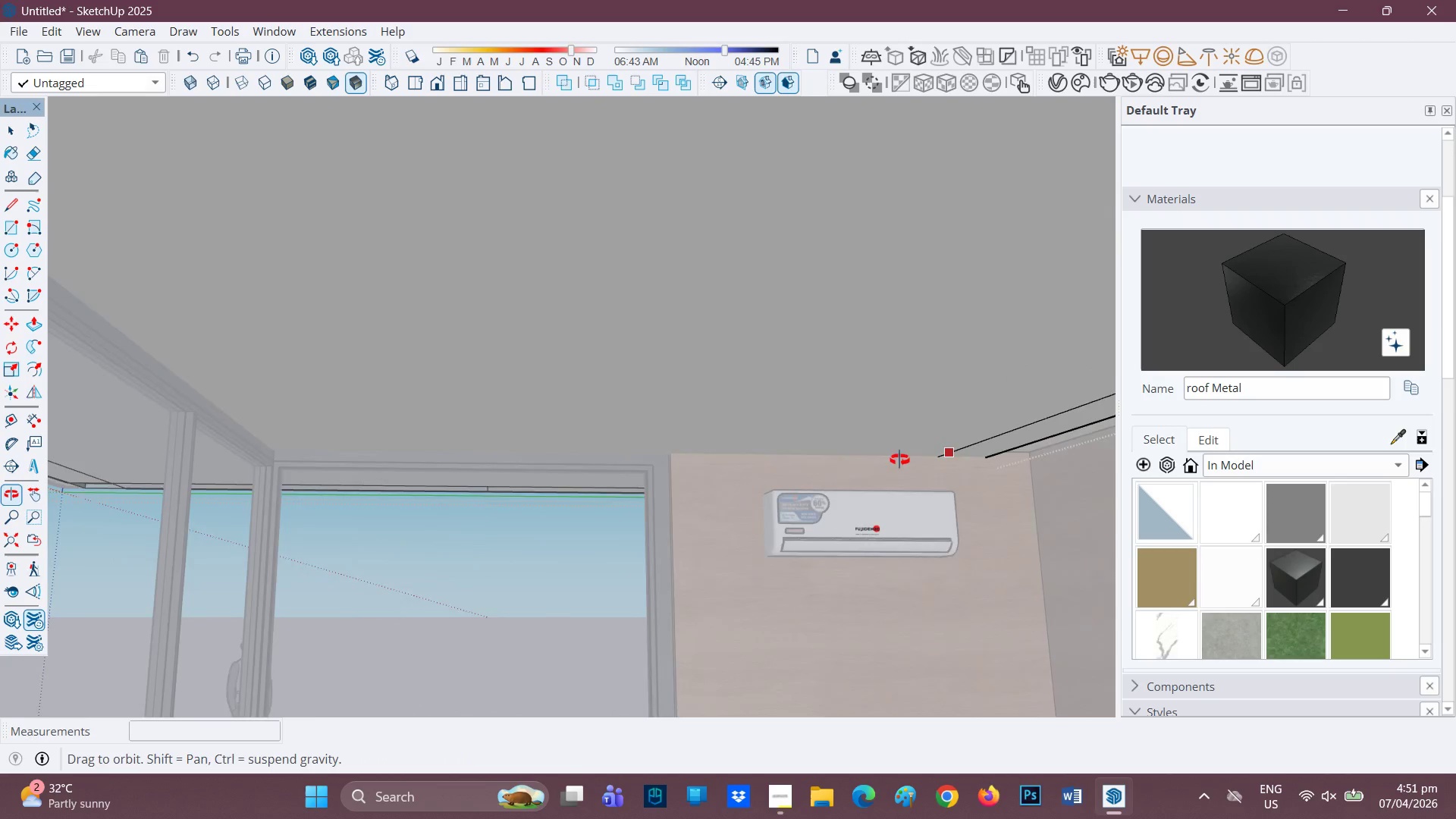 
scroll: coordinate [945, 468], scroll_direction: up, amount: 6.0
 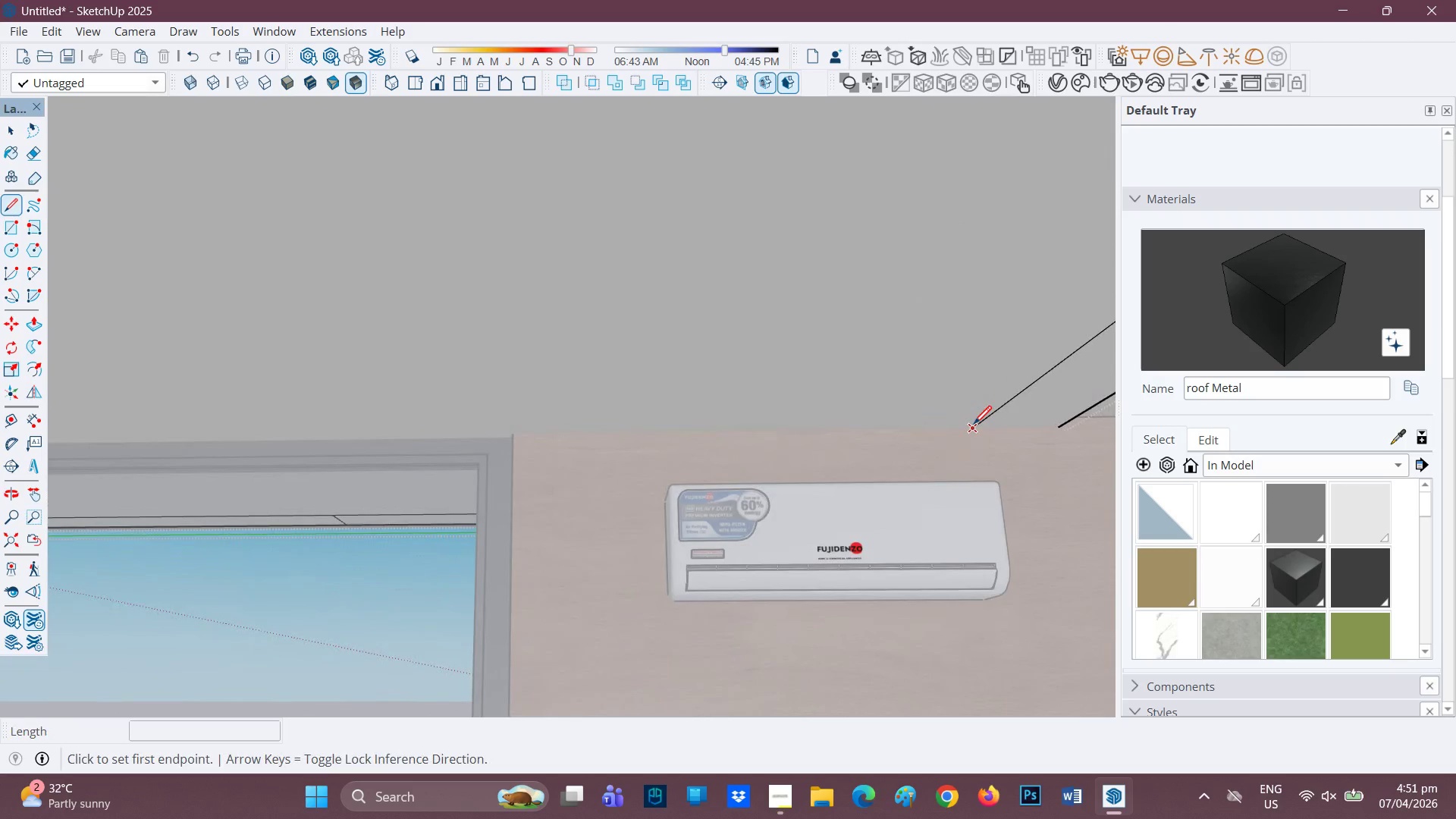 
left_click([972, 426])
 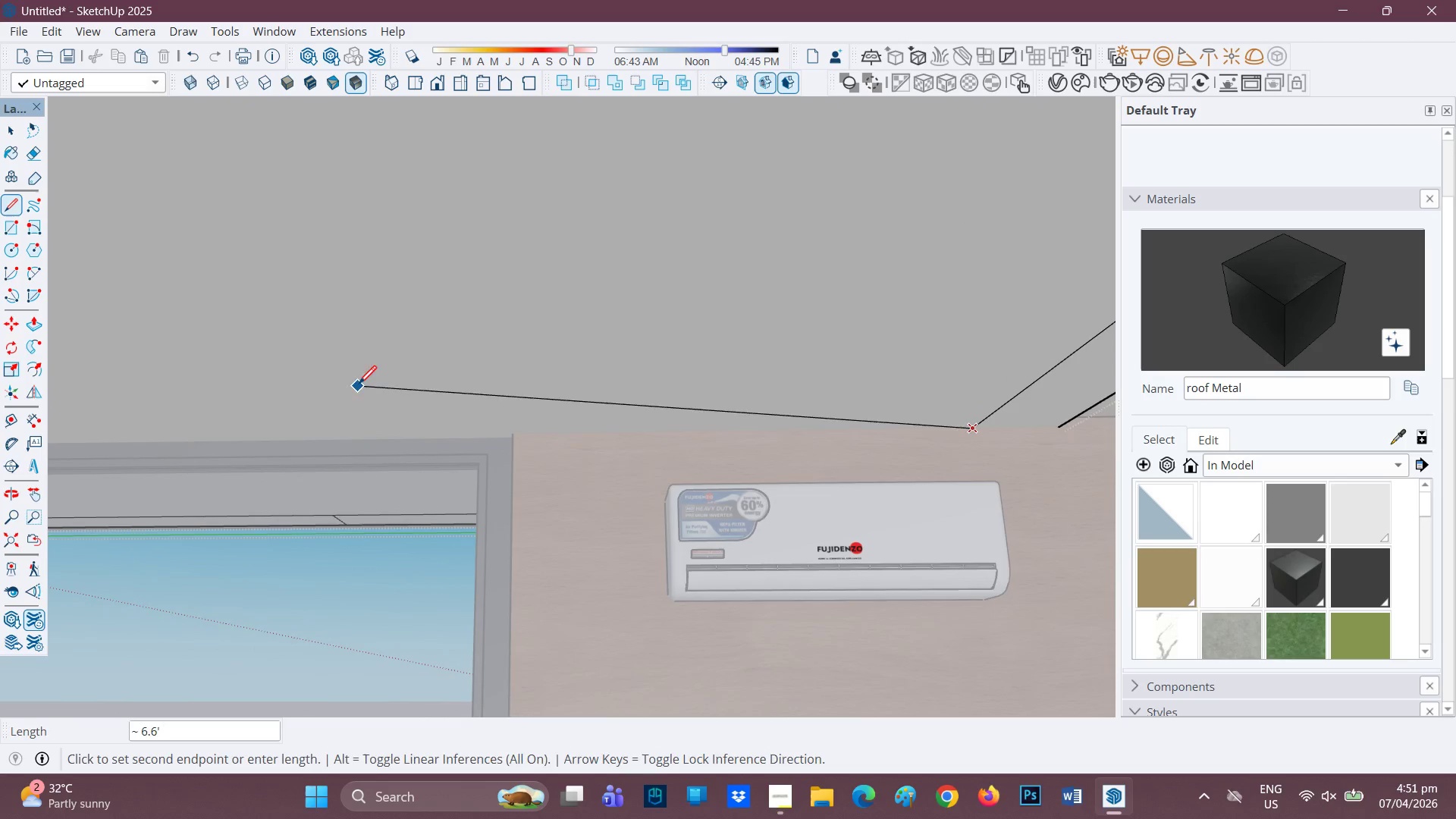 
type(hl)
 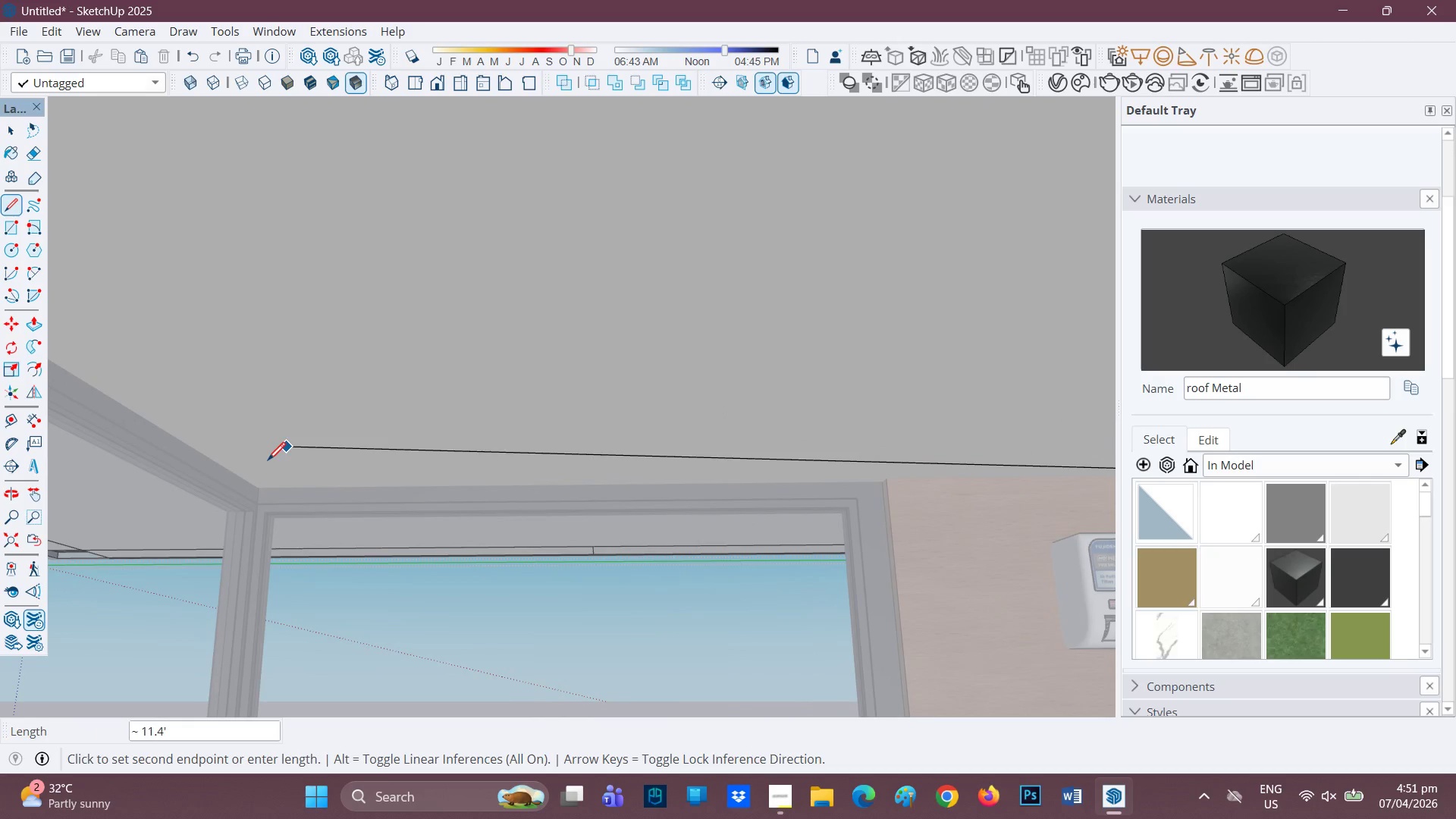 
left_click_drag(start_coordinate=[337, 372], to_coordinate=[799, 427])
 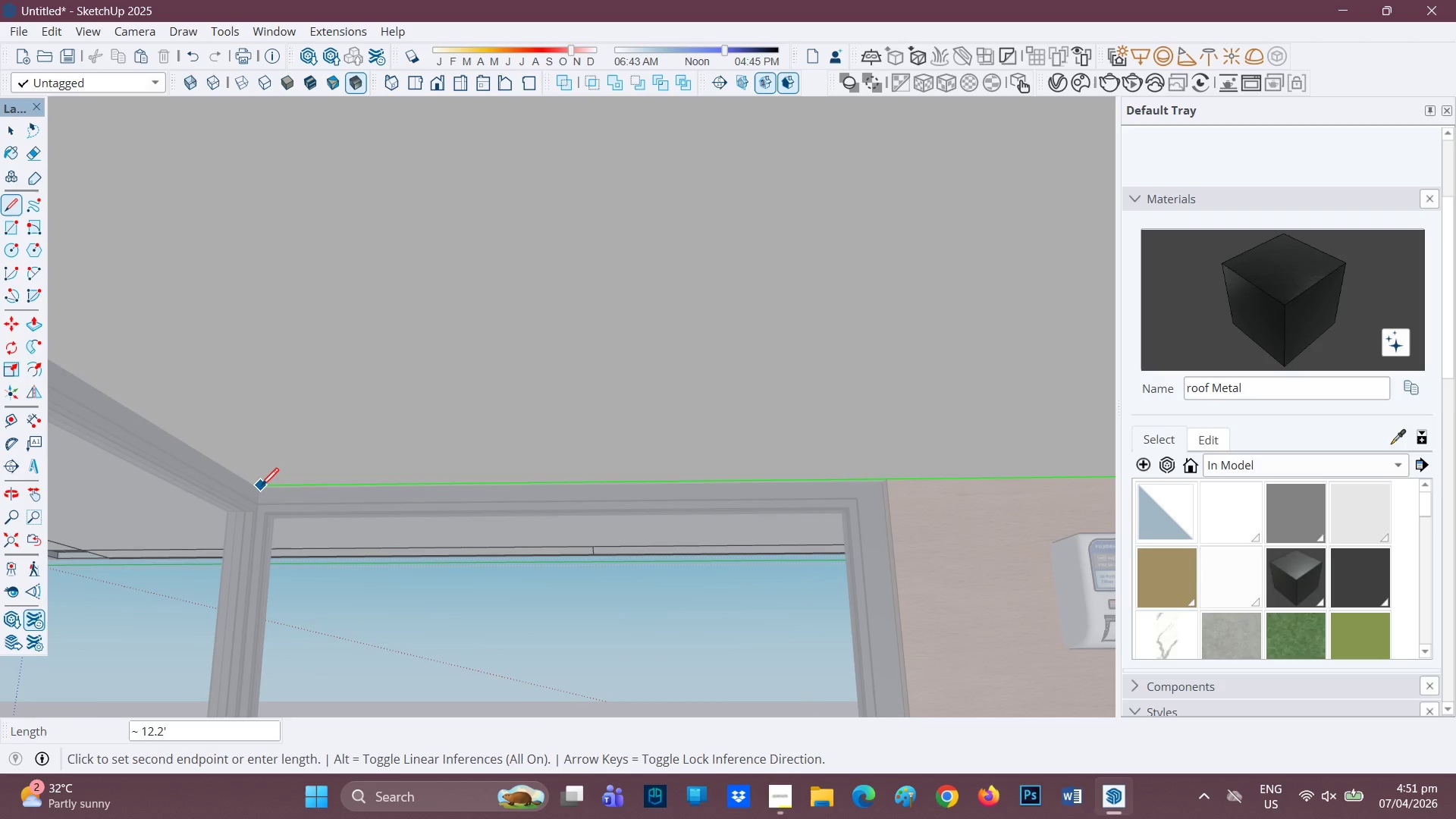 
left_click([261, 488])
 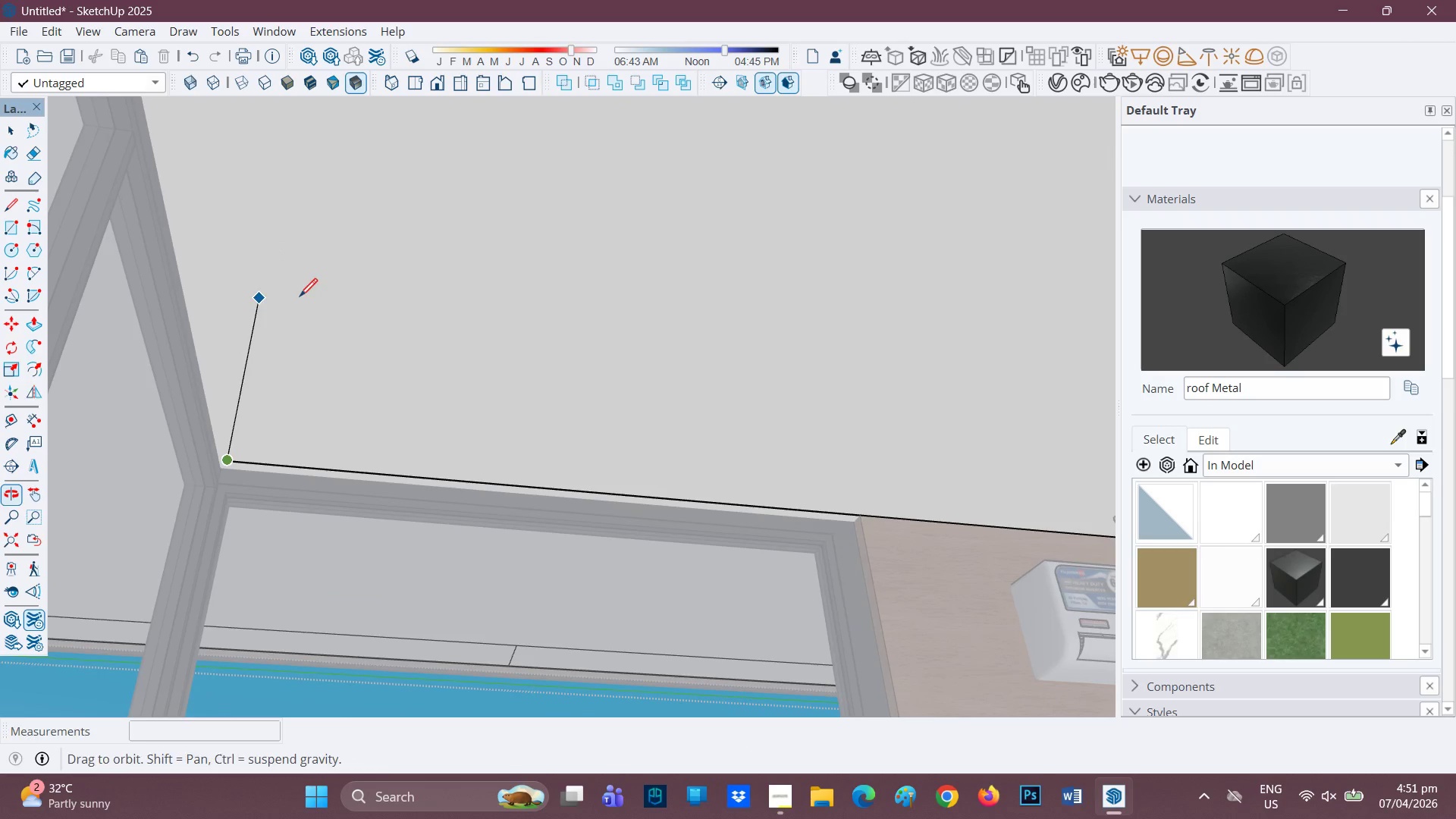 
key(Control+Z)
 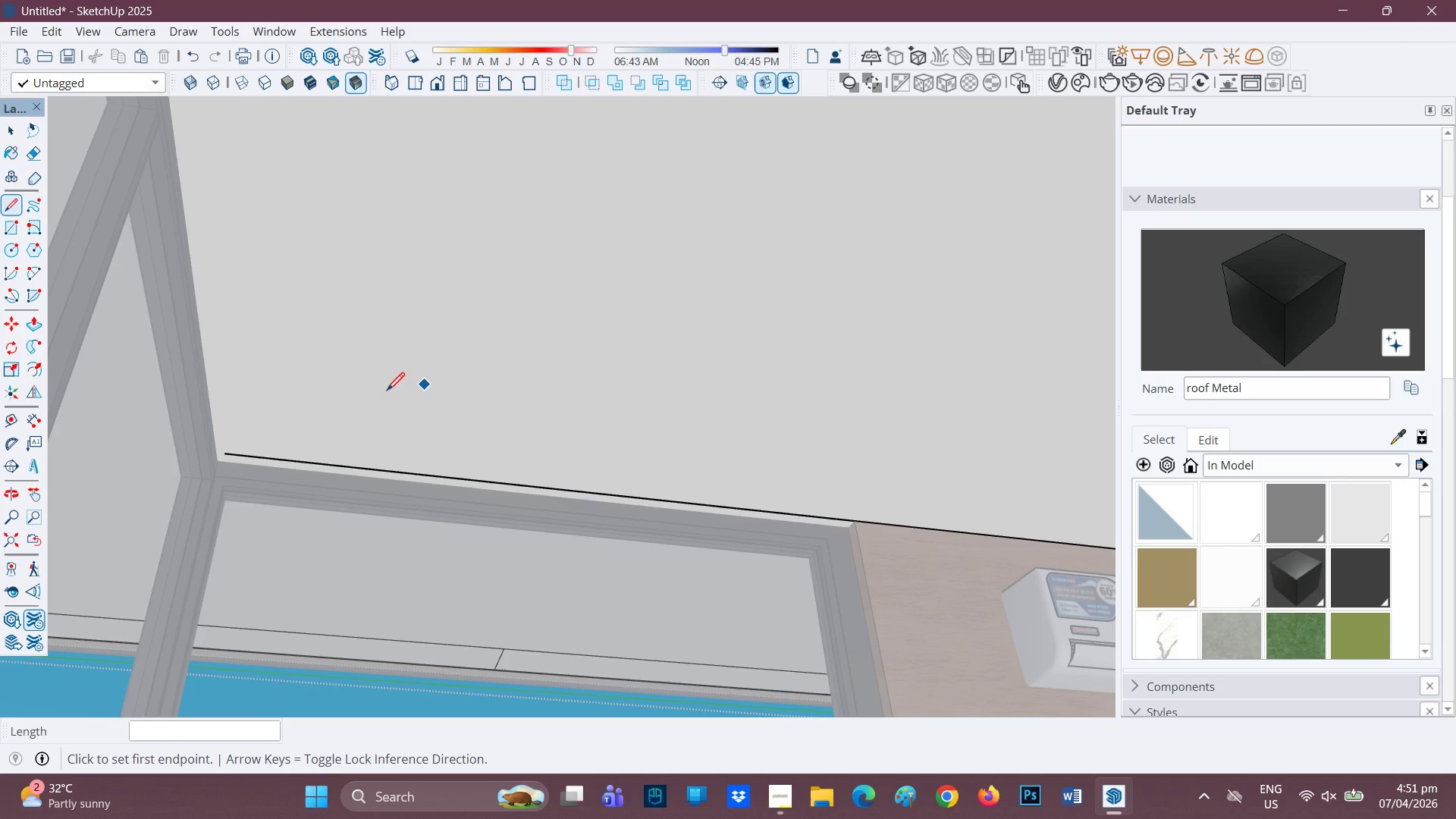 
scroll: coordinate [259, 452], scroll_direction: up, amount: 1.0
 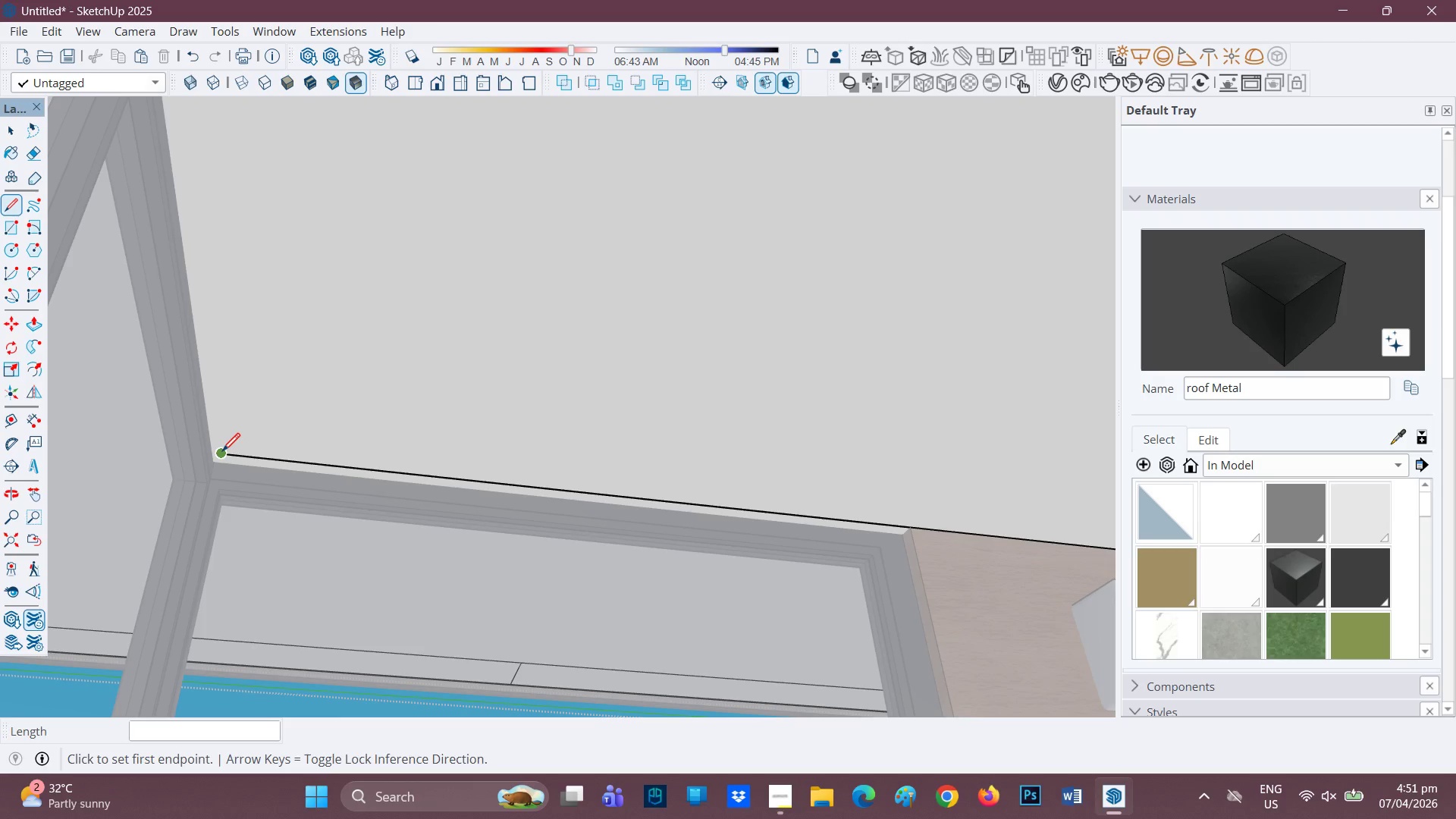 
left_click([222, 453])
 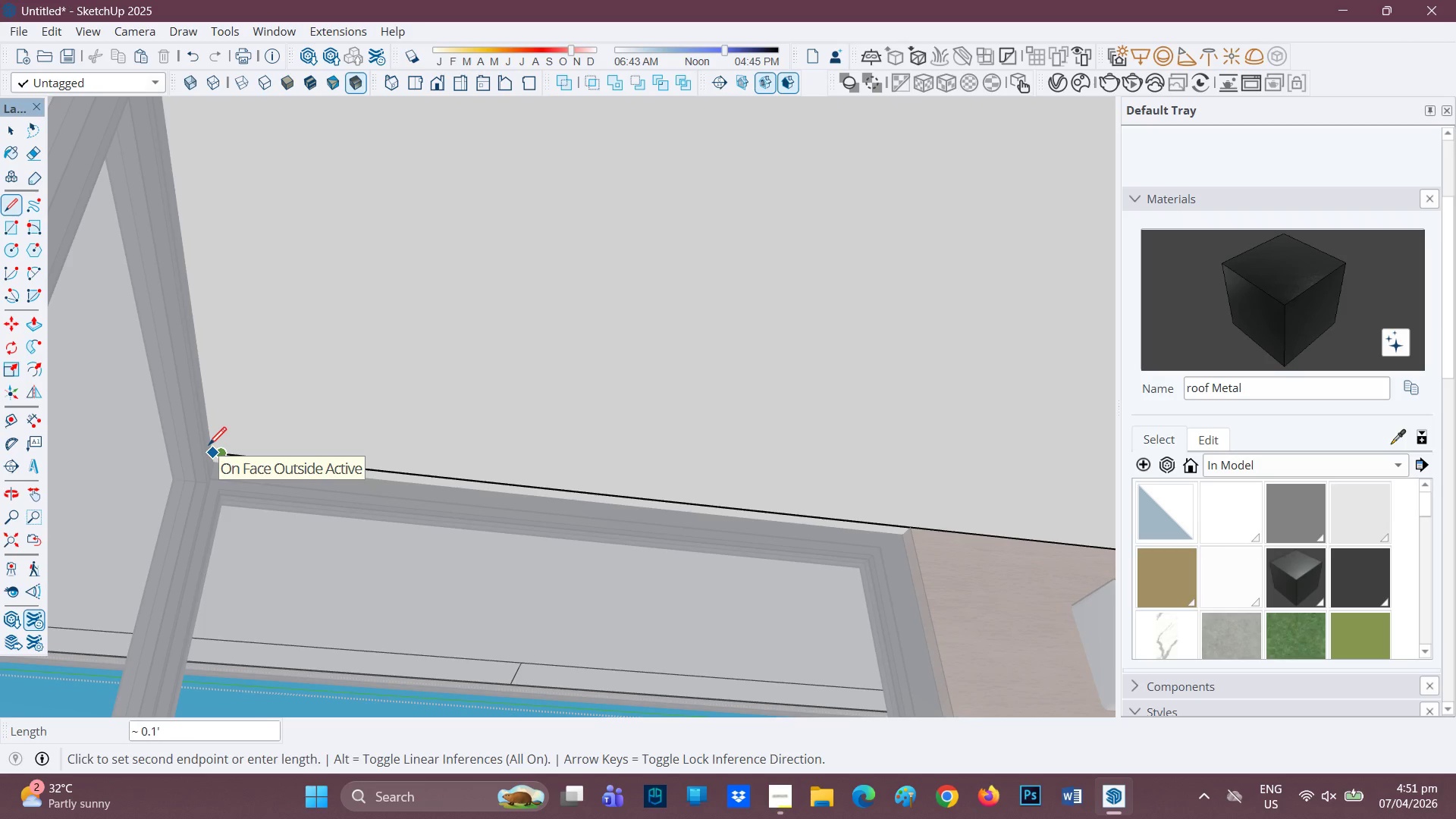 
left_click([209, 447])
 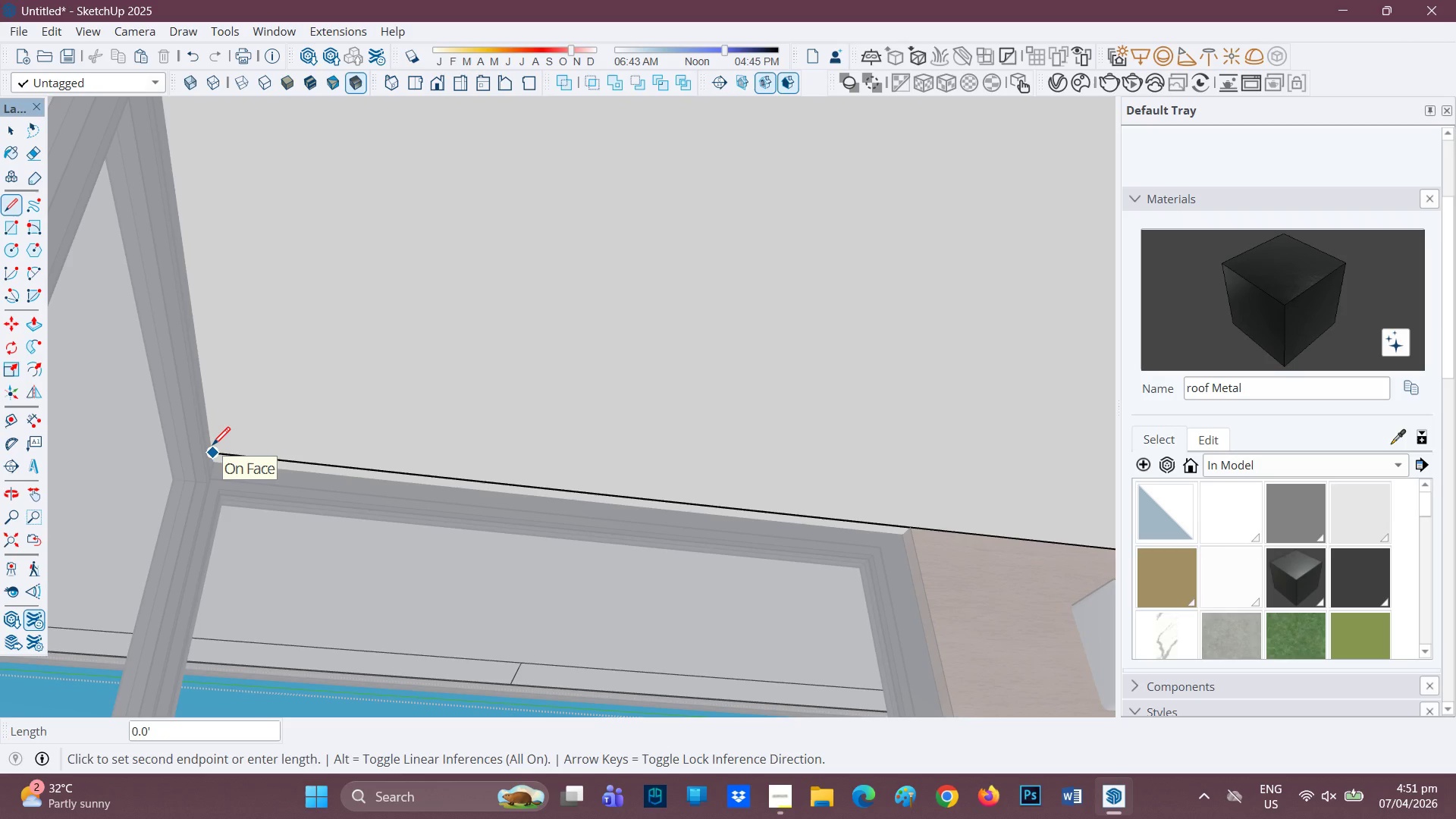 
key(R)
 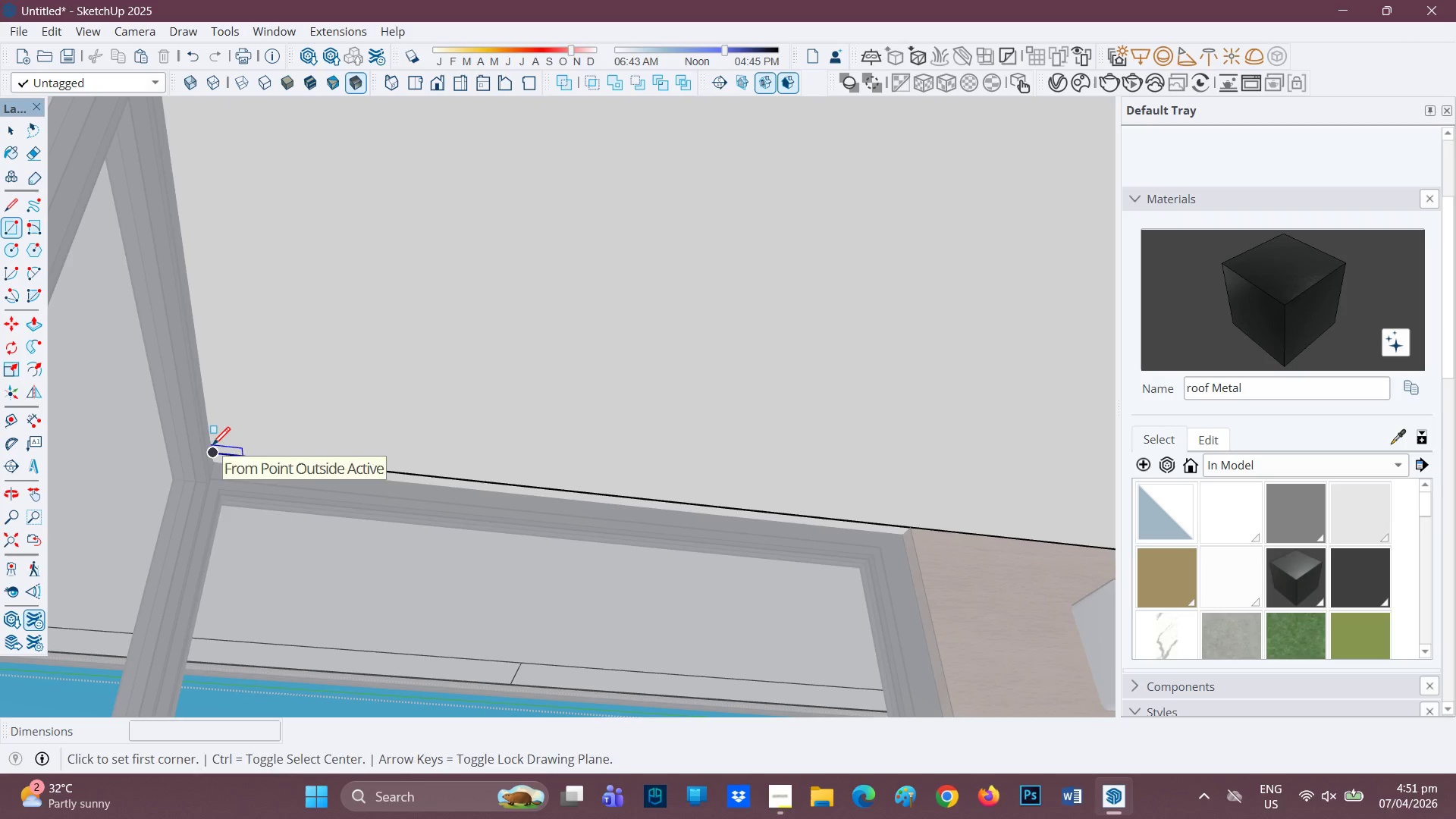 
left_click([212, 447])
 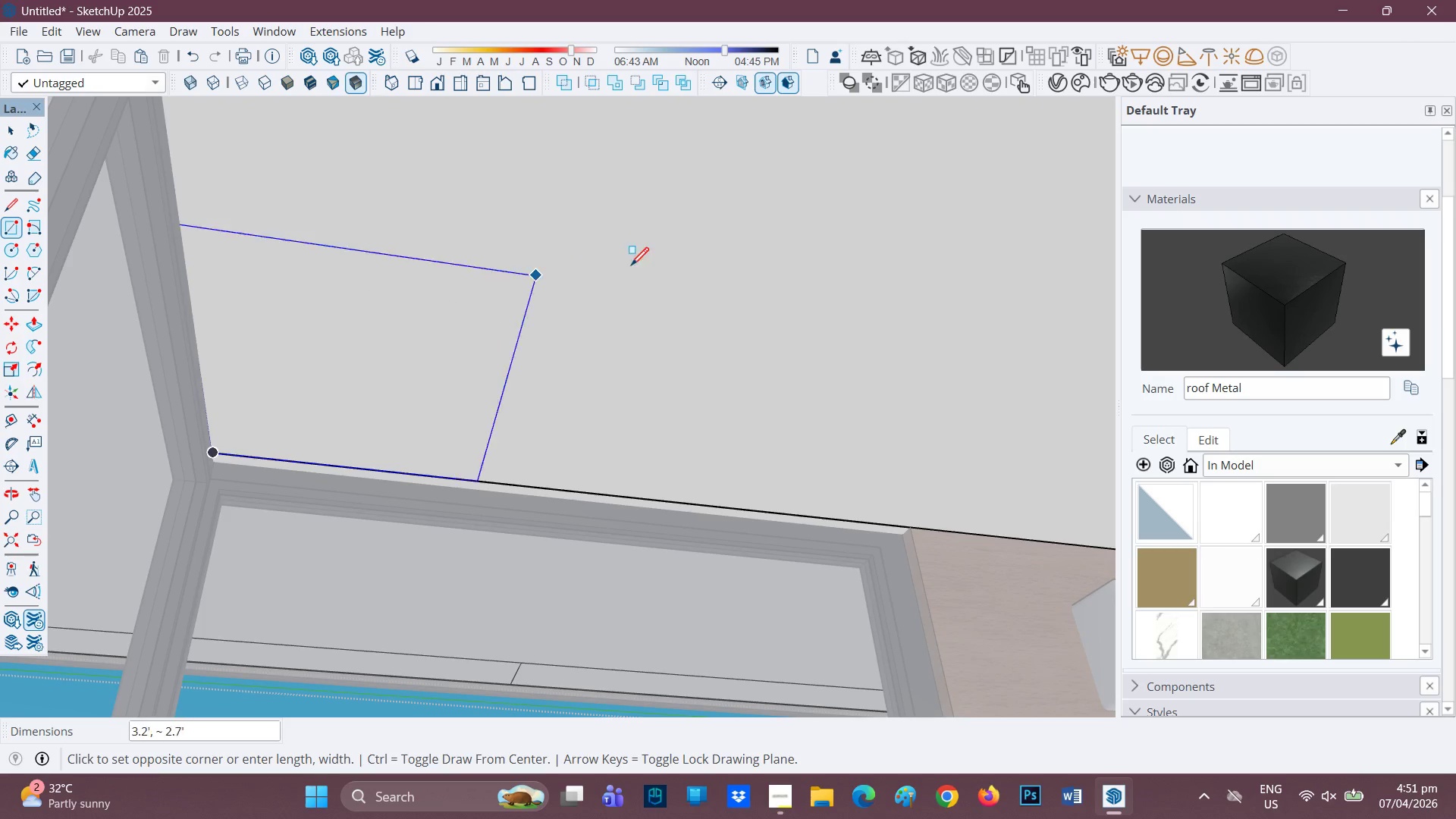 
scroll: coordinate [655, 297], scroll_direction: down, amount: 2.0
 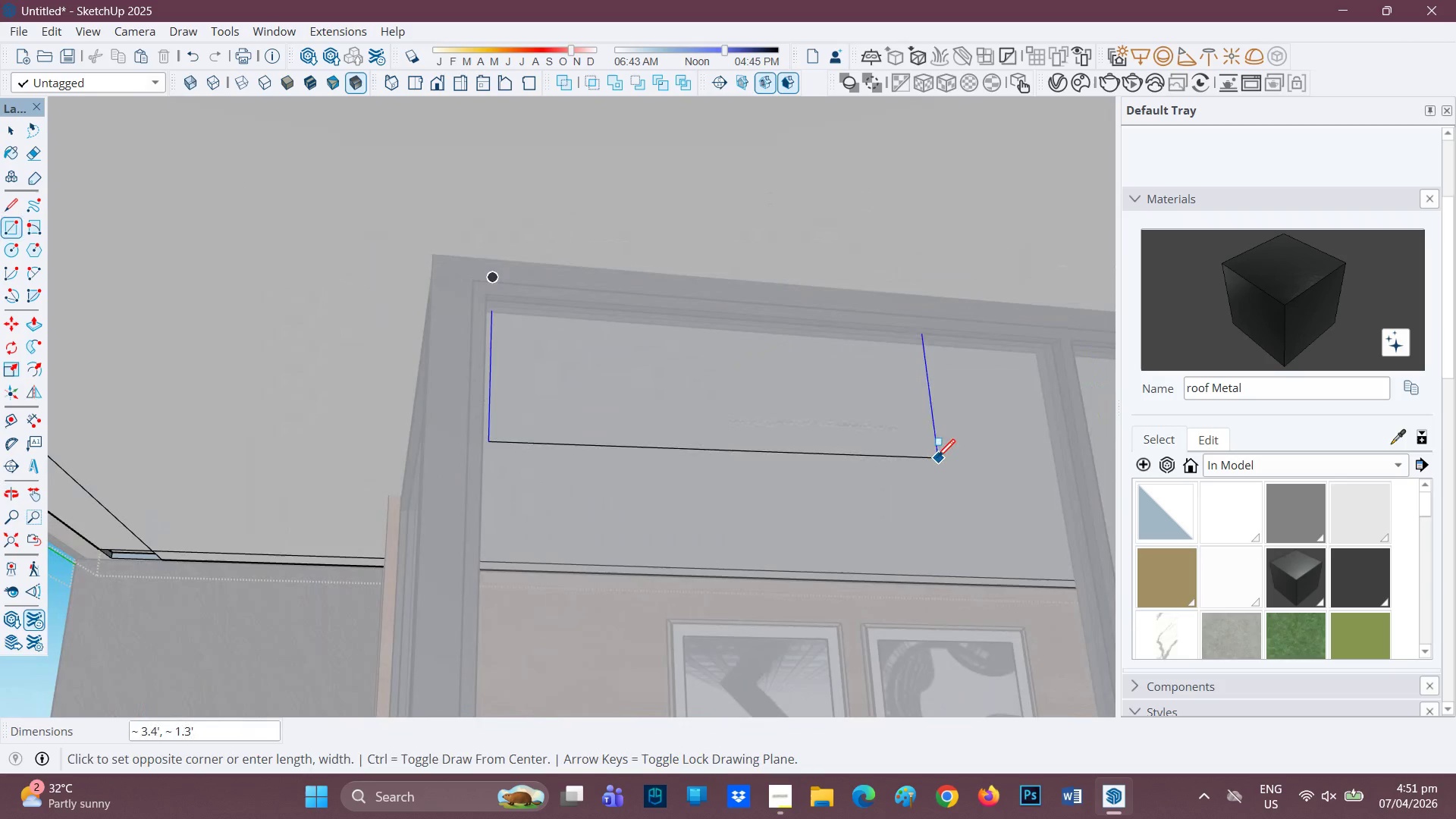 
key(H)
 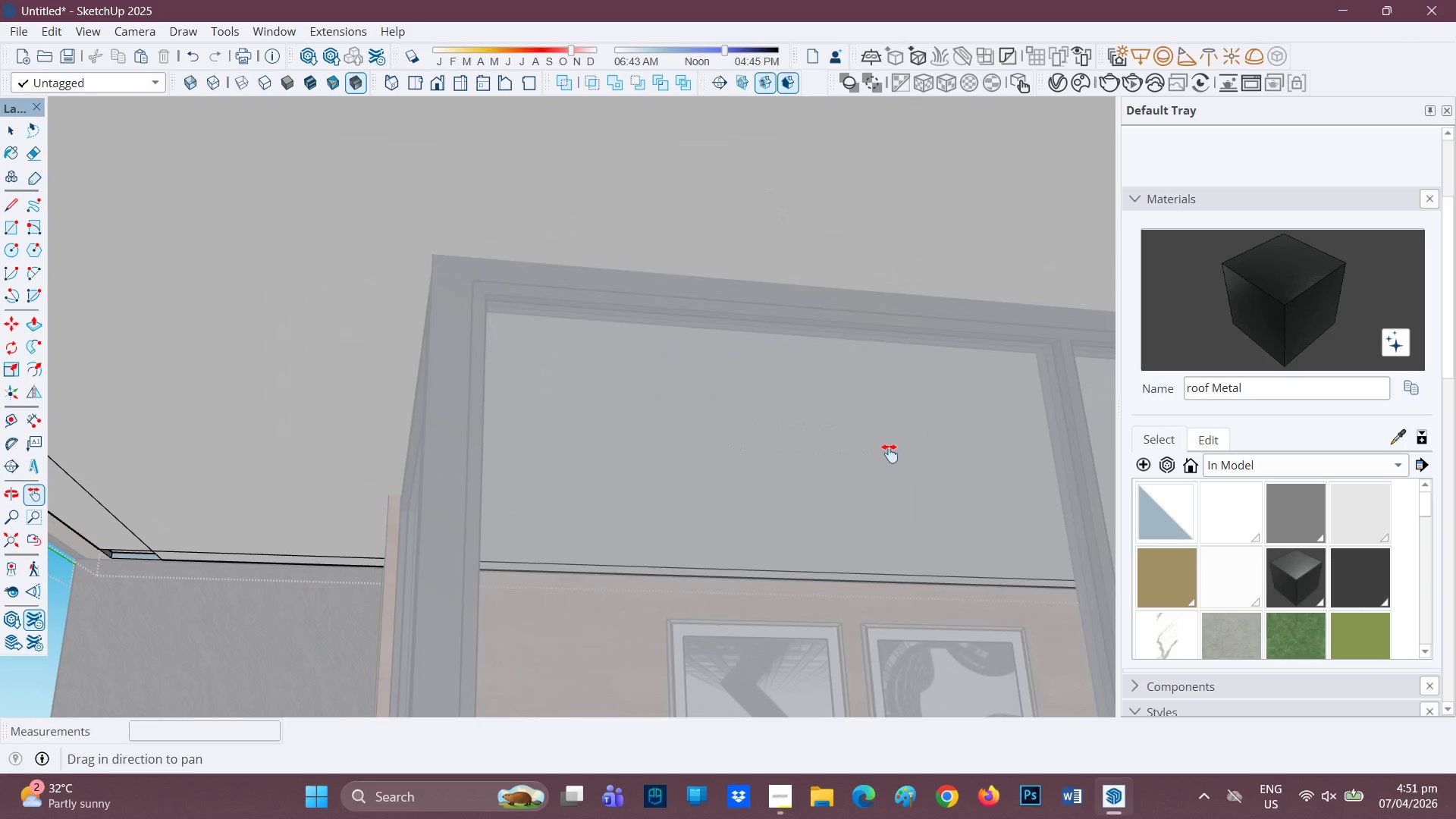 
left_click_drag(start_coordinate=[921, 455], to_coordinate=[80, 370])
 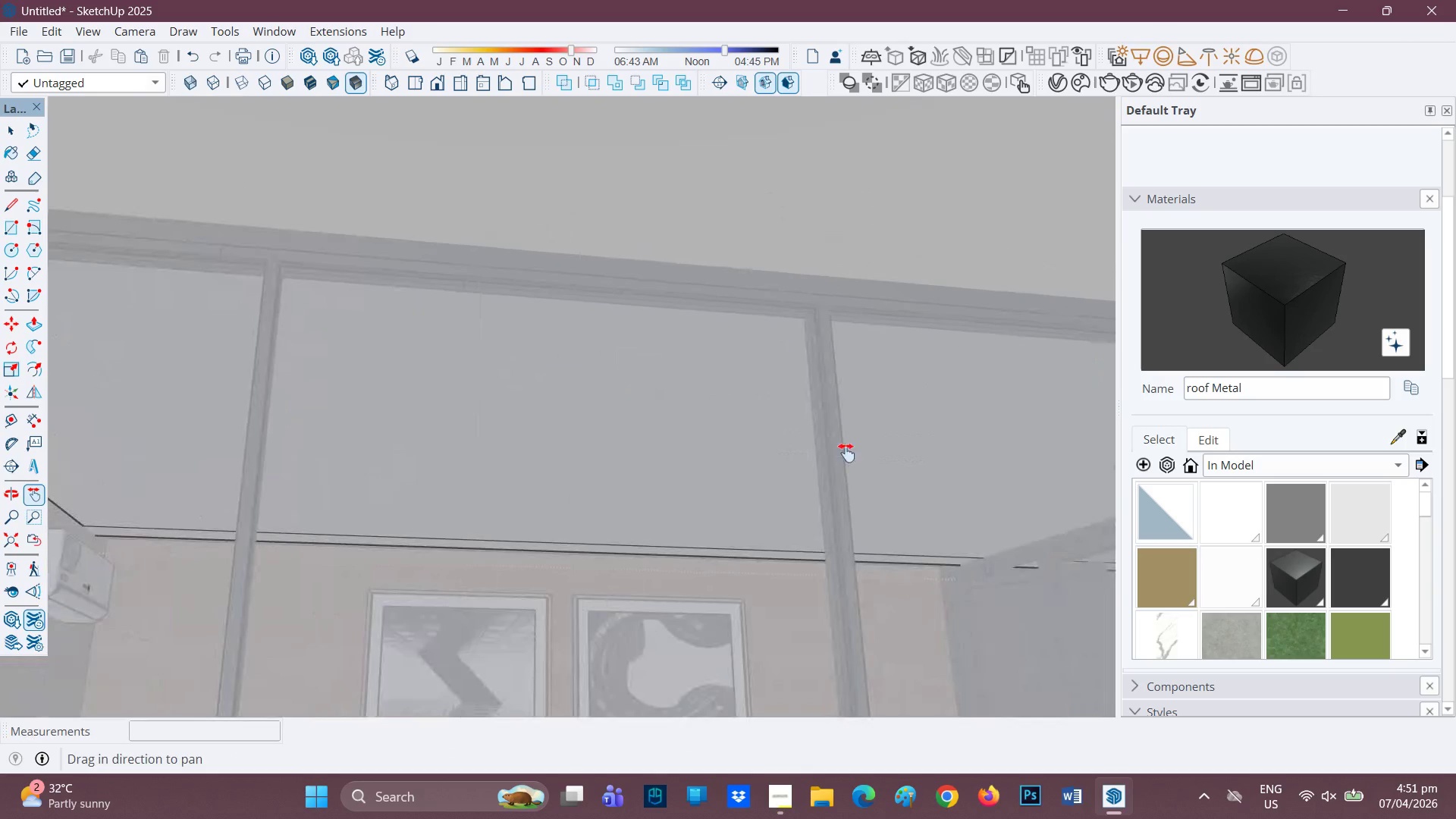 
left_click_drag(start_coordinate=[846, 453], to_coordinate=[375, 460])
 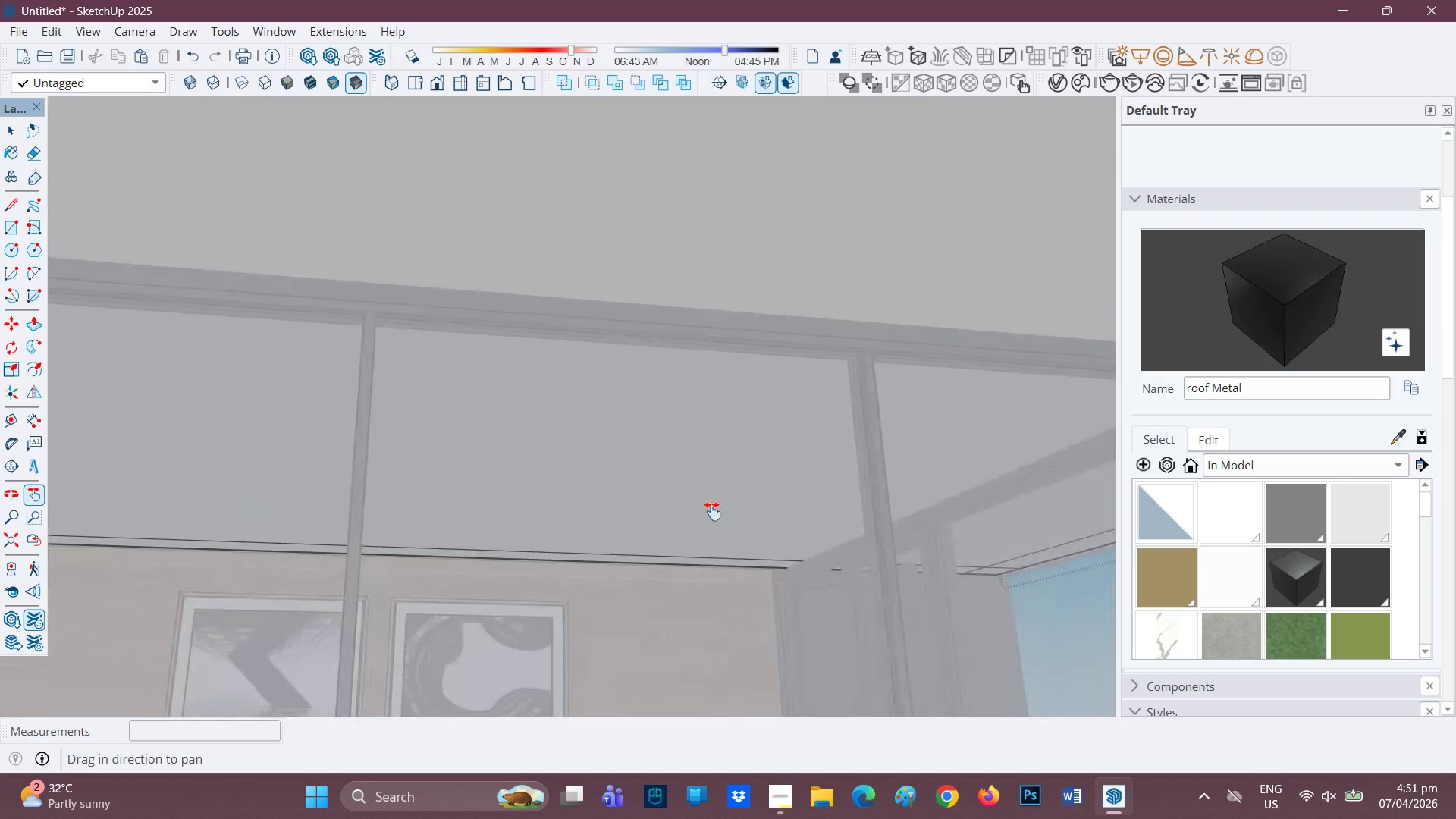 
scroll: coordinate [822, 525], scroll_direction: up, amount: 159.0
 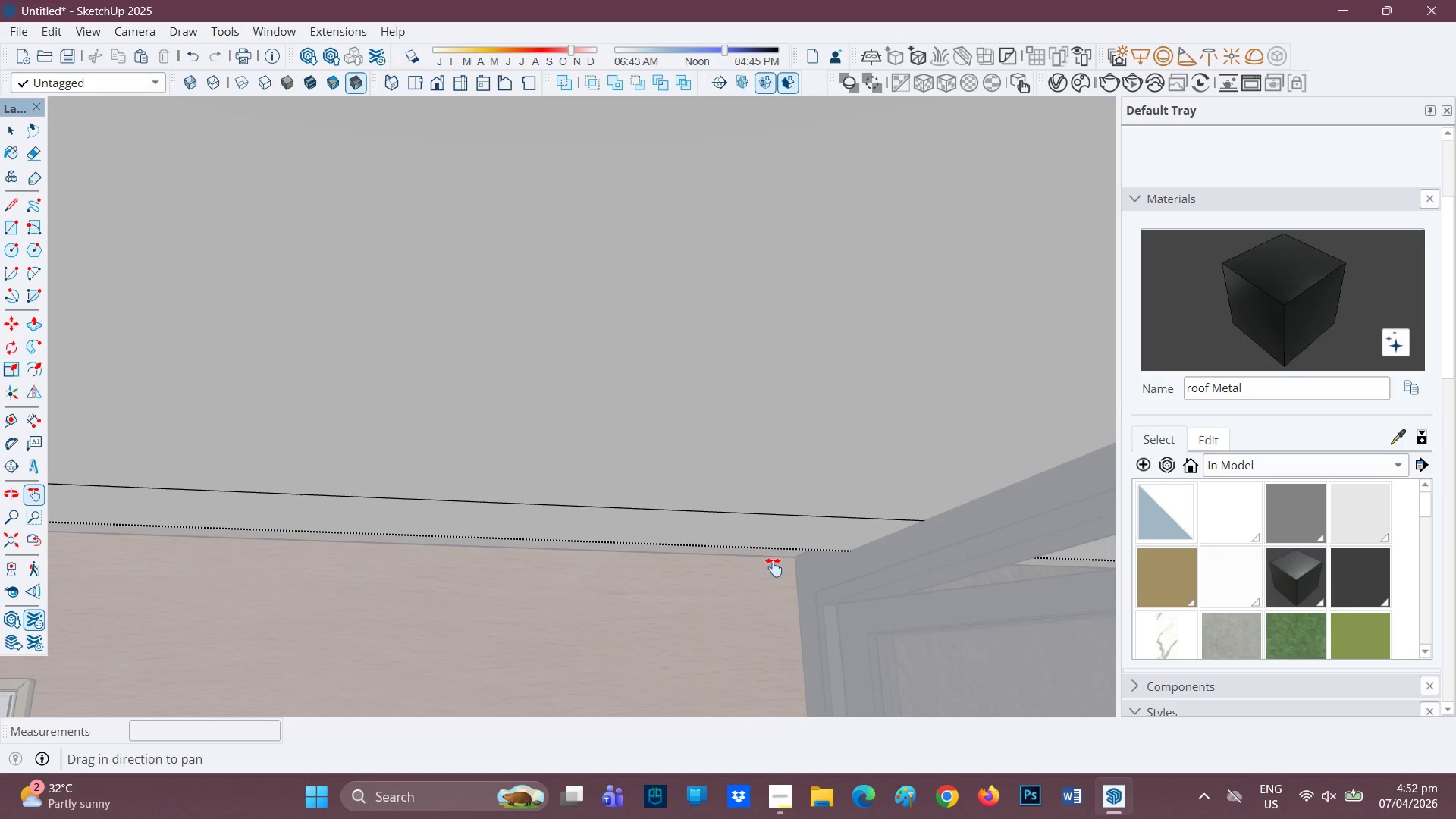 
key(R)
 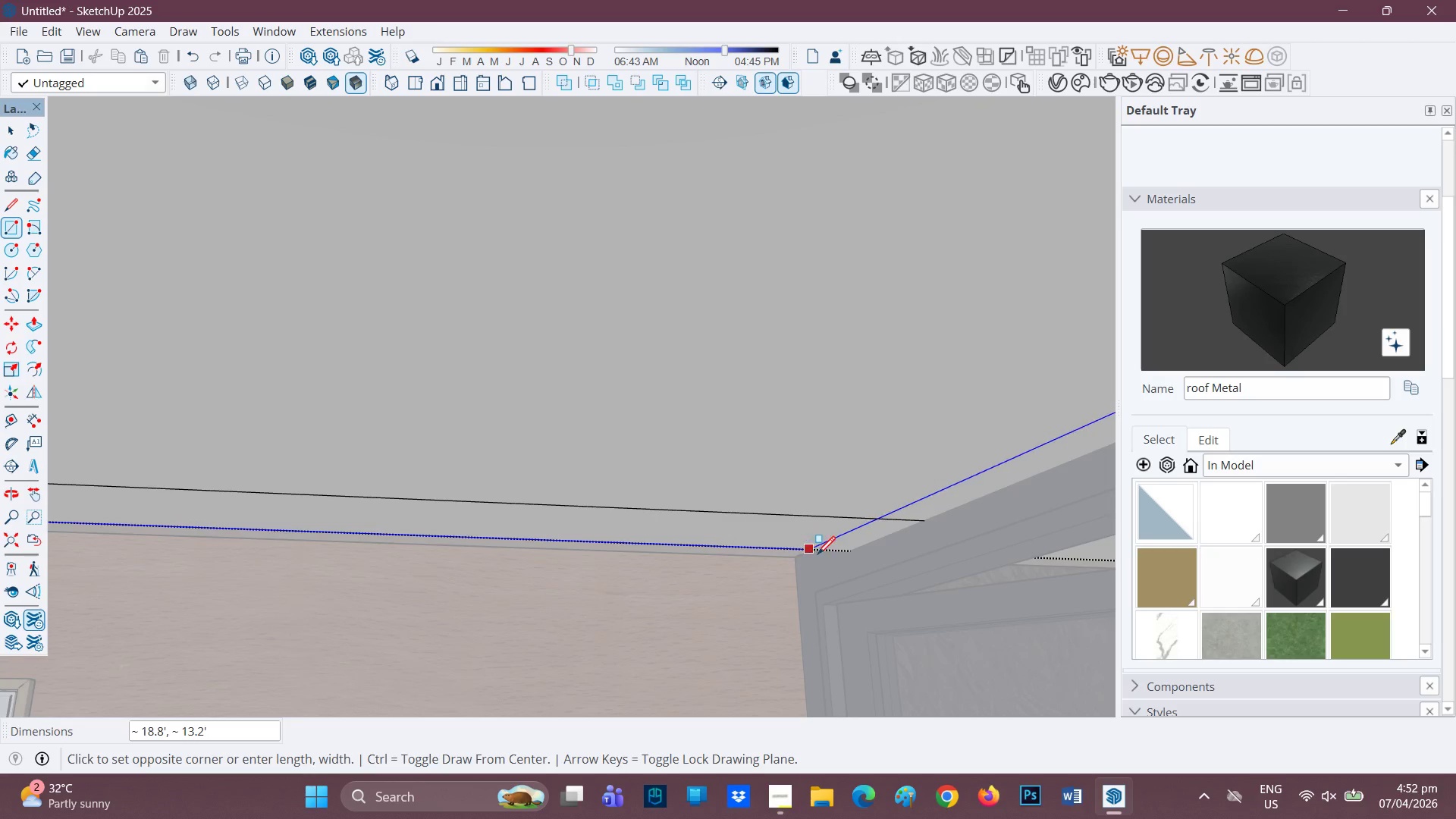 
scroll: coordinate [798, 570], scroll_direction: up, amount: 2.0
 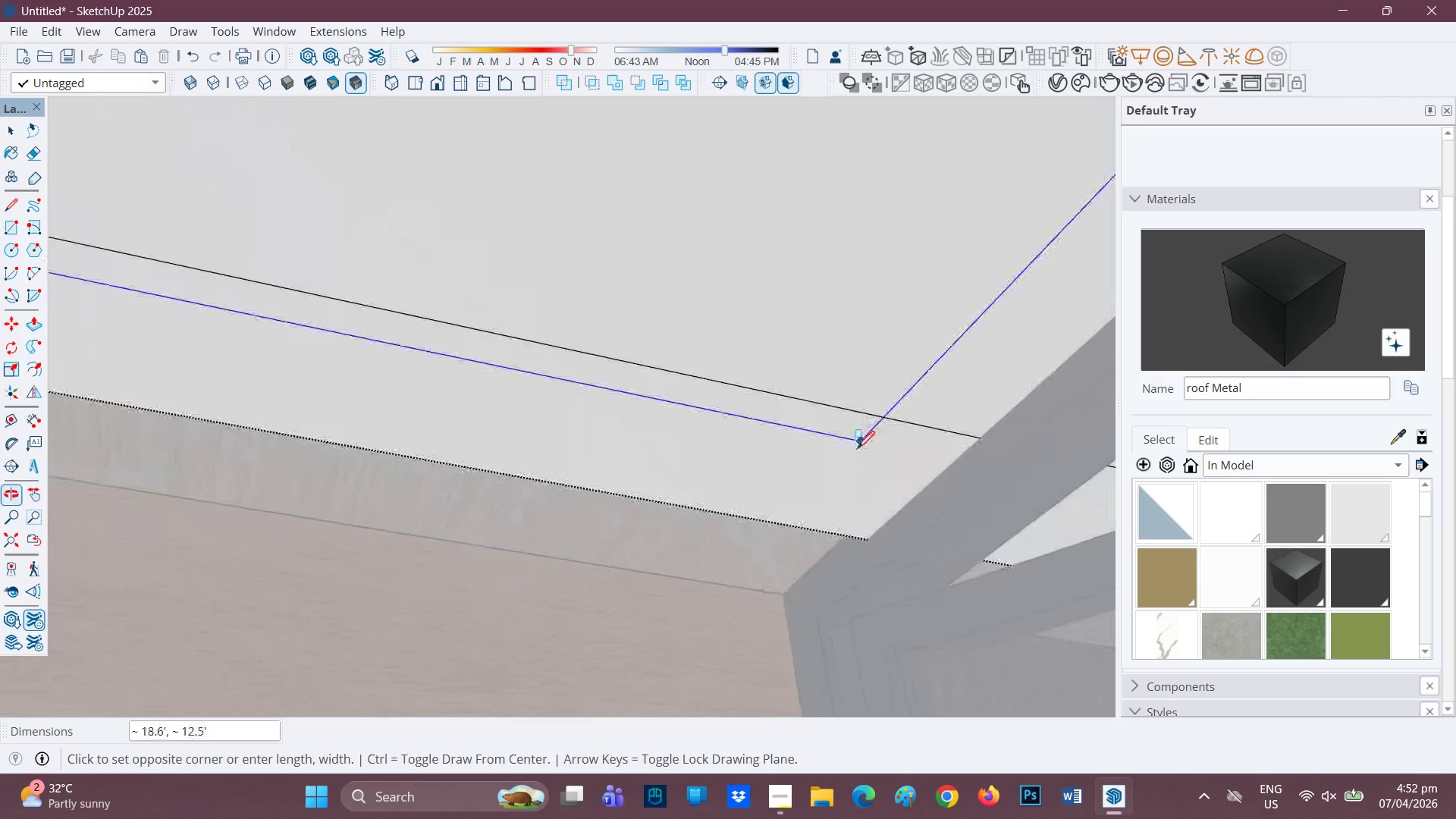 
mouse_move([871, 536])
 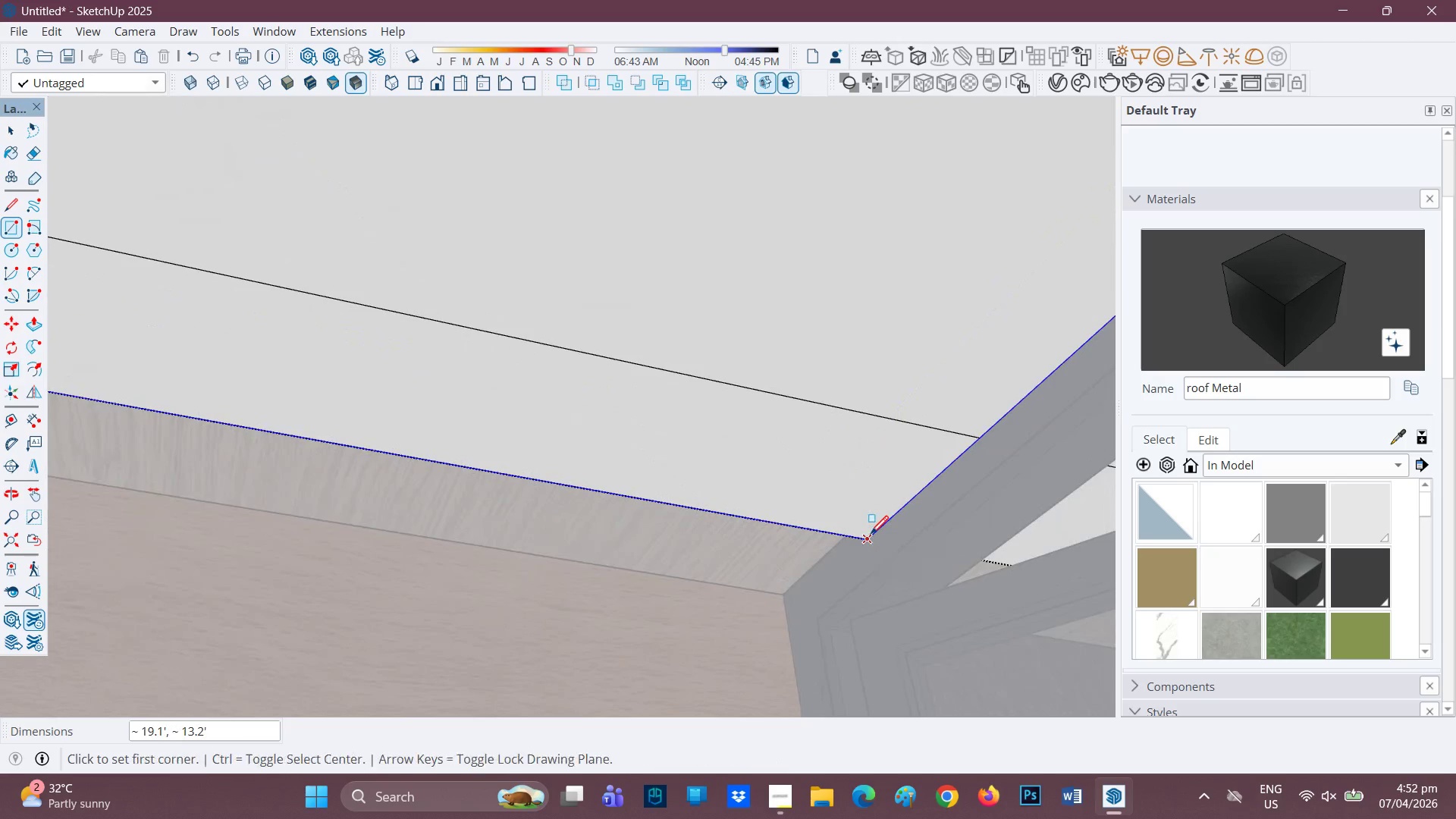 
left_click([871, 535])
 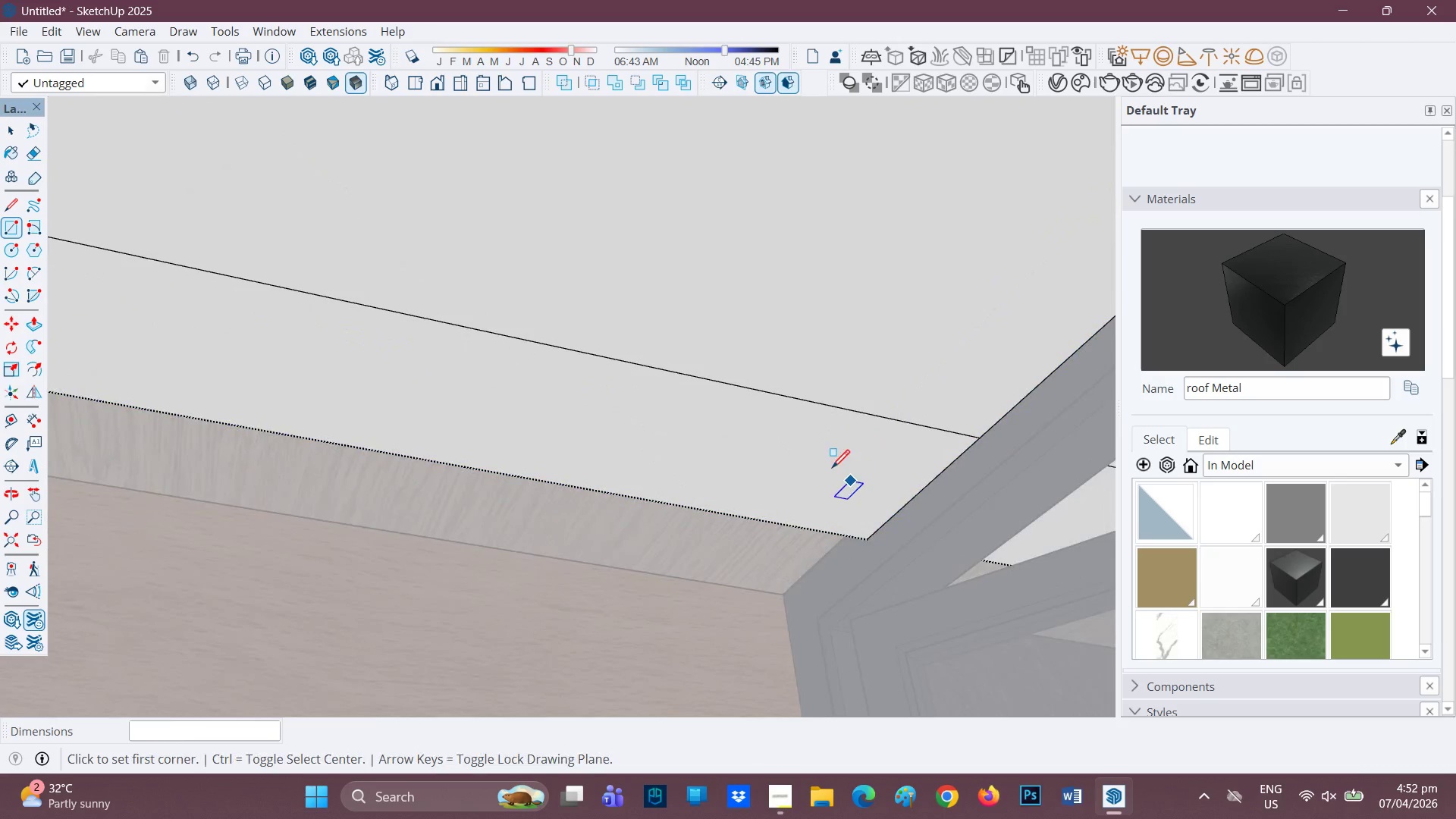 
scroll: coordinate [780, 394], scroll_direction: down, amount: 9.0
 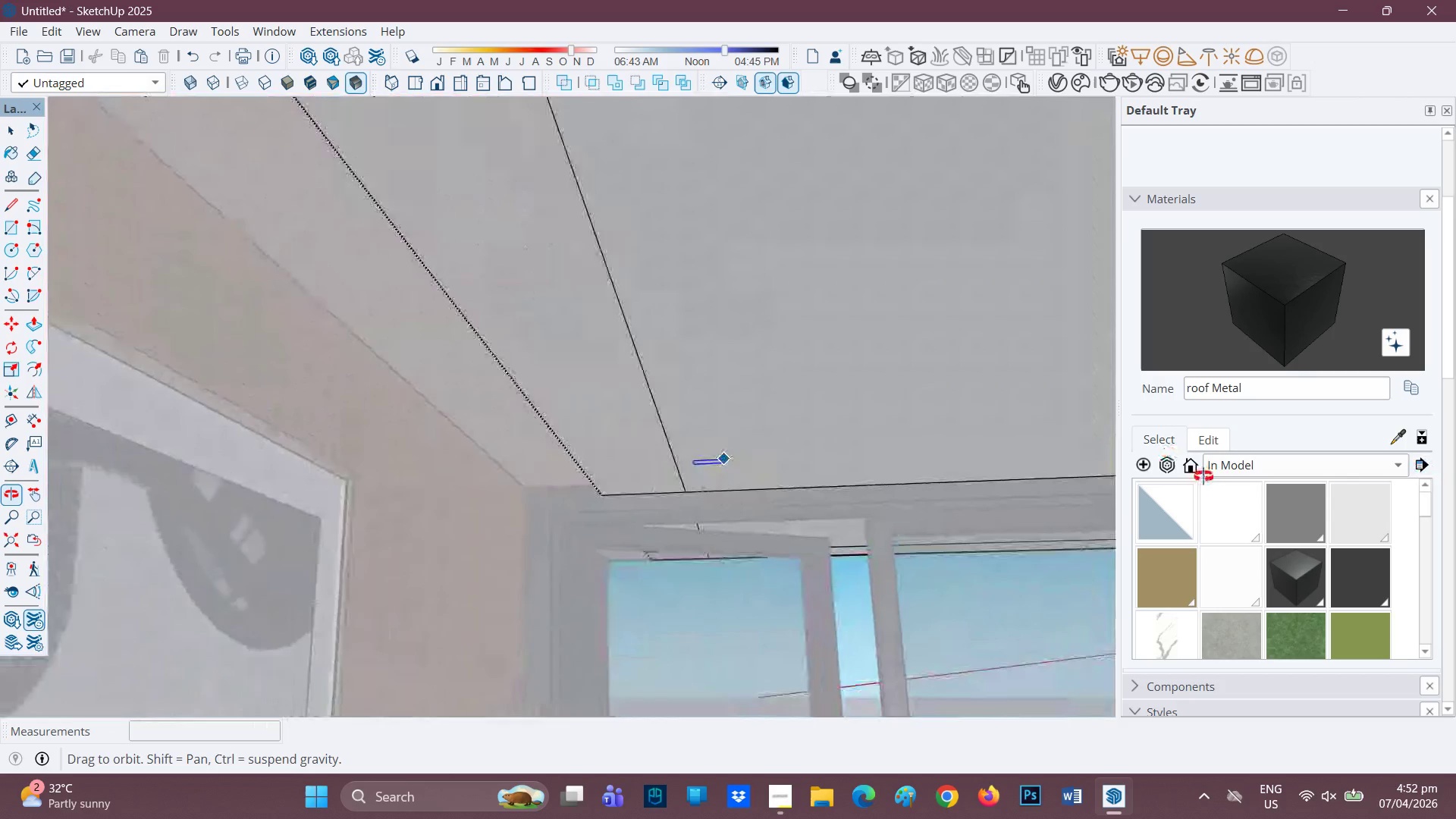 
wait(9.33)
 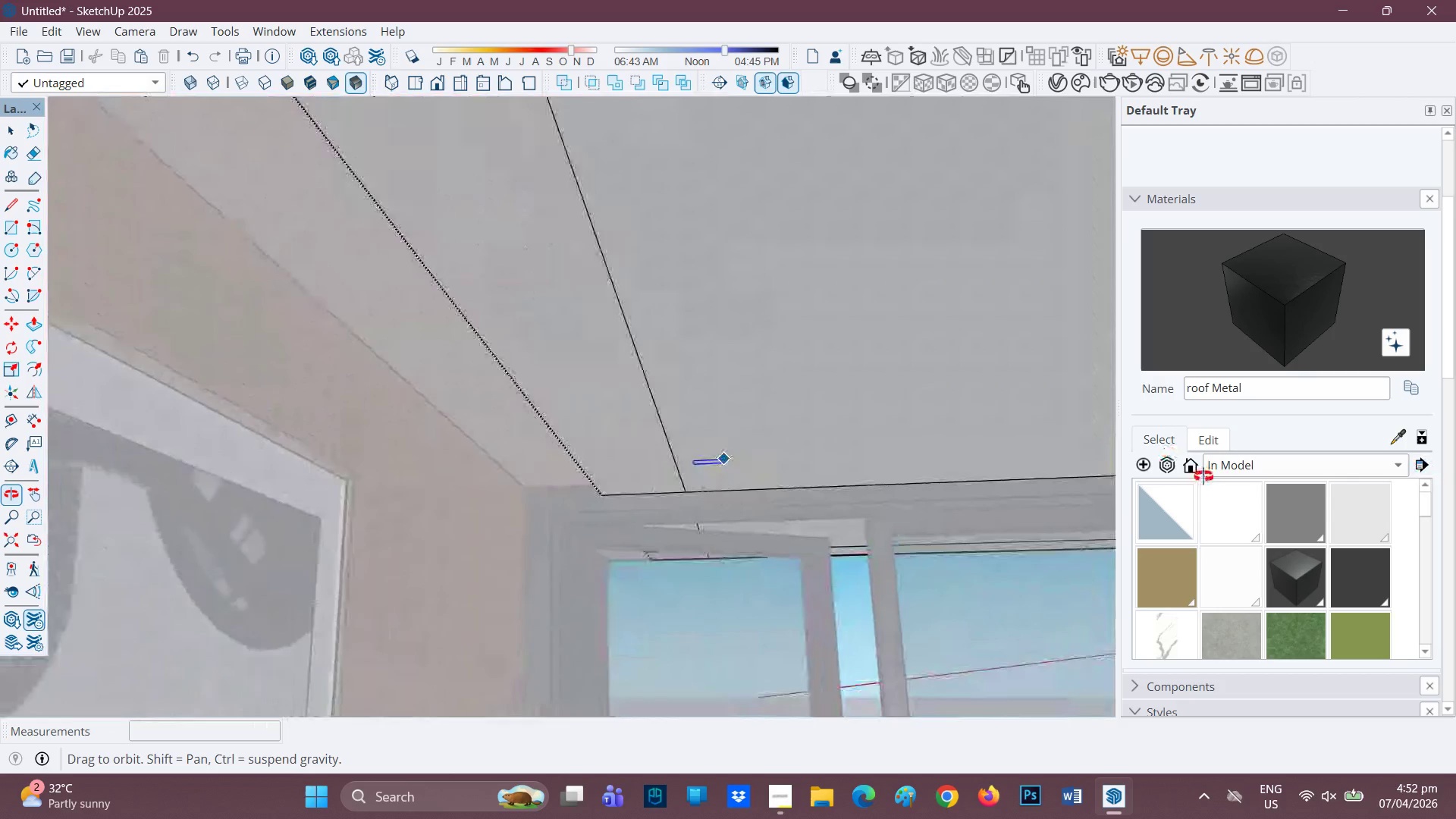 
key(P)
 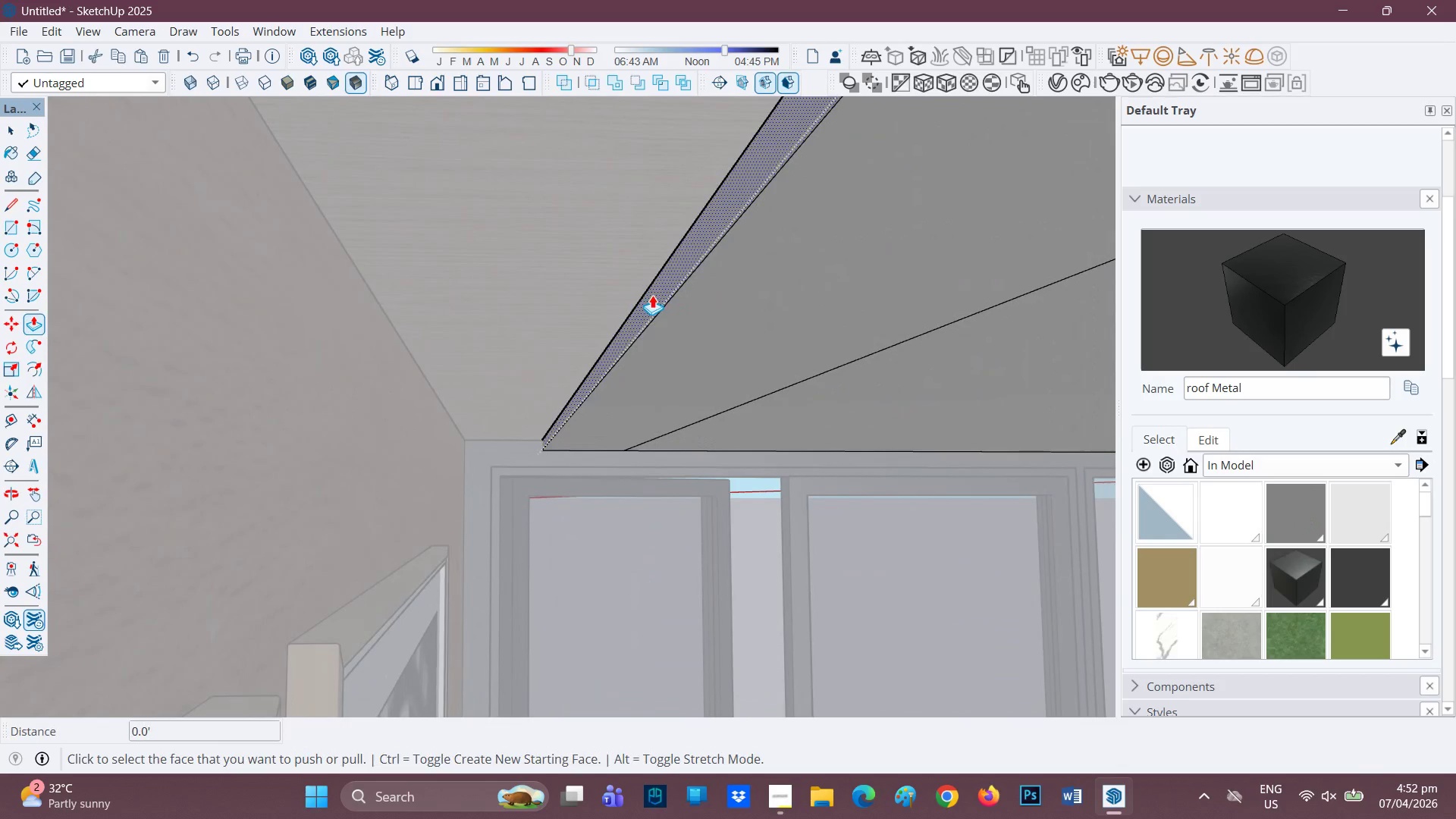 
left_click([652, 295])
 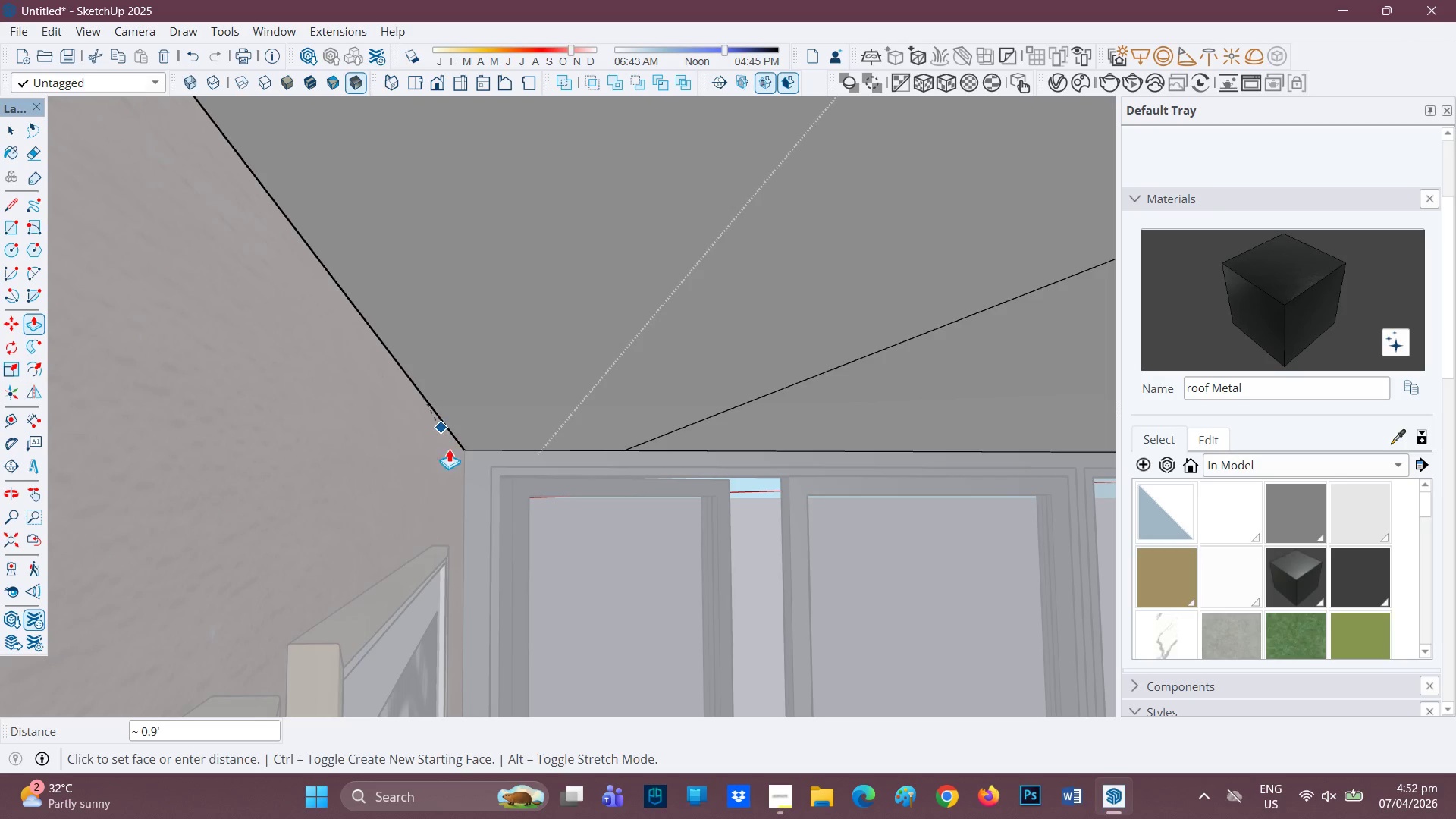 
wait(6.19)
 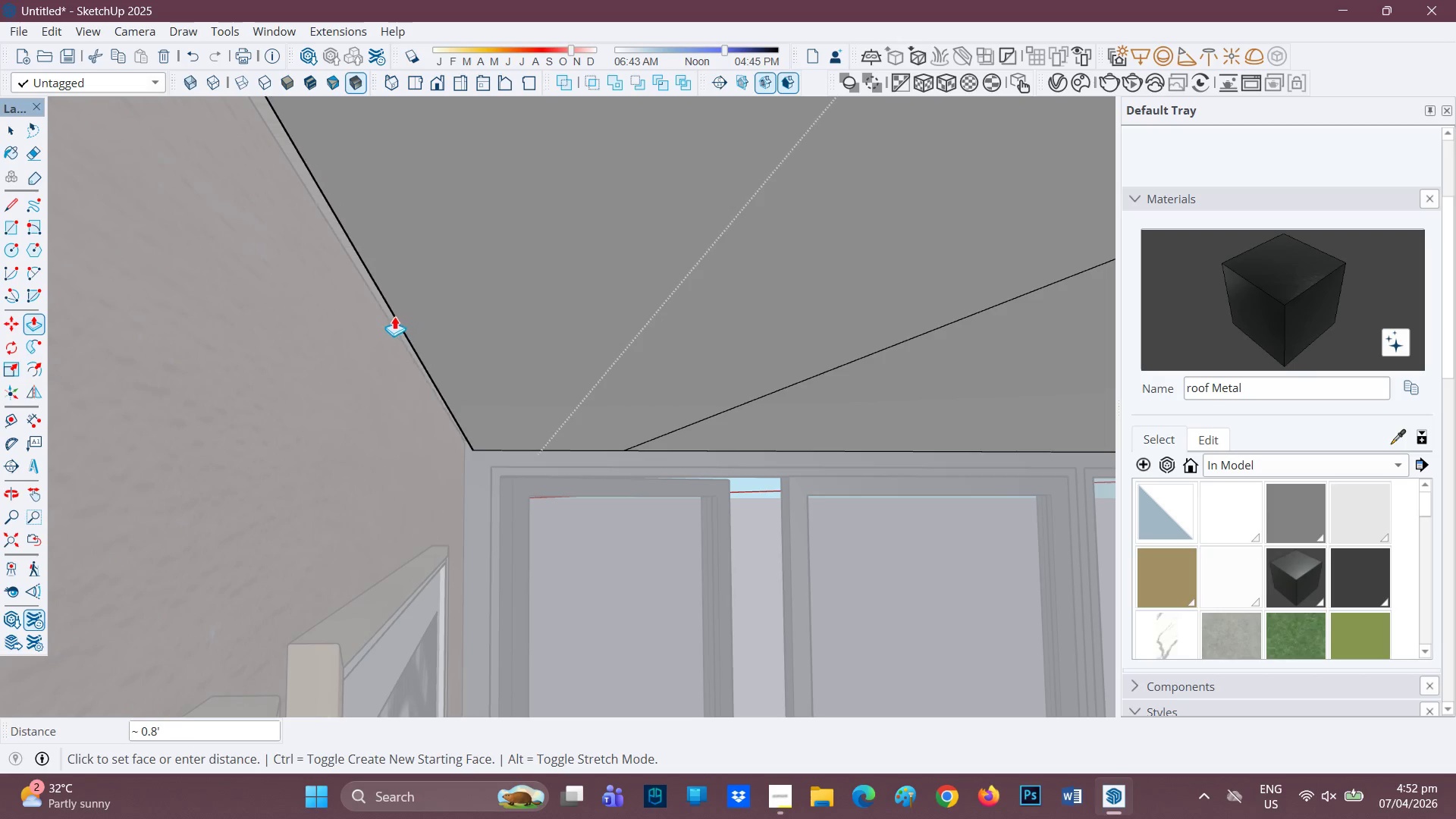 
scroll: coordinate [580, 431], scroll_direction: down, amount: 6.0
 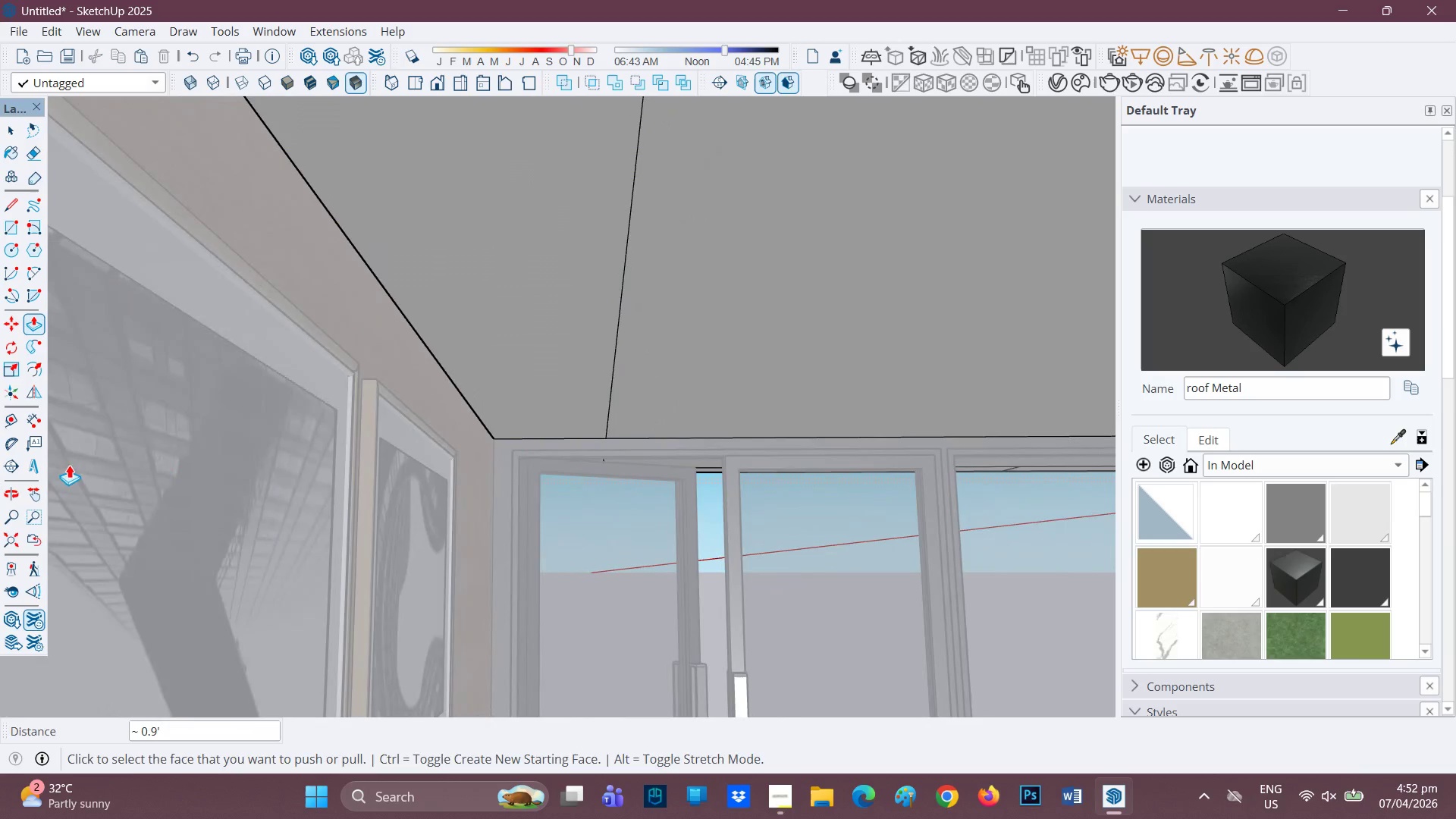 
key(Space)
 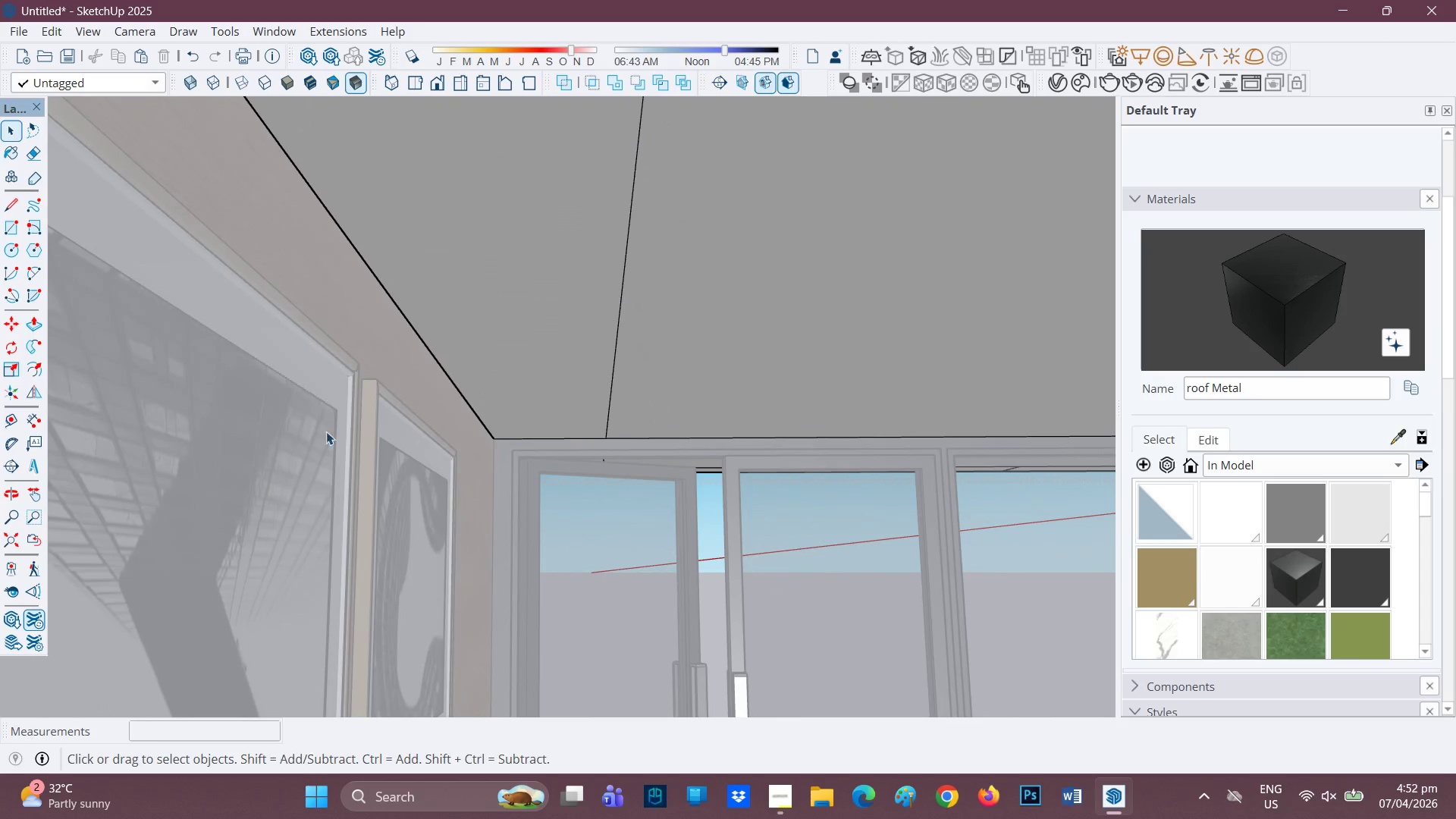 
scroll: coordinate [409, 398], scroll_direction: down, amount: 3.0
 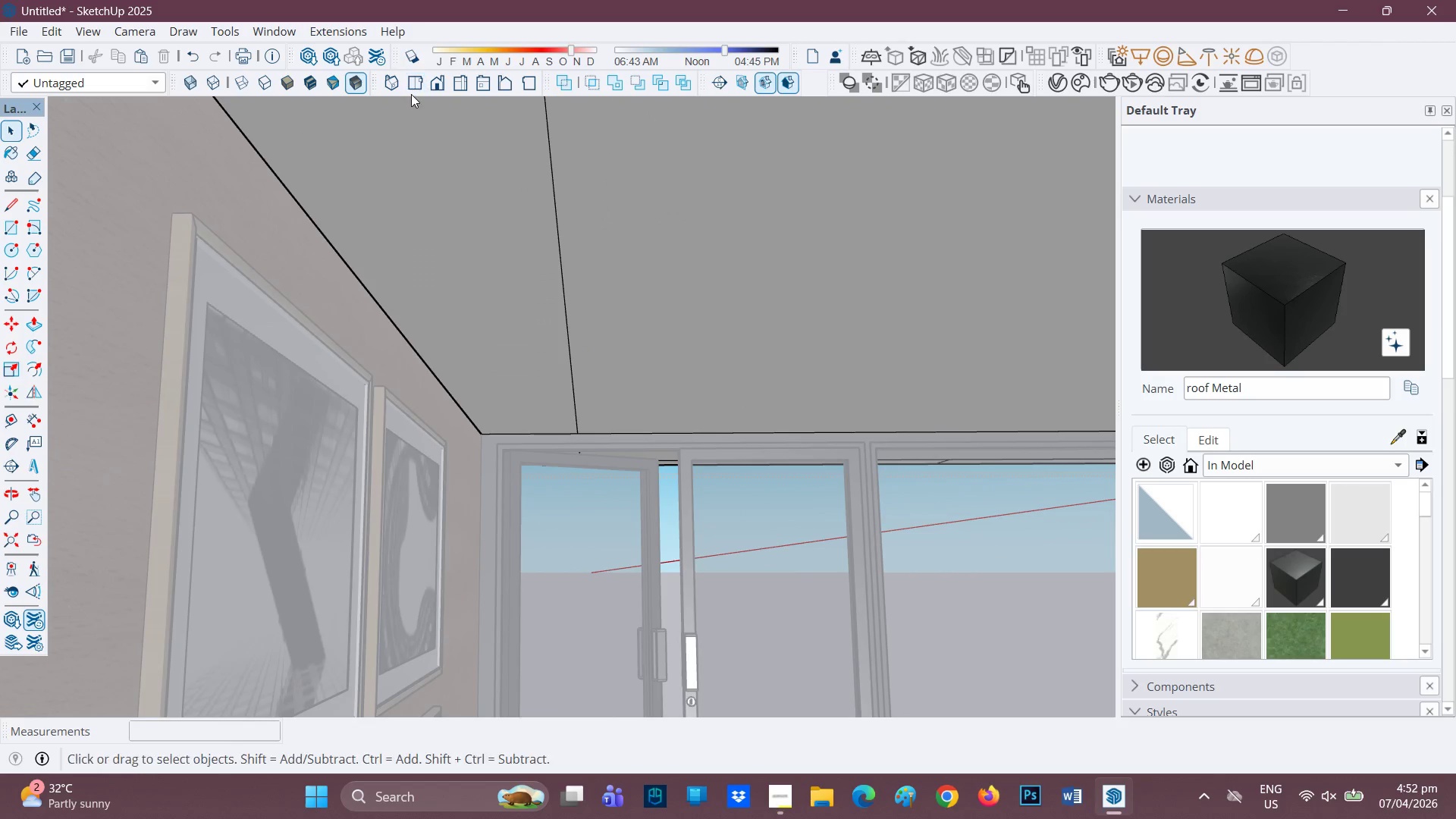 
left_click([420, 76])
 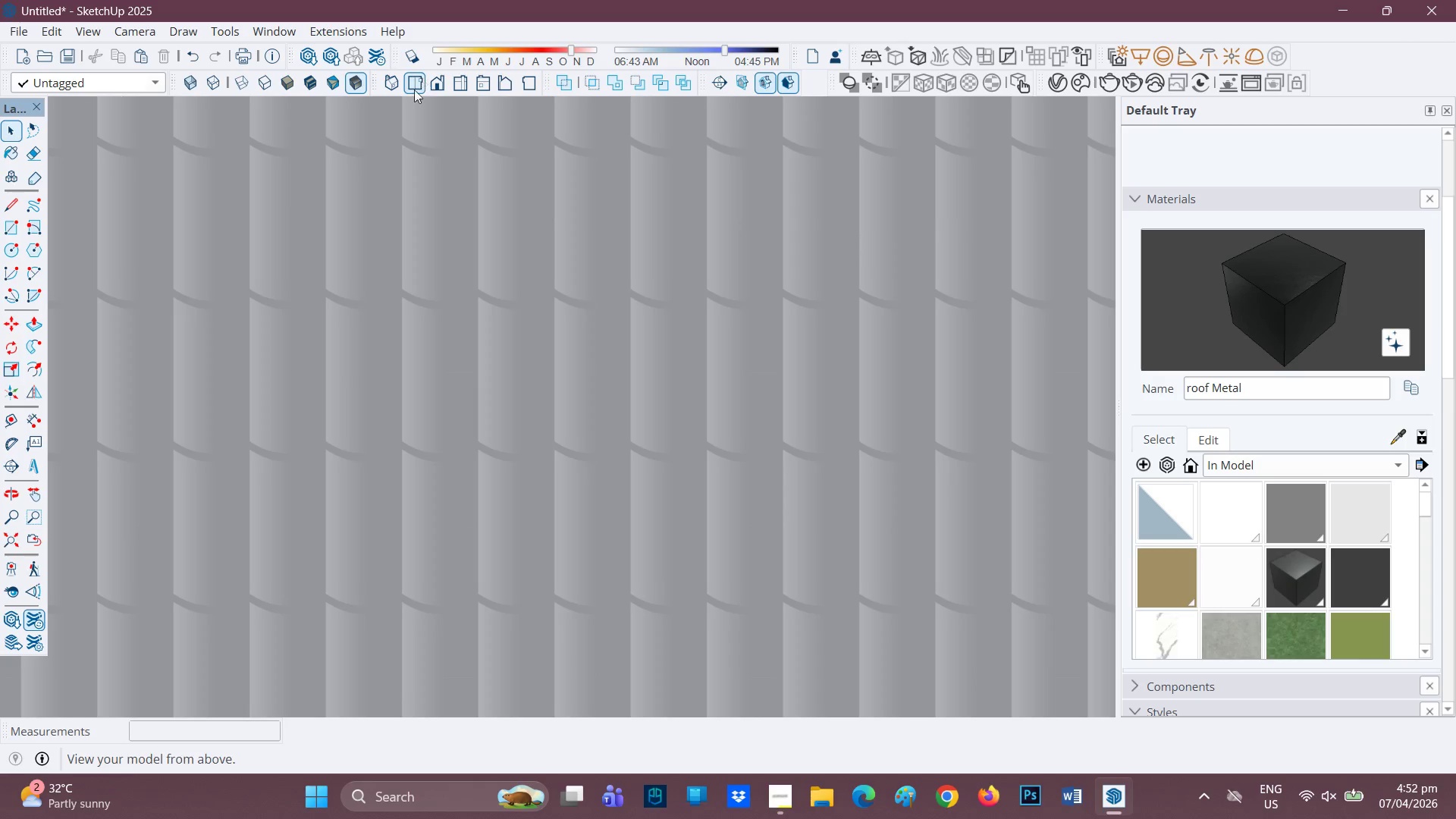 
scroll: coordinate [663, 563], scroll_direction: down, amount: 21.0
 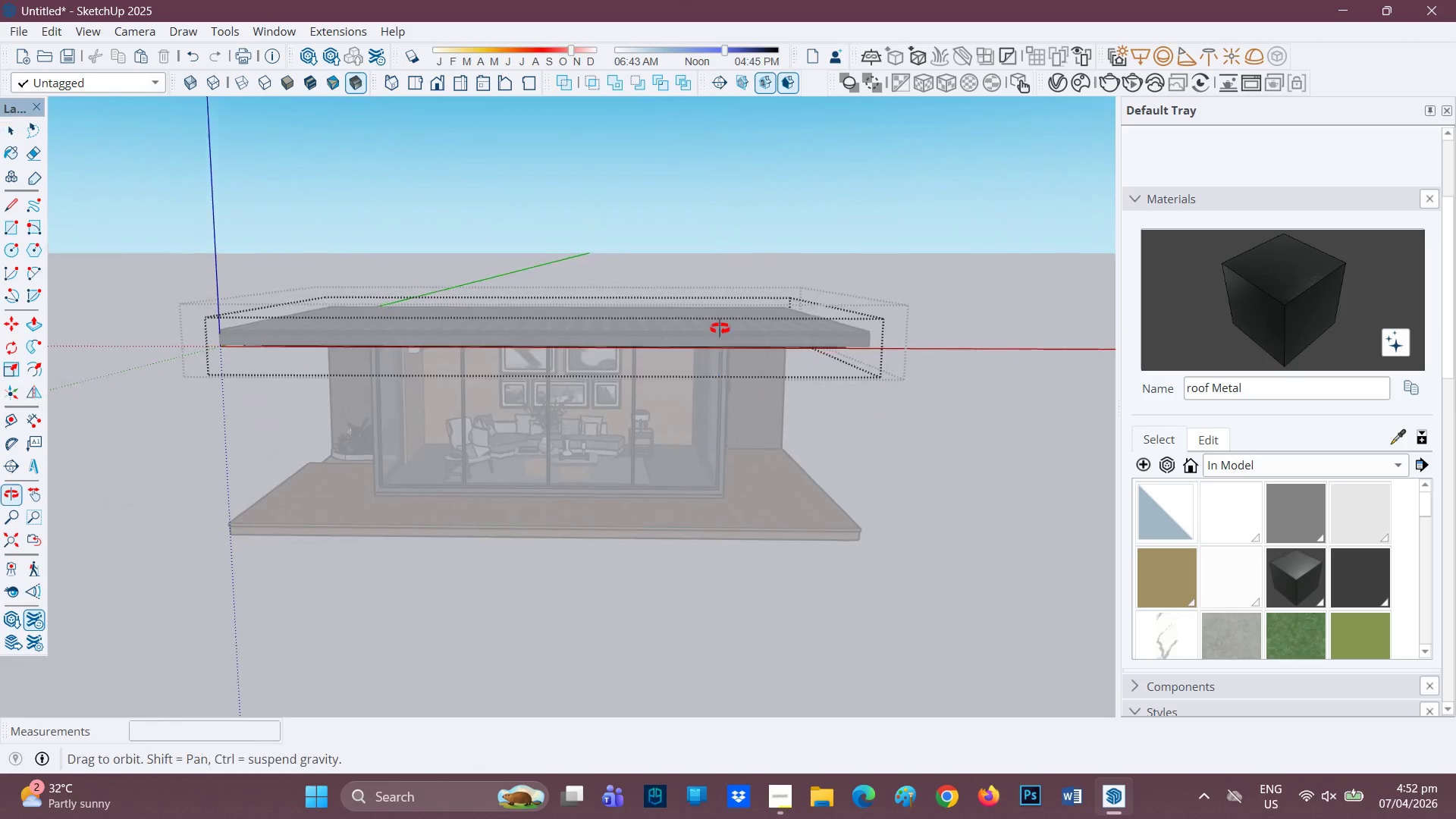 
key(Space)
 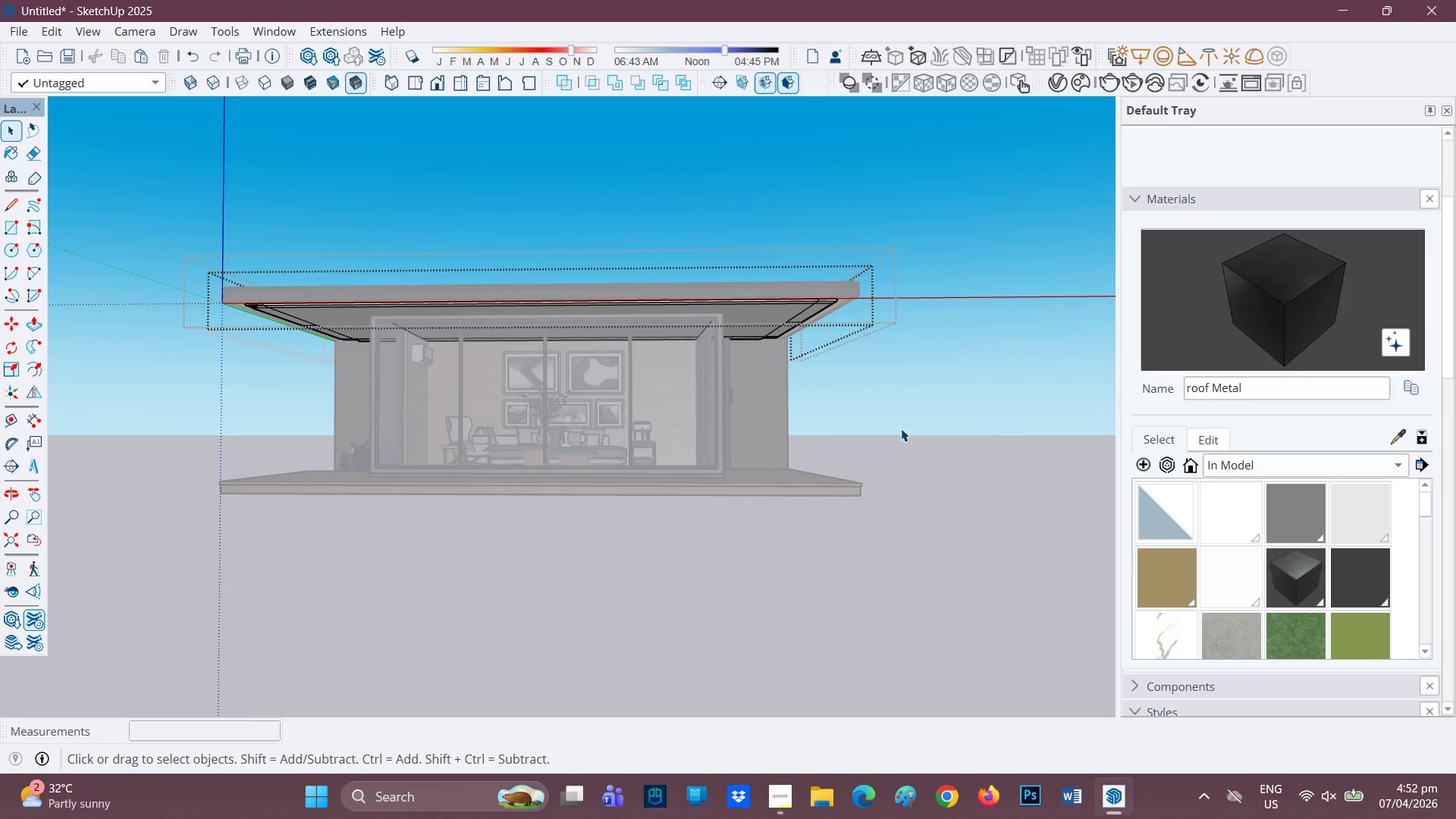 
left_click([900, 432])
 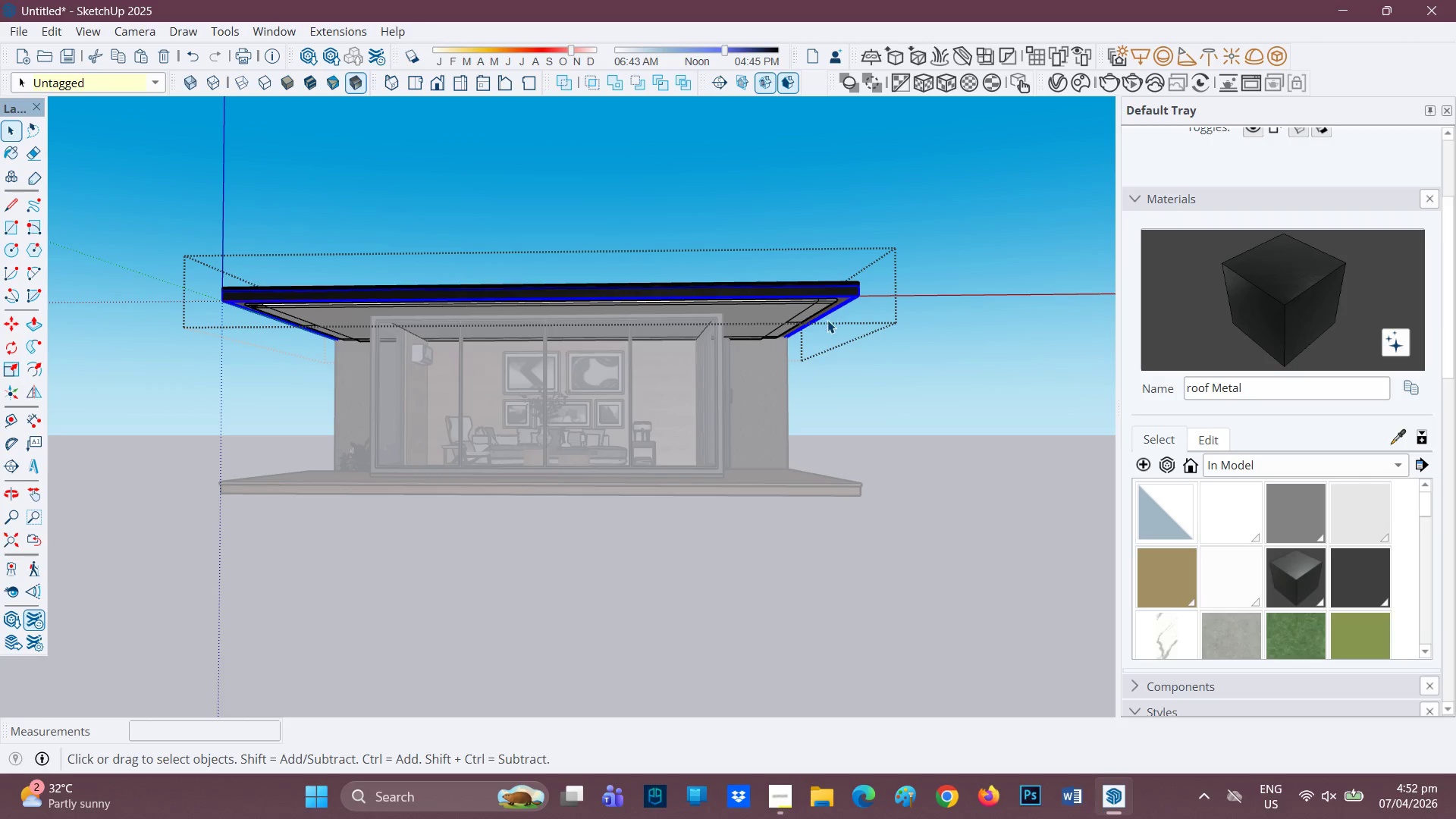 
key(M)
 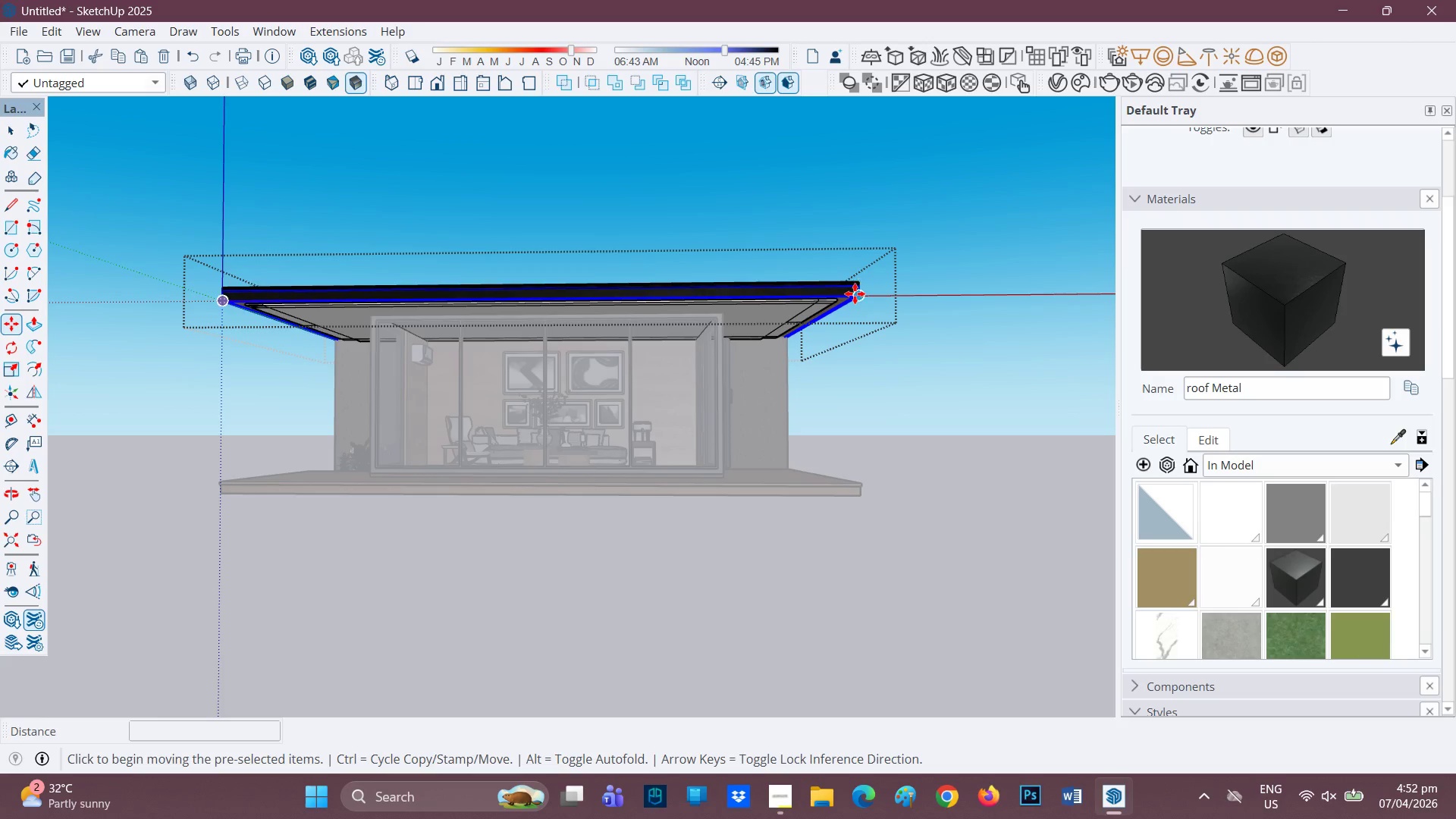 
left_click([855, 293])
 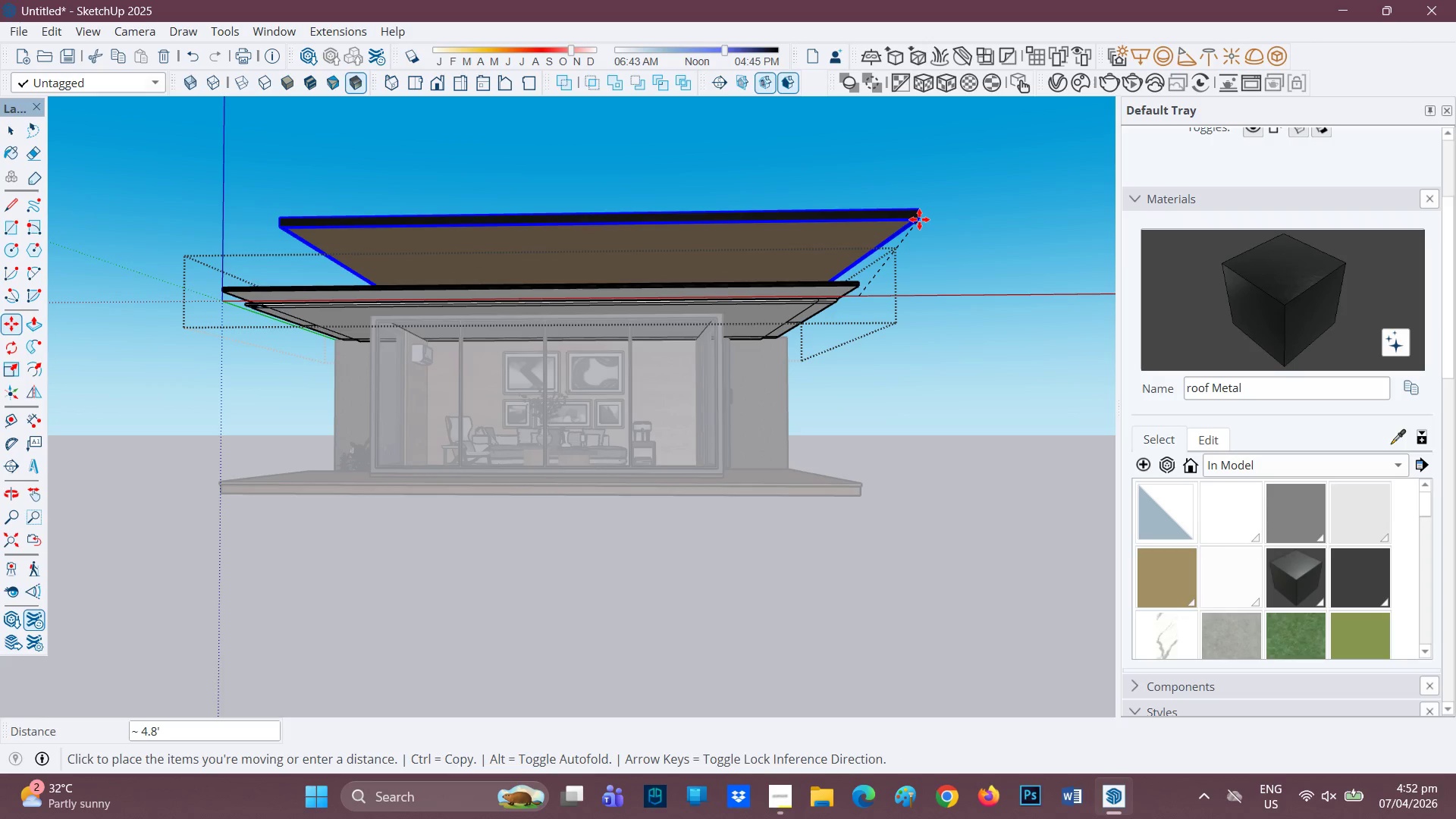 
key(Space)
 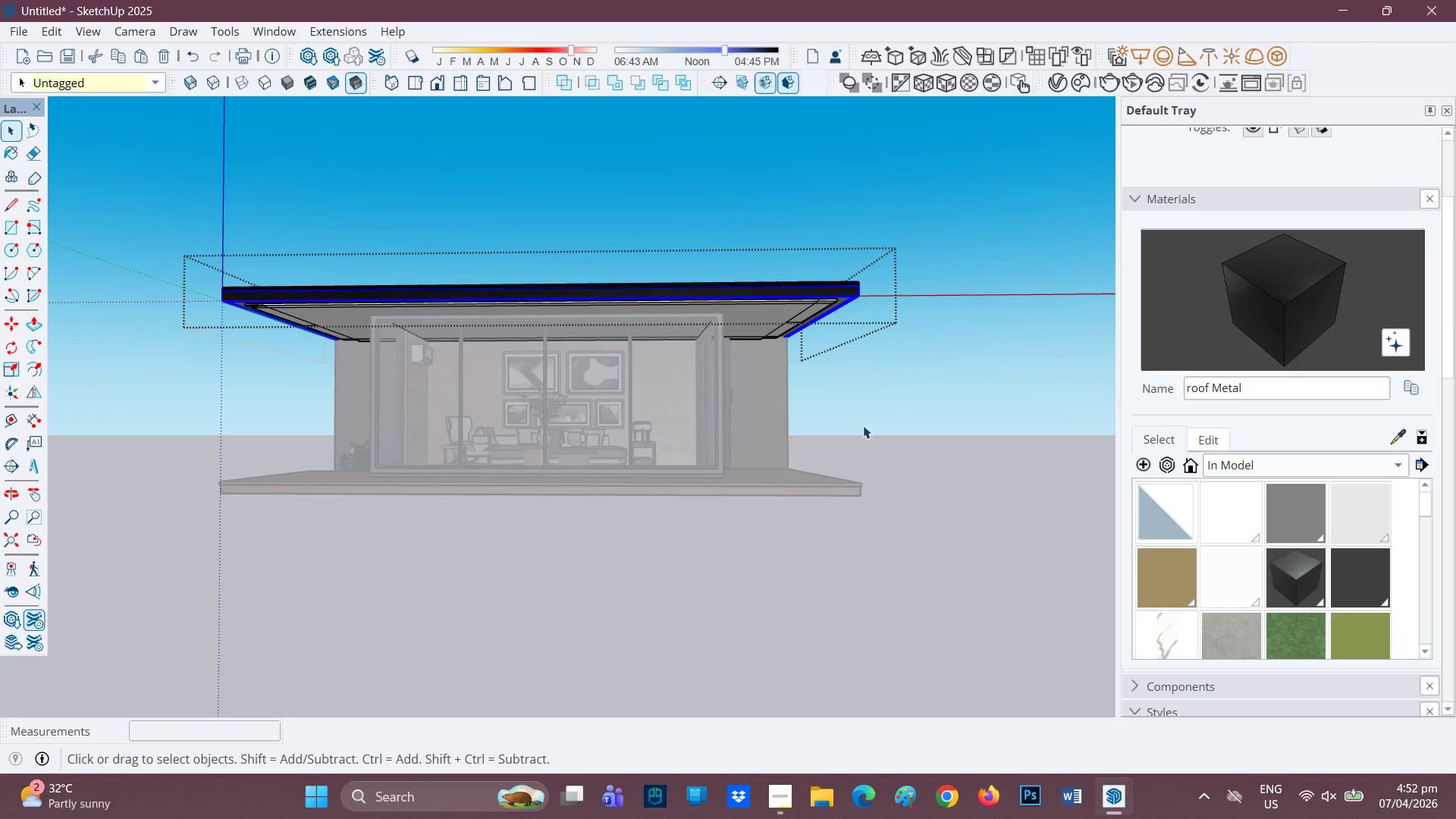 
left_click_drag(start_coordinate=[914, 485], to_coordinate=[918, 486])
 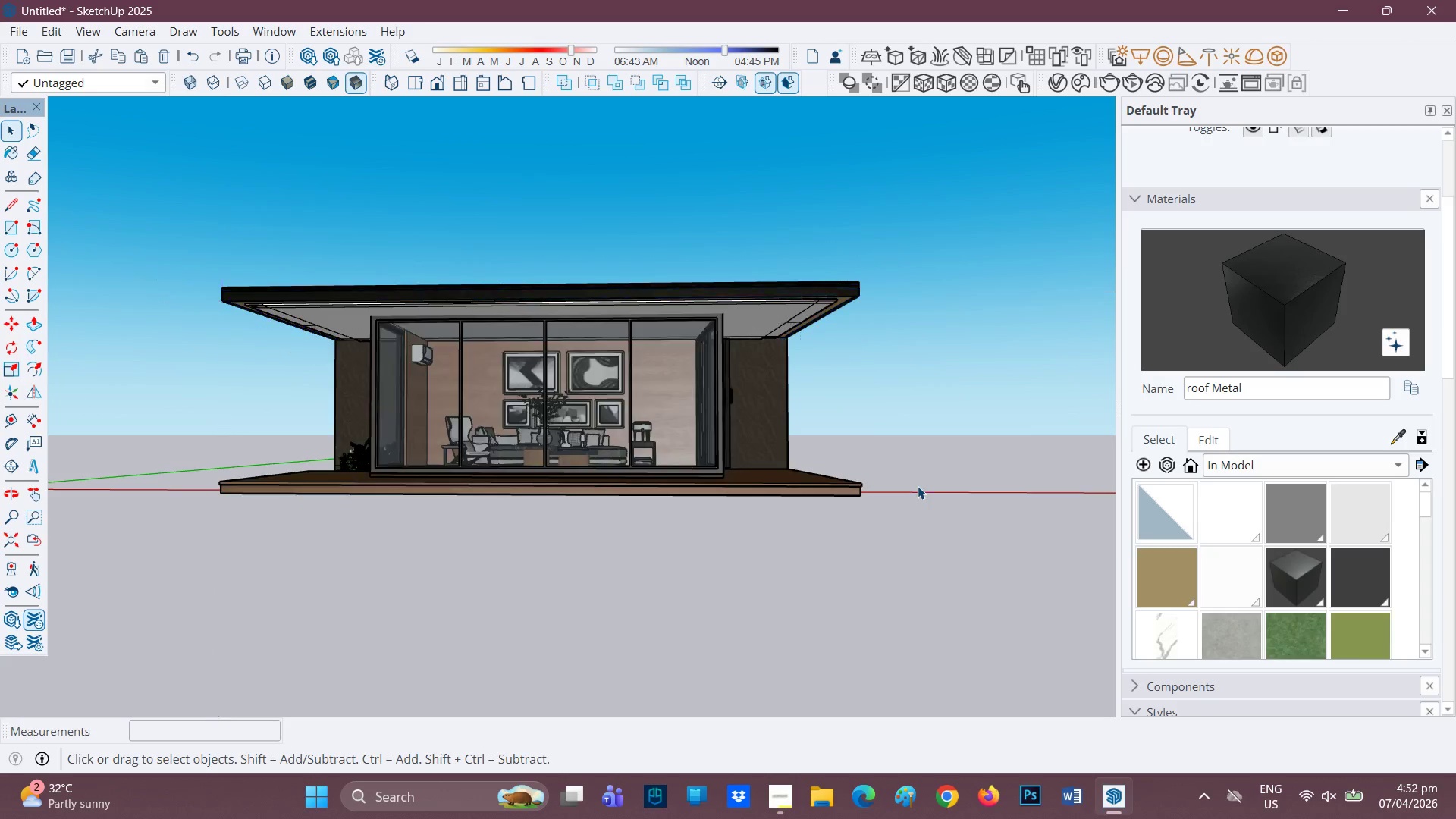 
double_click([918, 486])
 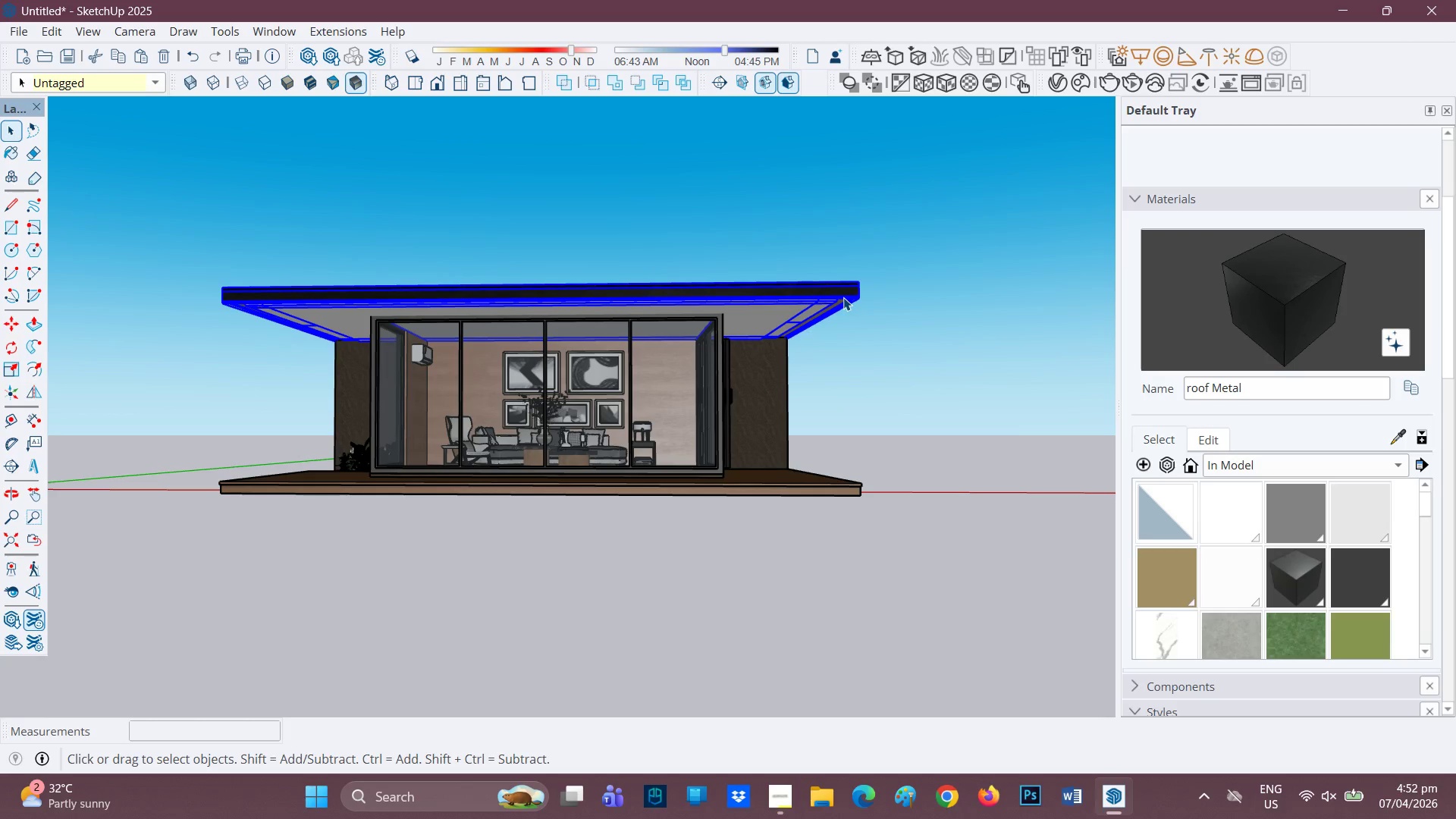 
key(M)
 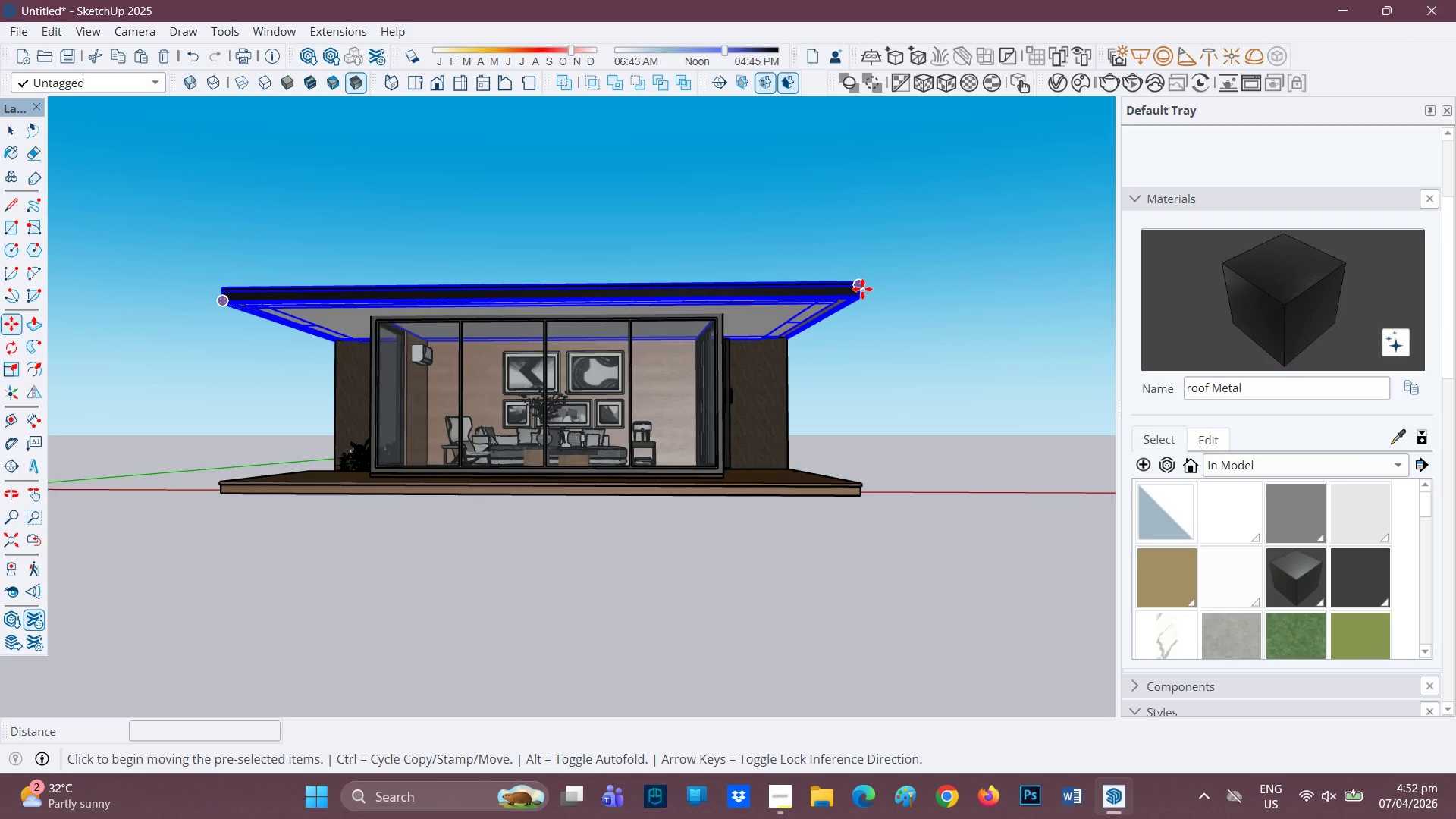 
left_click([862, 295])
 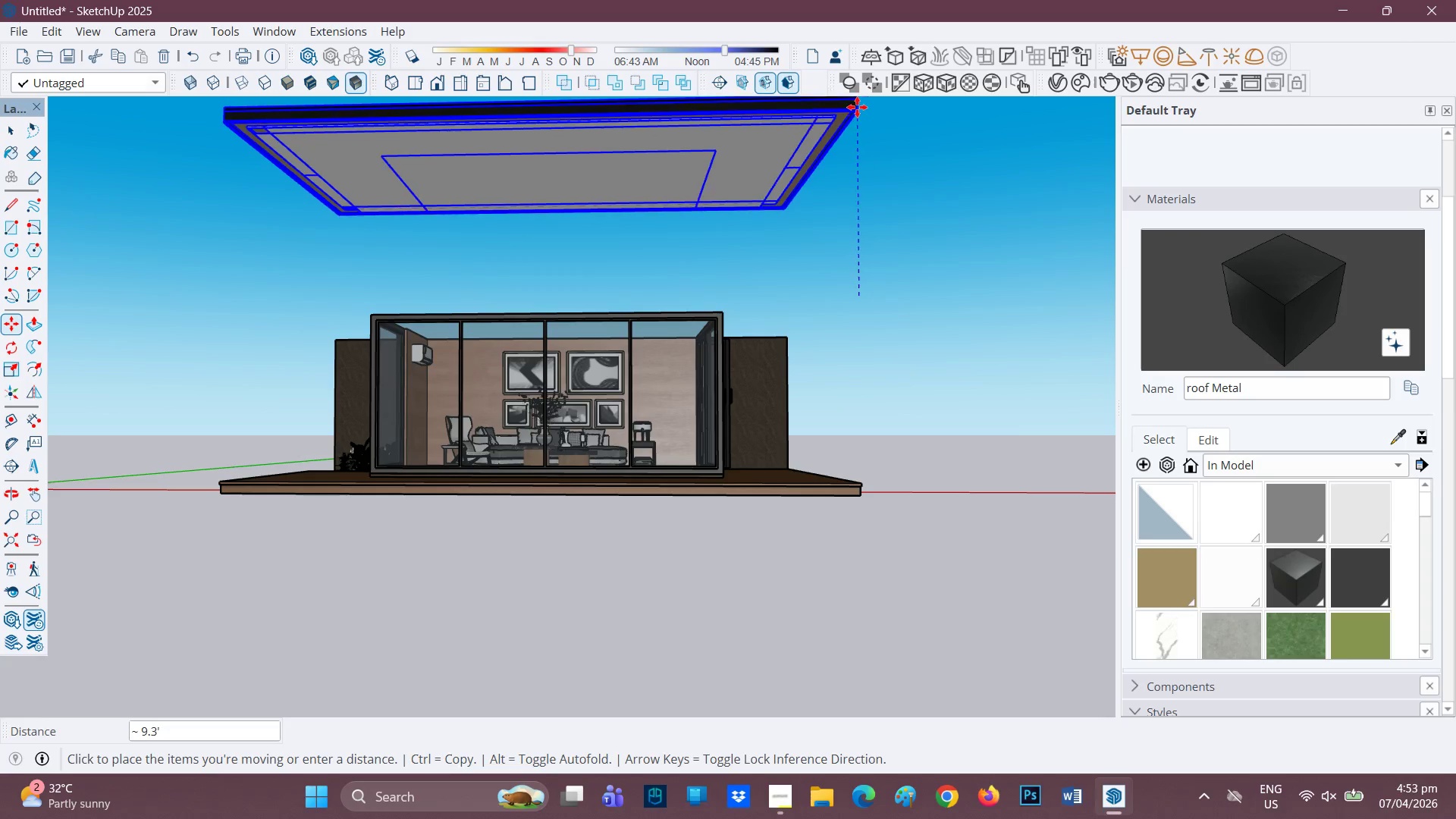 
left_click([856, 102])
 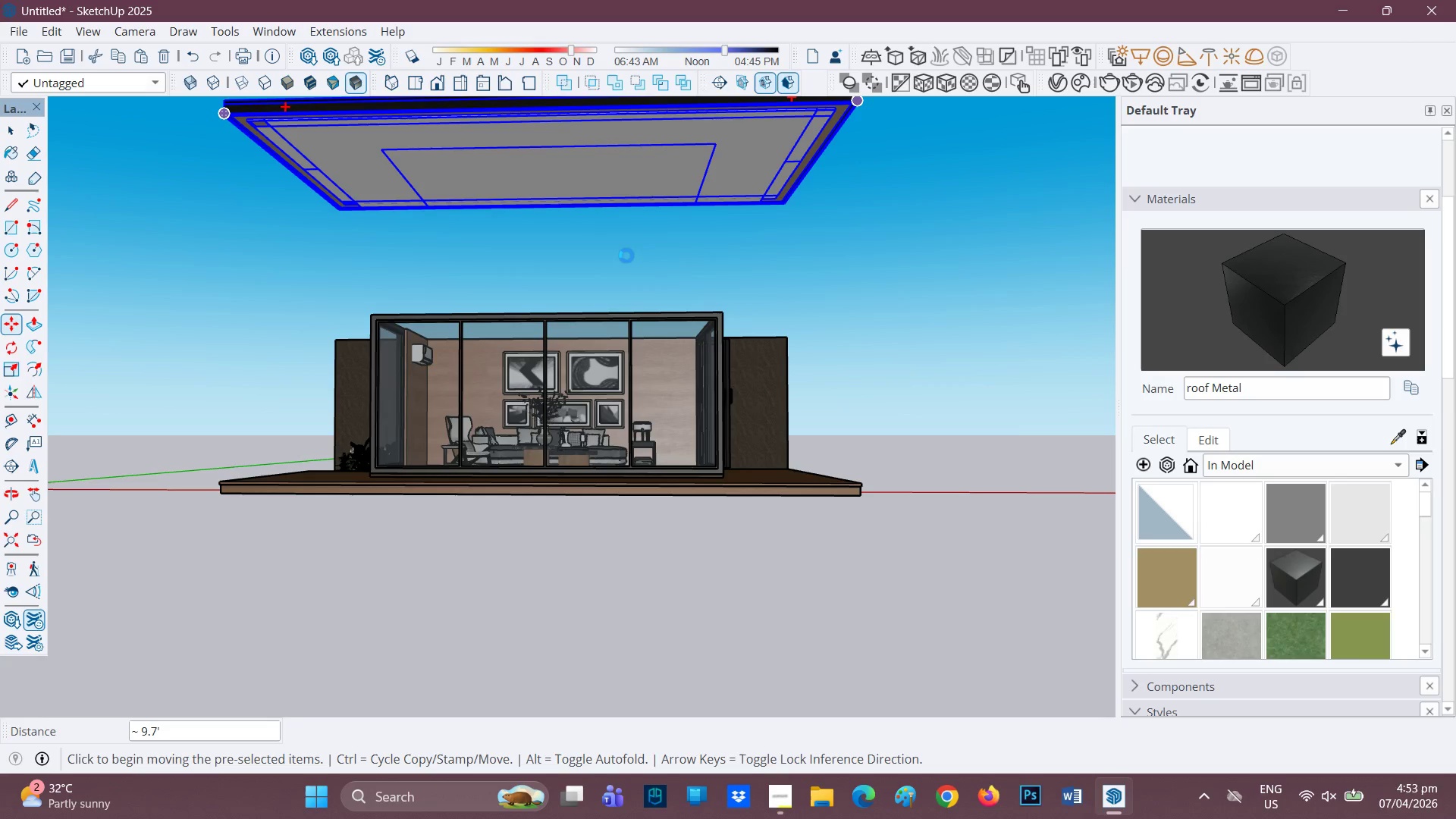 
key(H)
 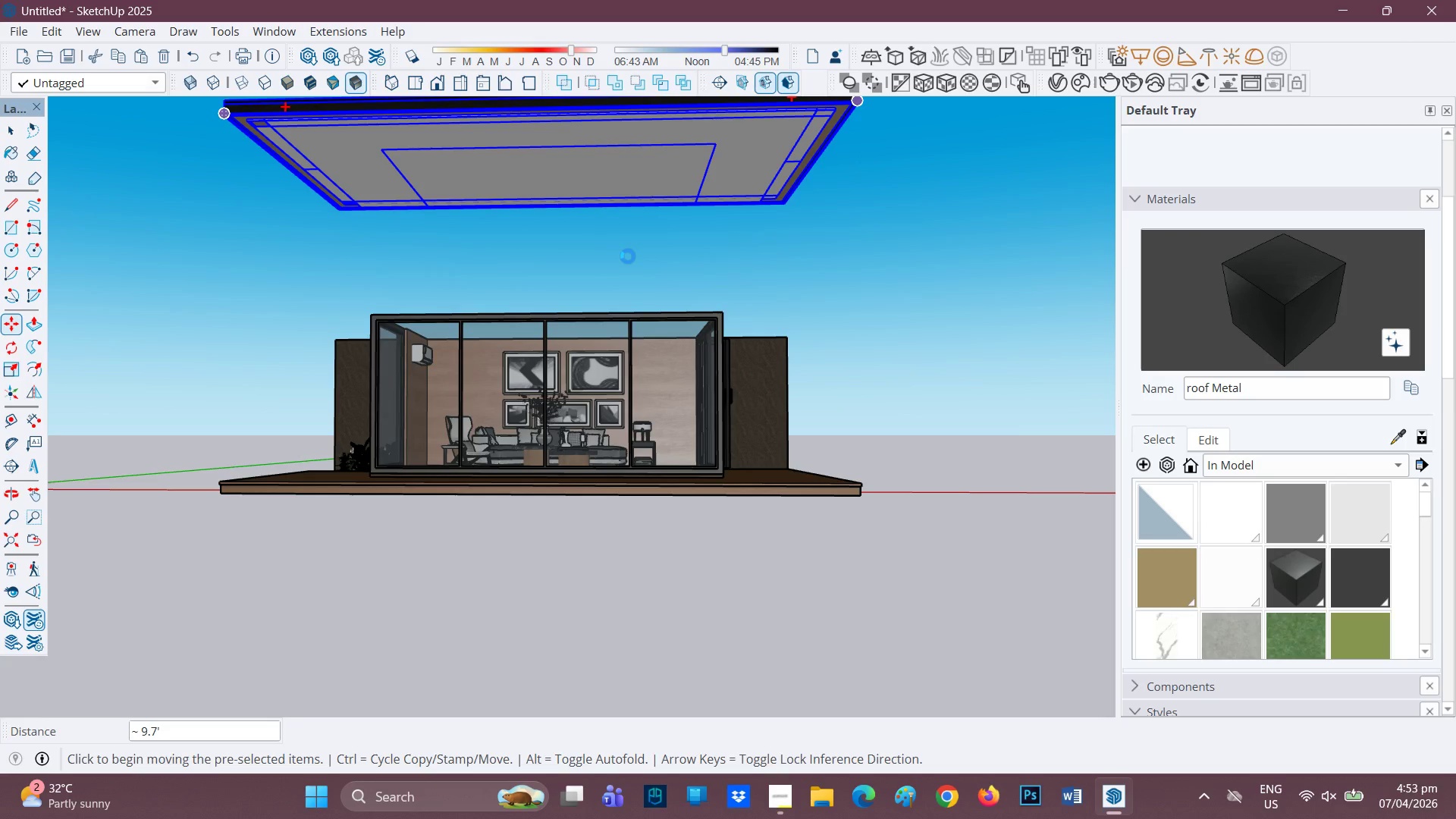 
left_click_drag(start_coordinate=[627, 255], to_coordinate=[680, 438])
 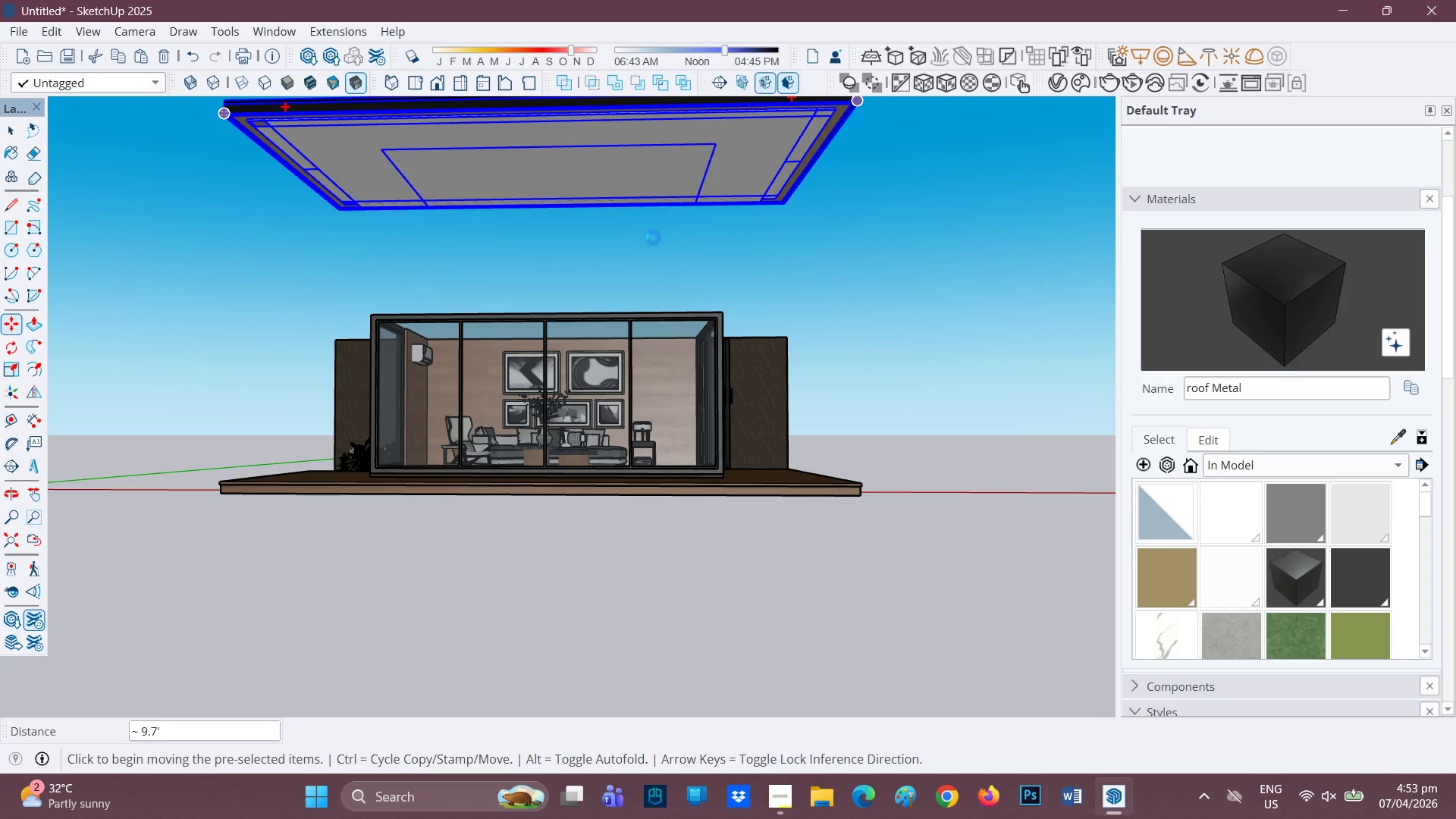 
scroll: coordinate [655, 237], scroll_direction: down, amount: 1.0
 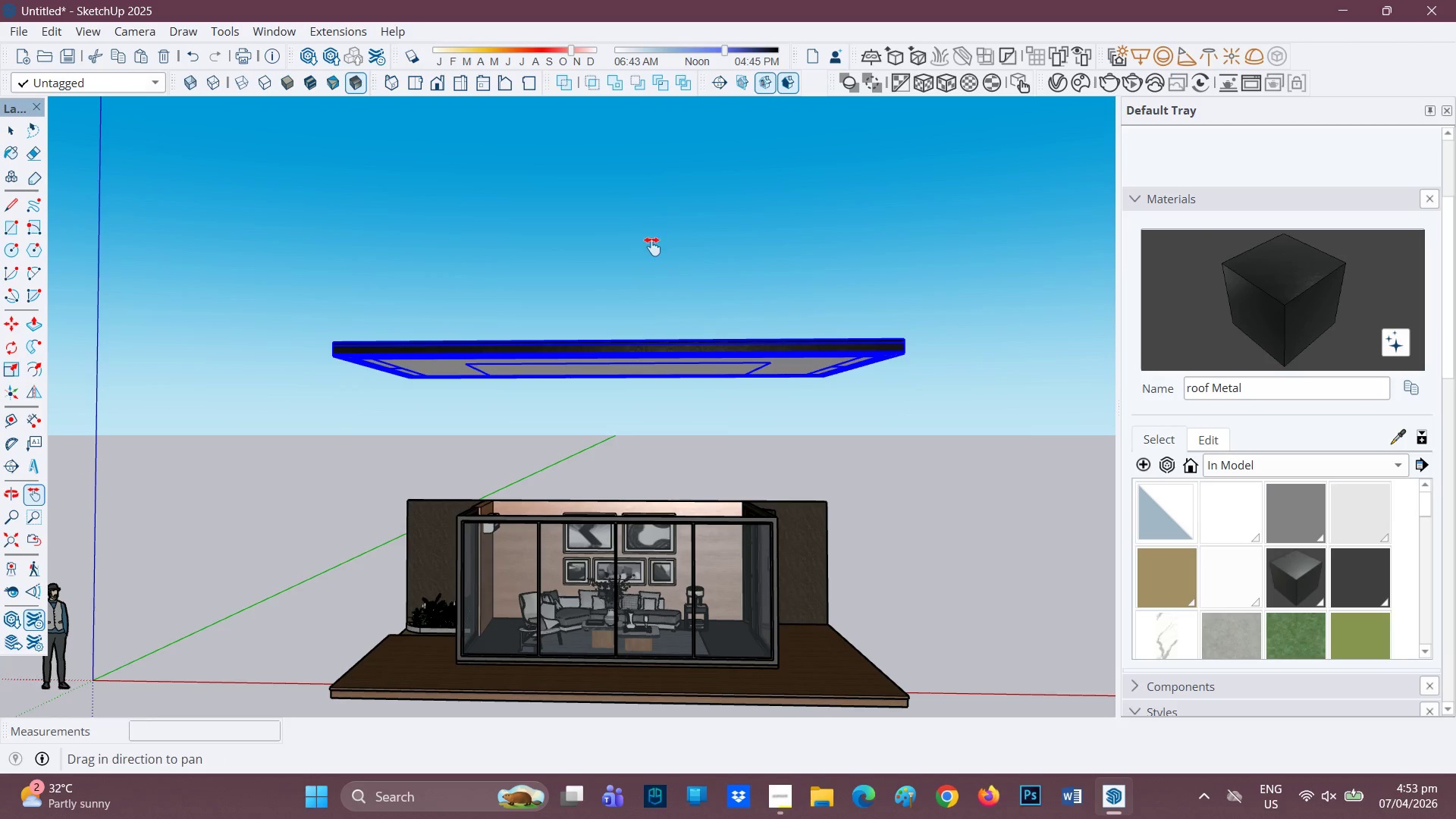 
wait(6.04)
 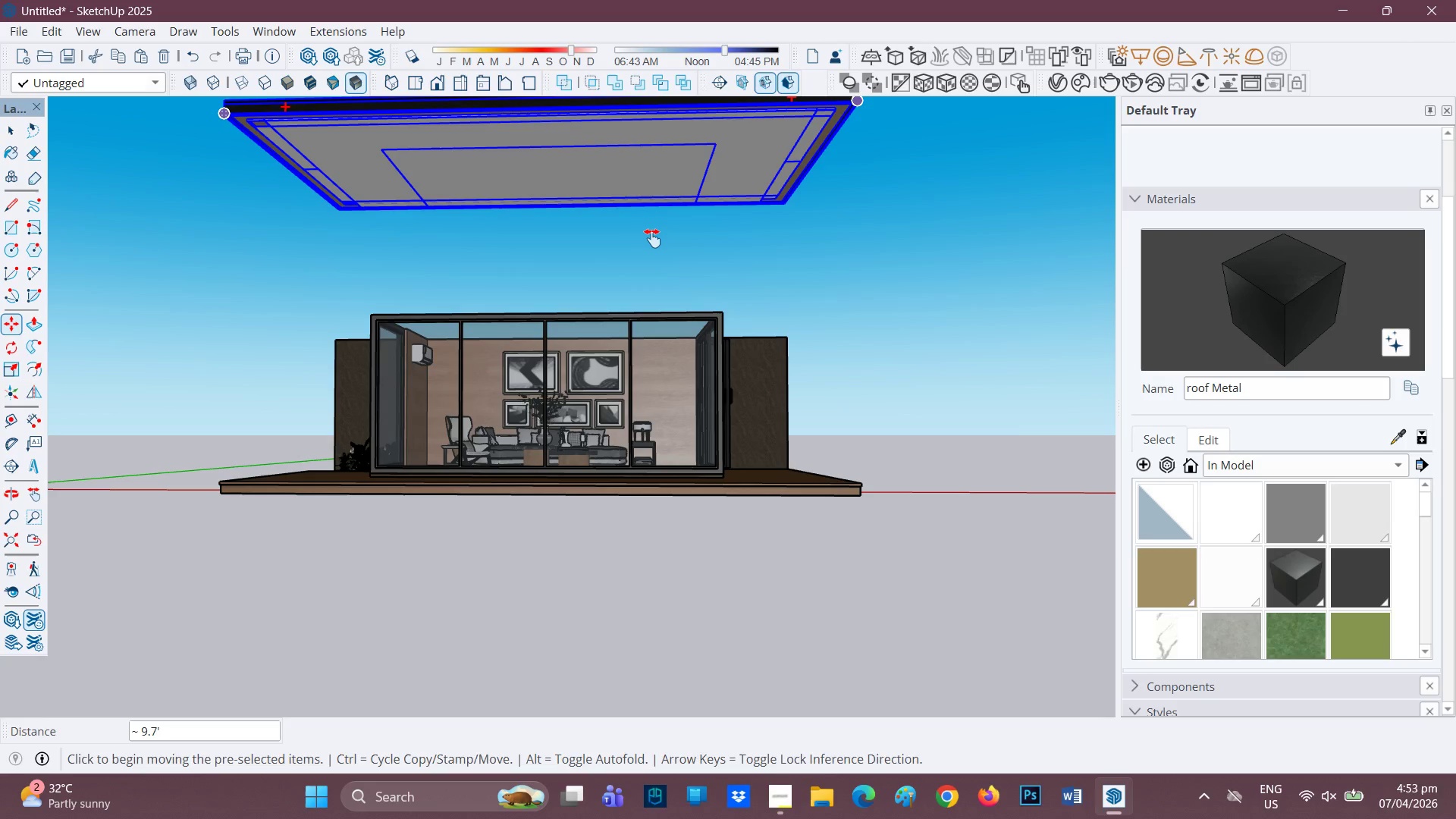 
key(Space)
 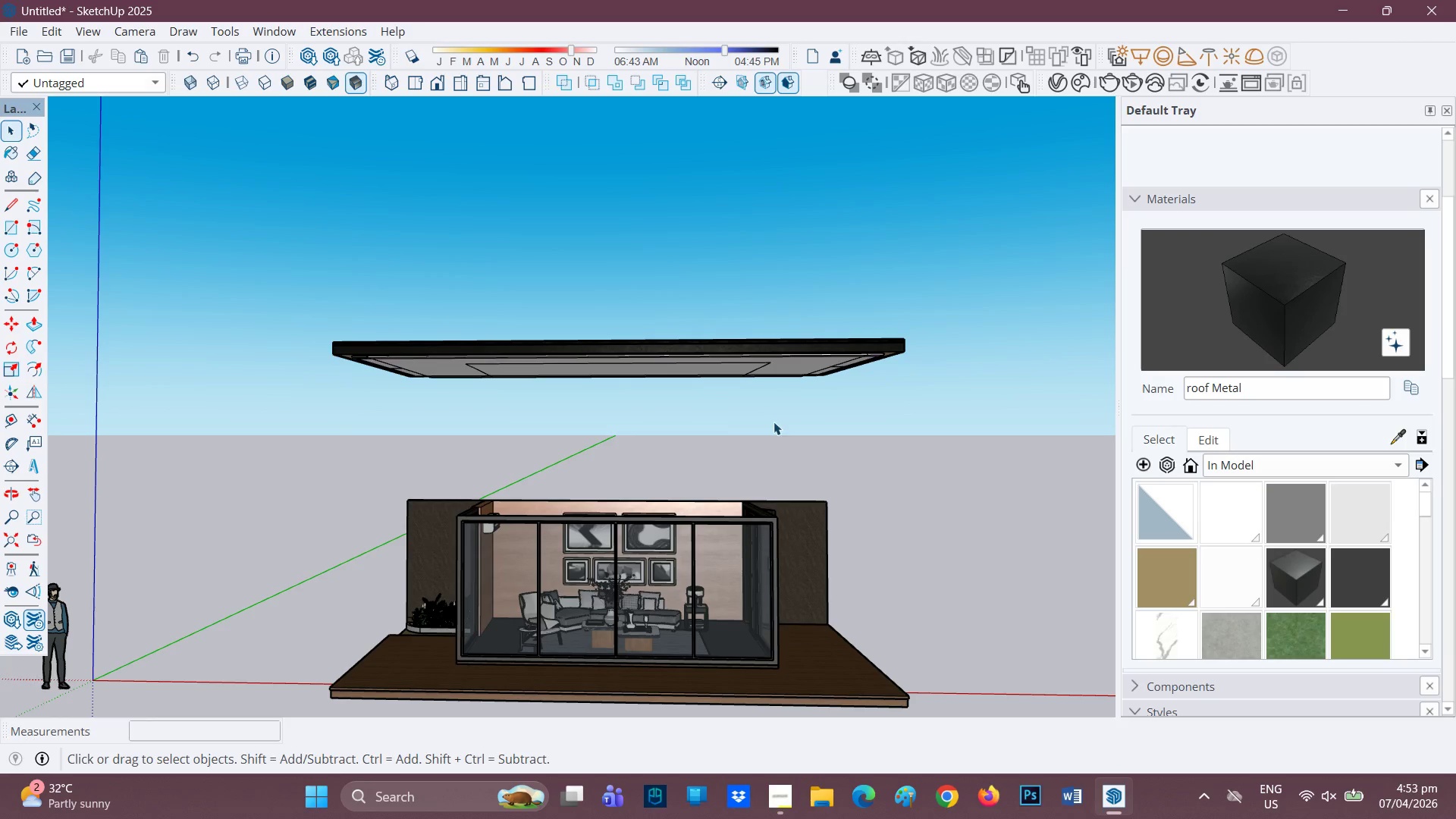 
scroll: coordinate [485, 335], scroll_direction: up, amount: 8.0
 